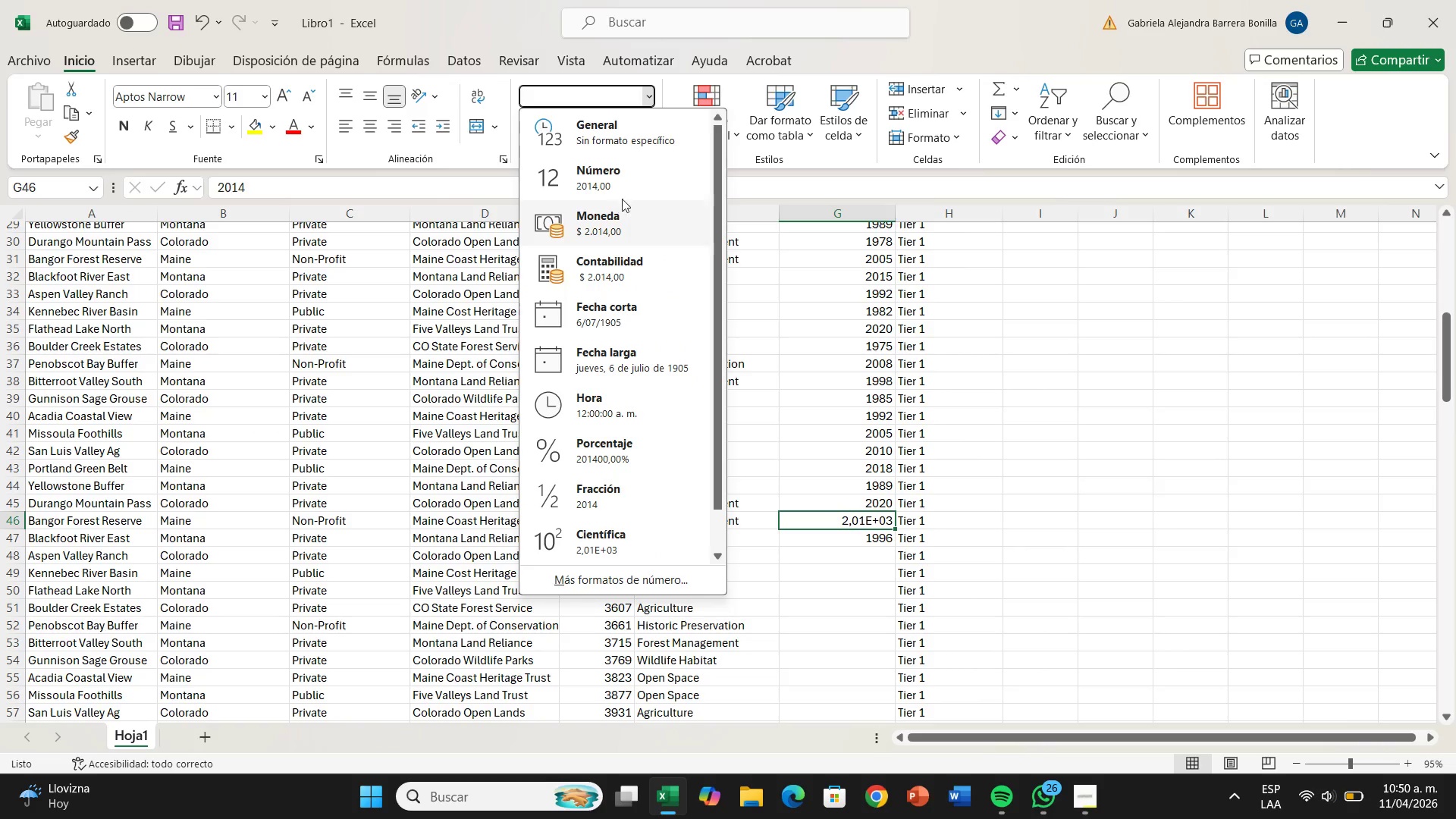 
left_click([629, 171])
 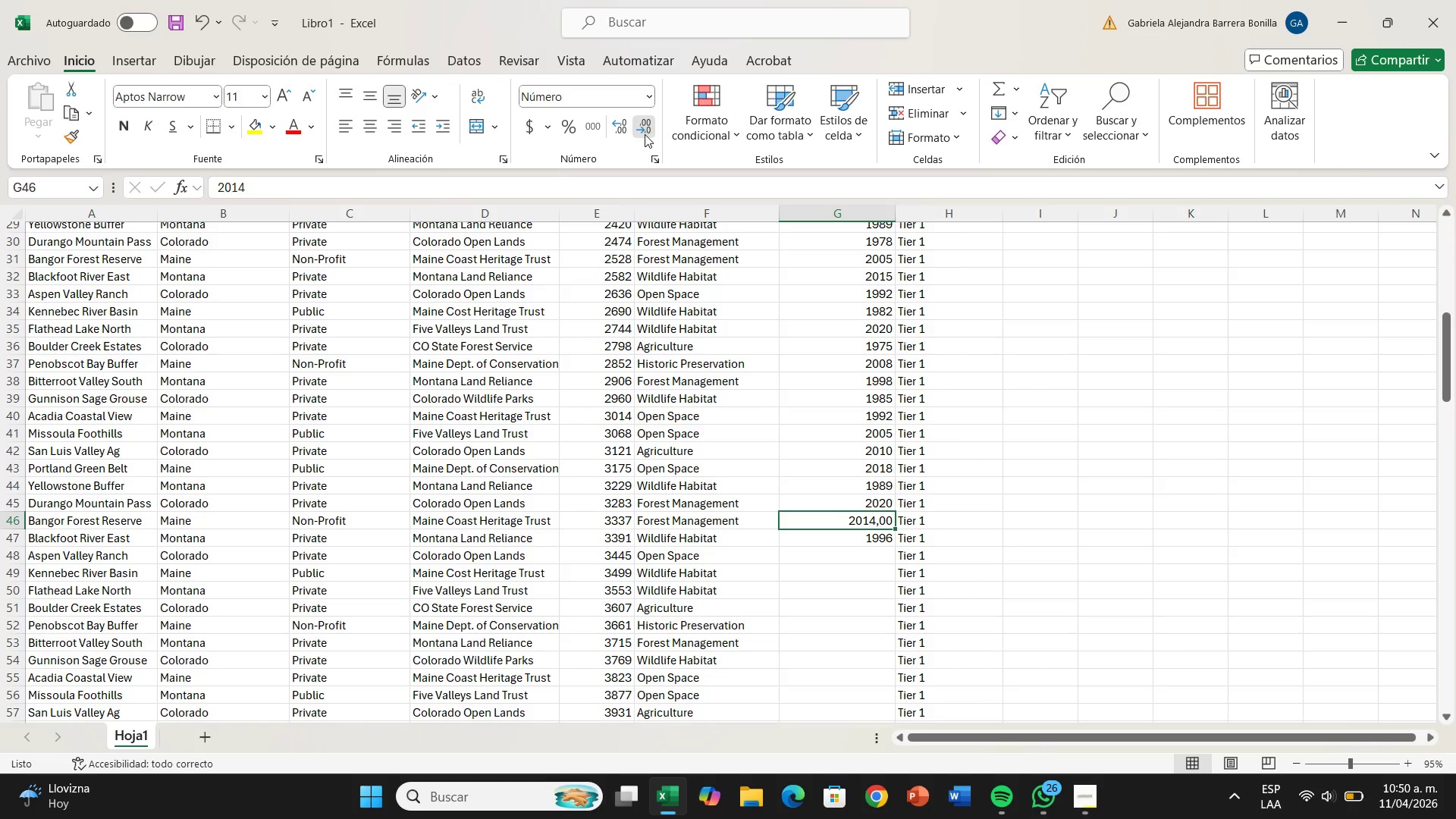 
double_click([645, 134])
 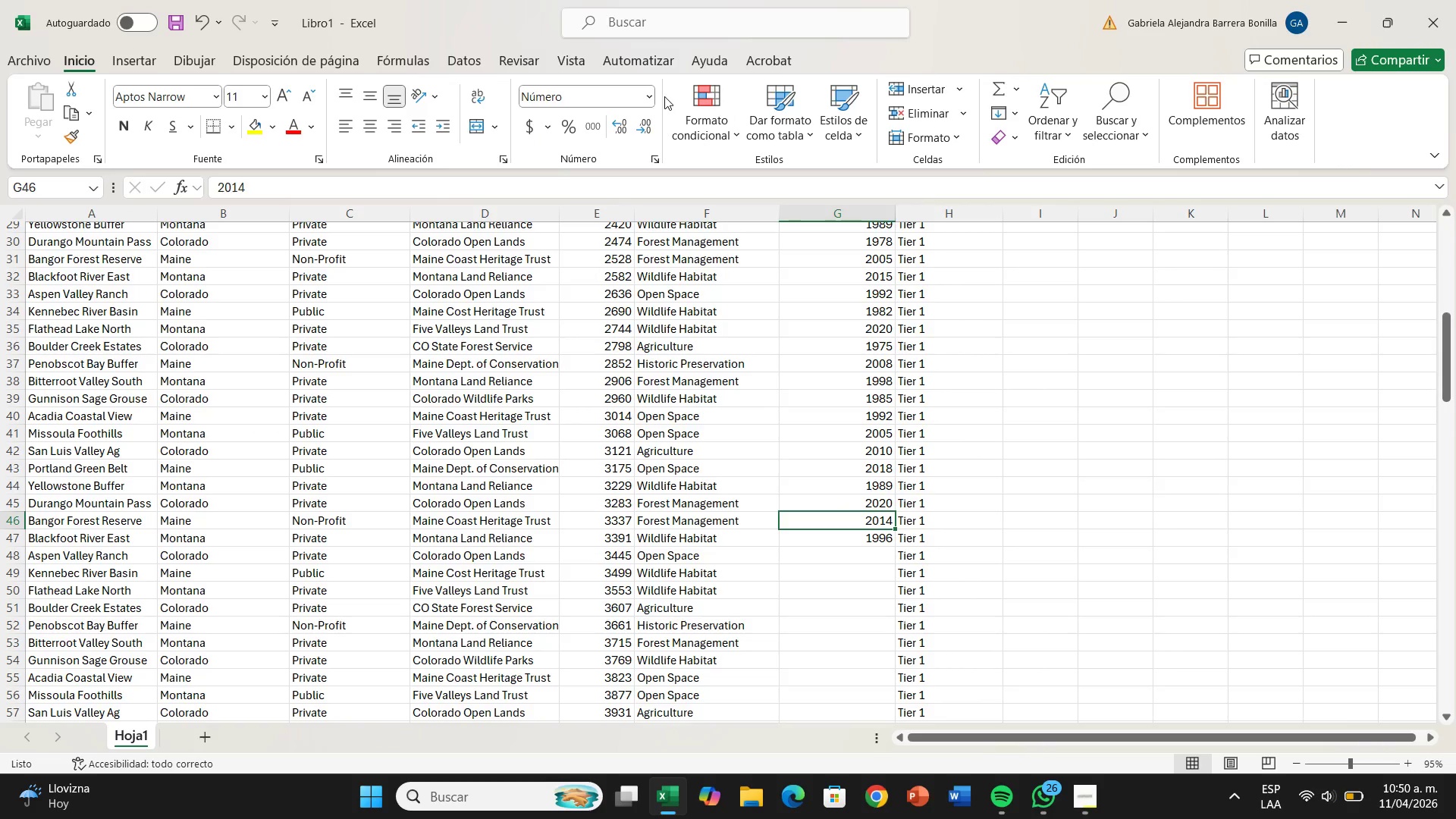 
left_click([646, 94])
 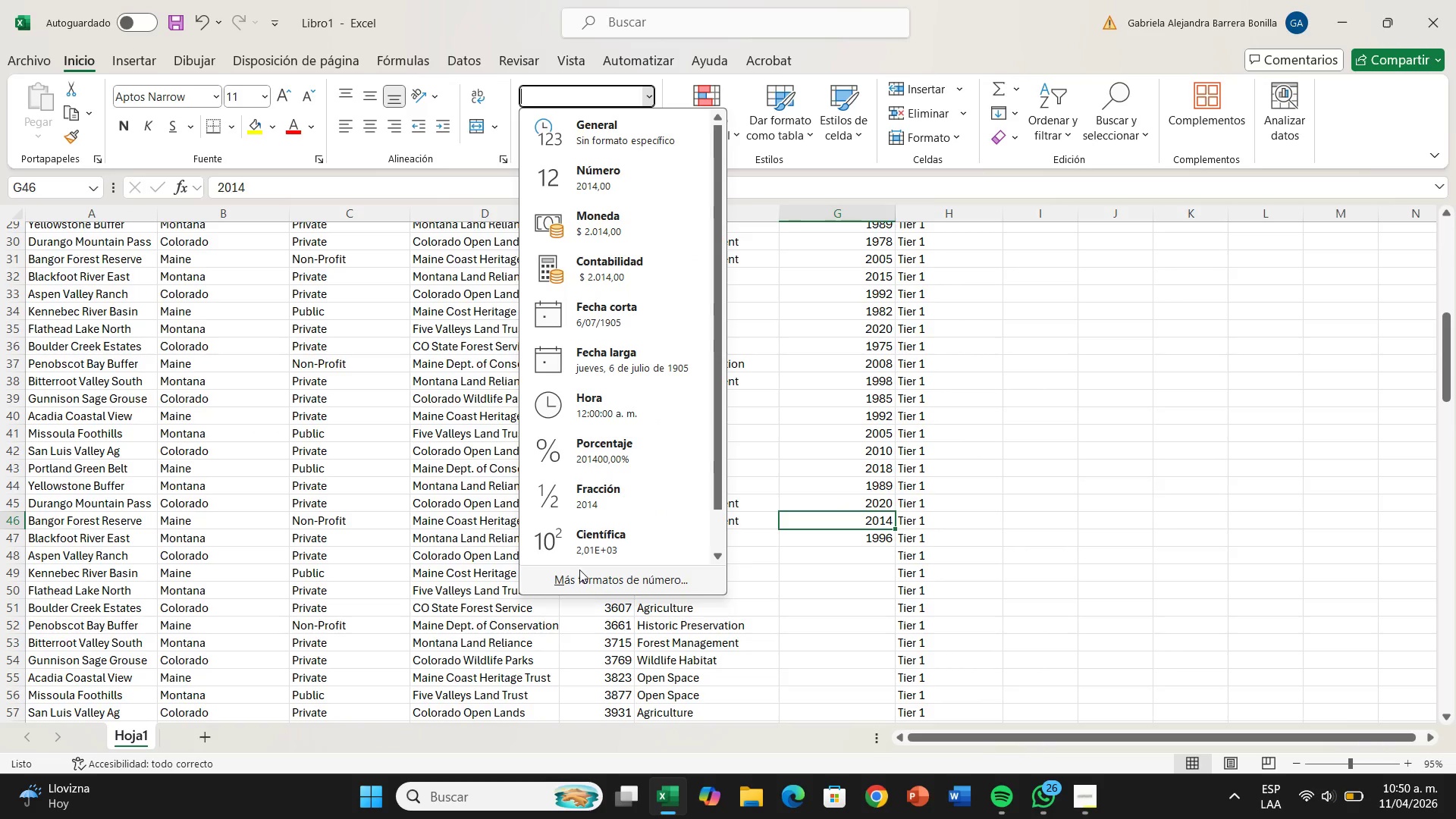 
left_click([579, 580])
 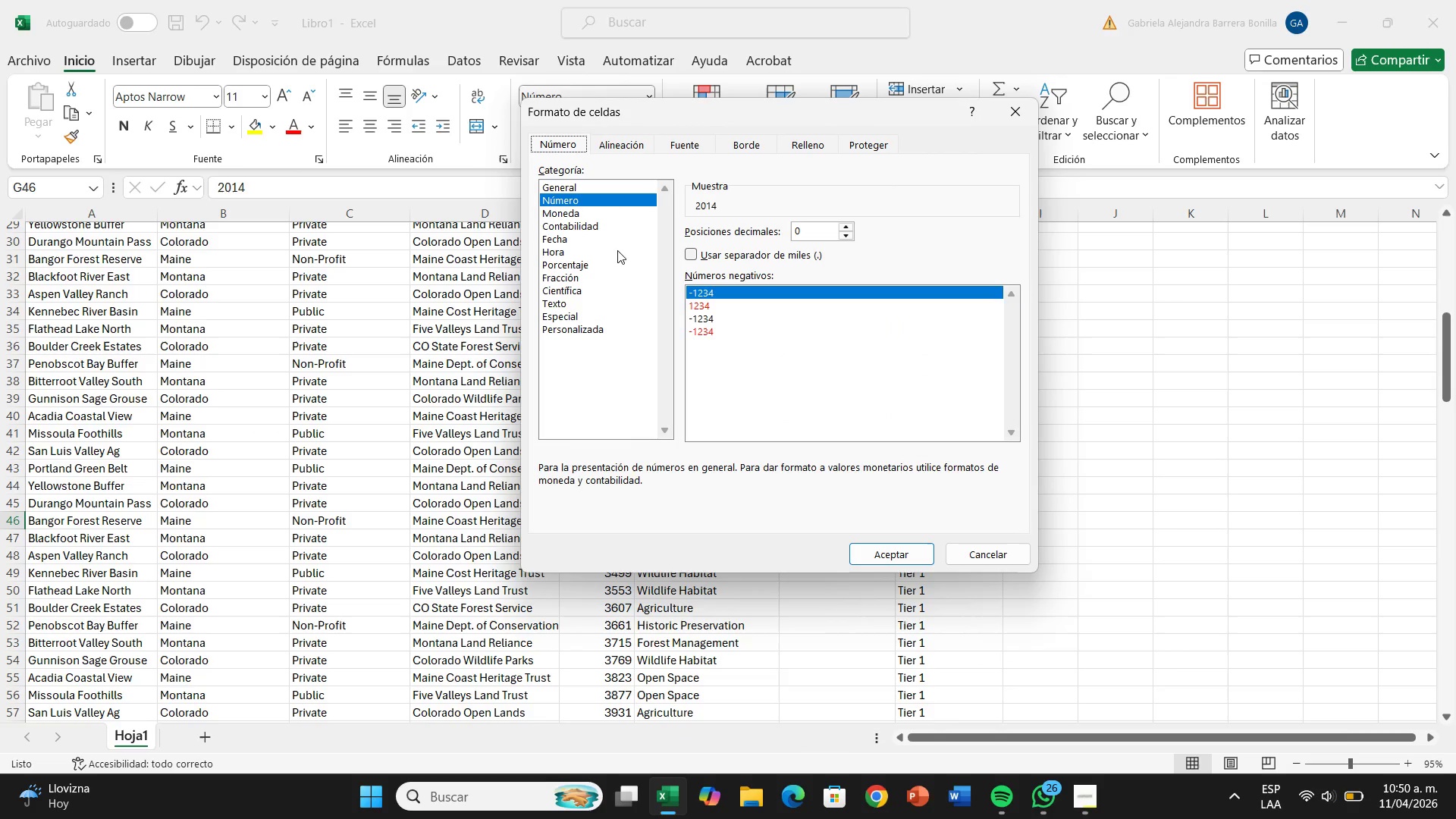 
left_click([615, 238])
 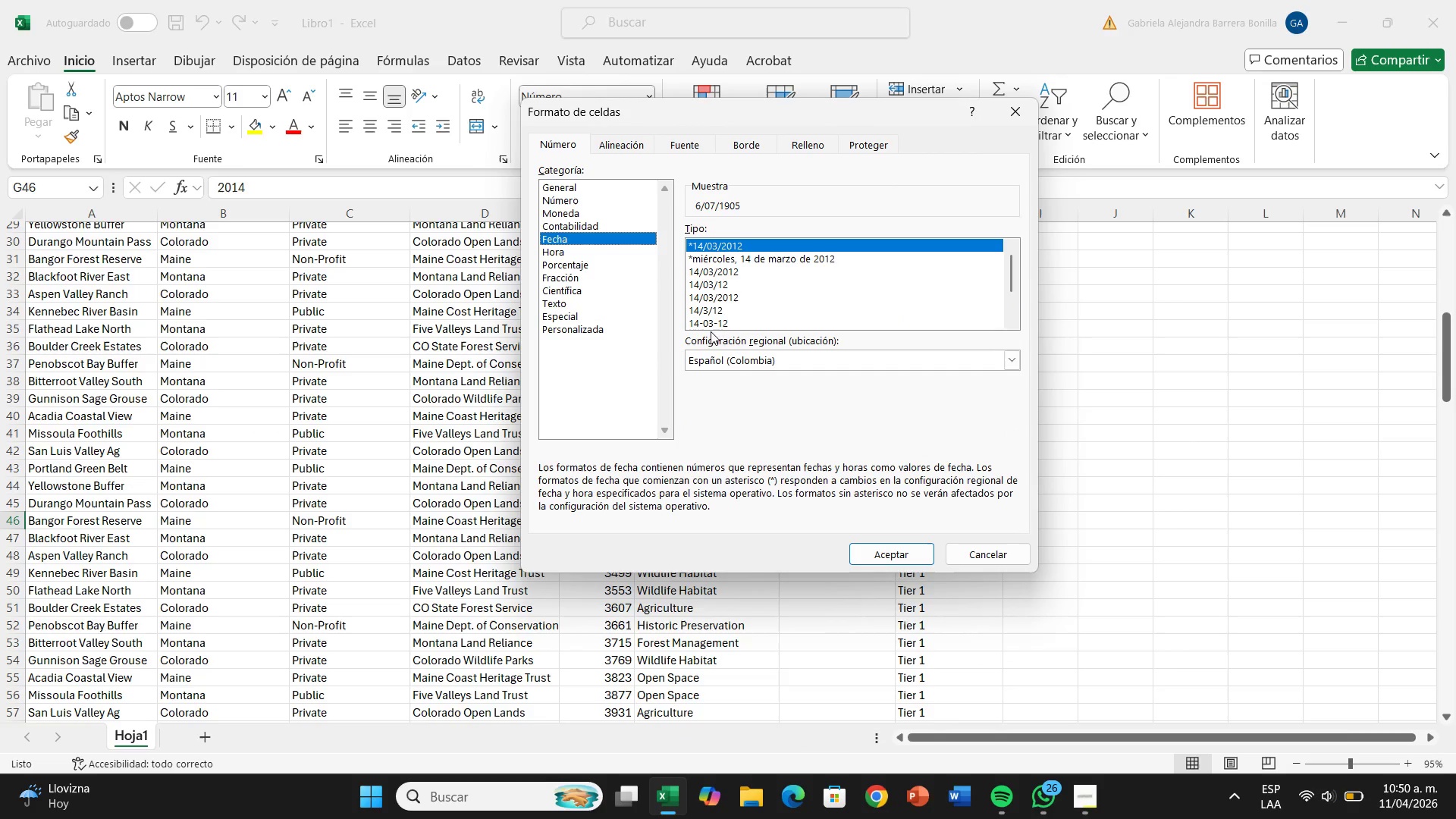 
left_click([748, 207])
 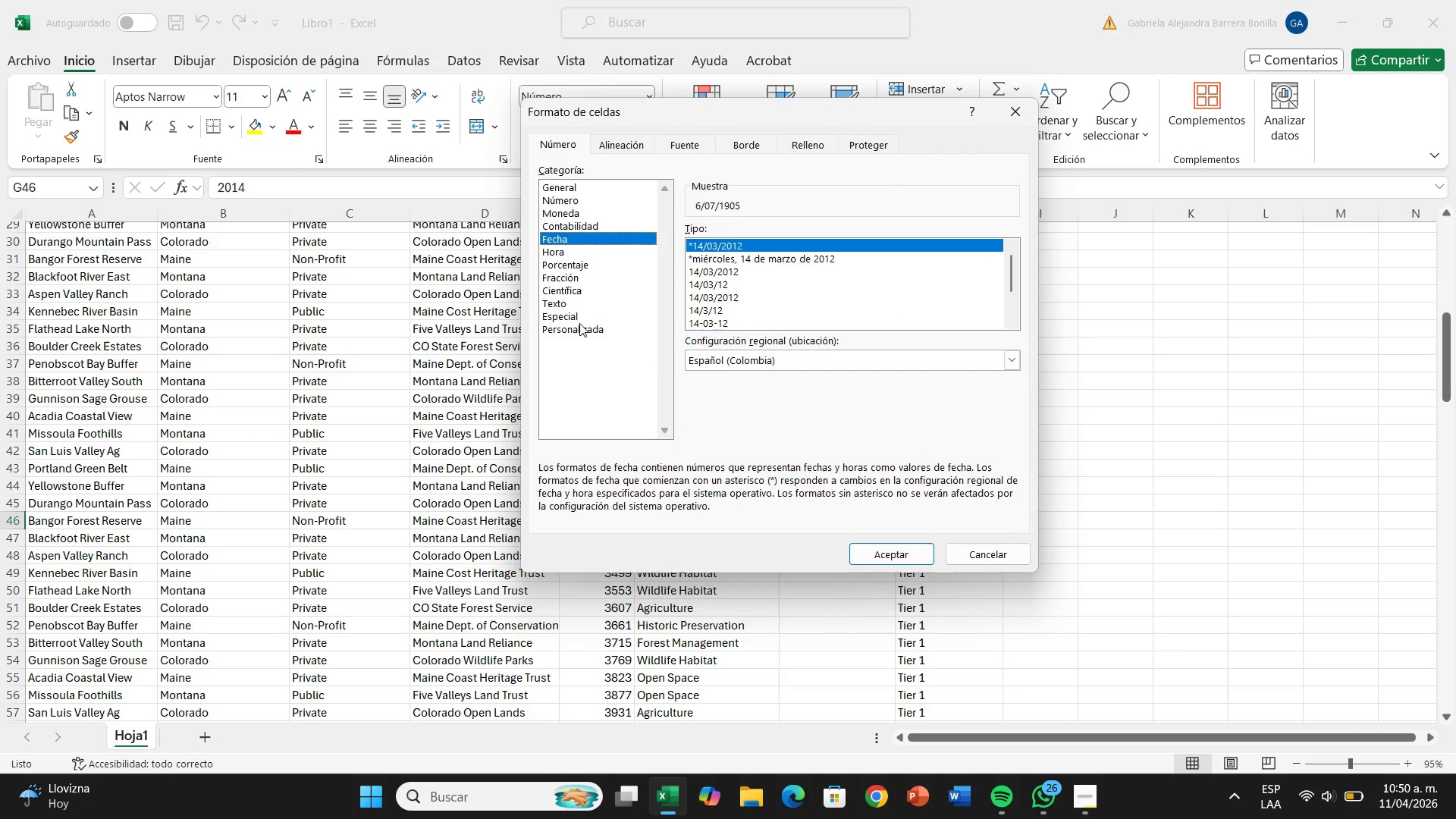 
left_click([577, 331])
 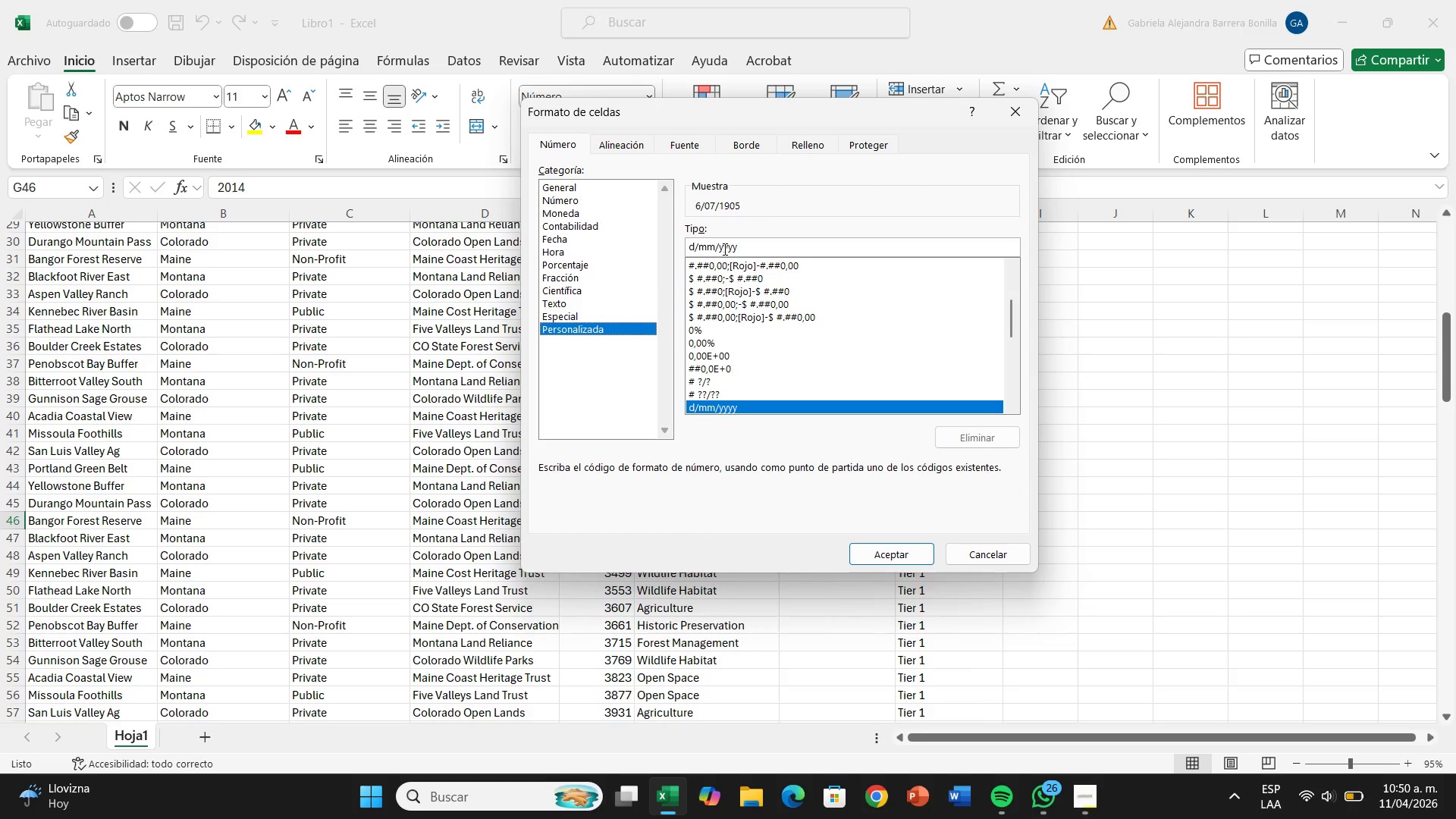 
left_click([718, 250])
 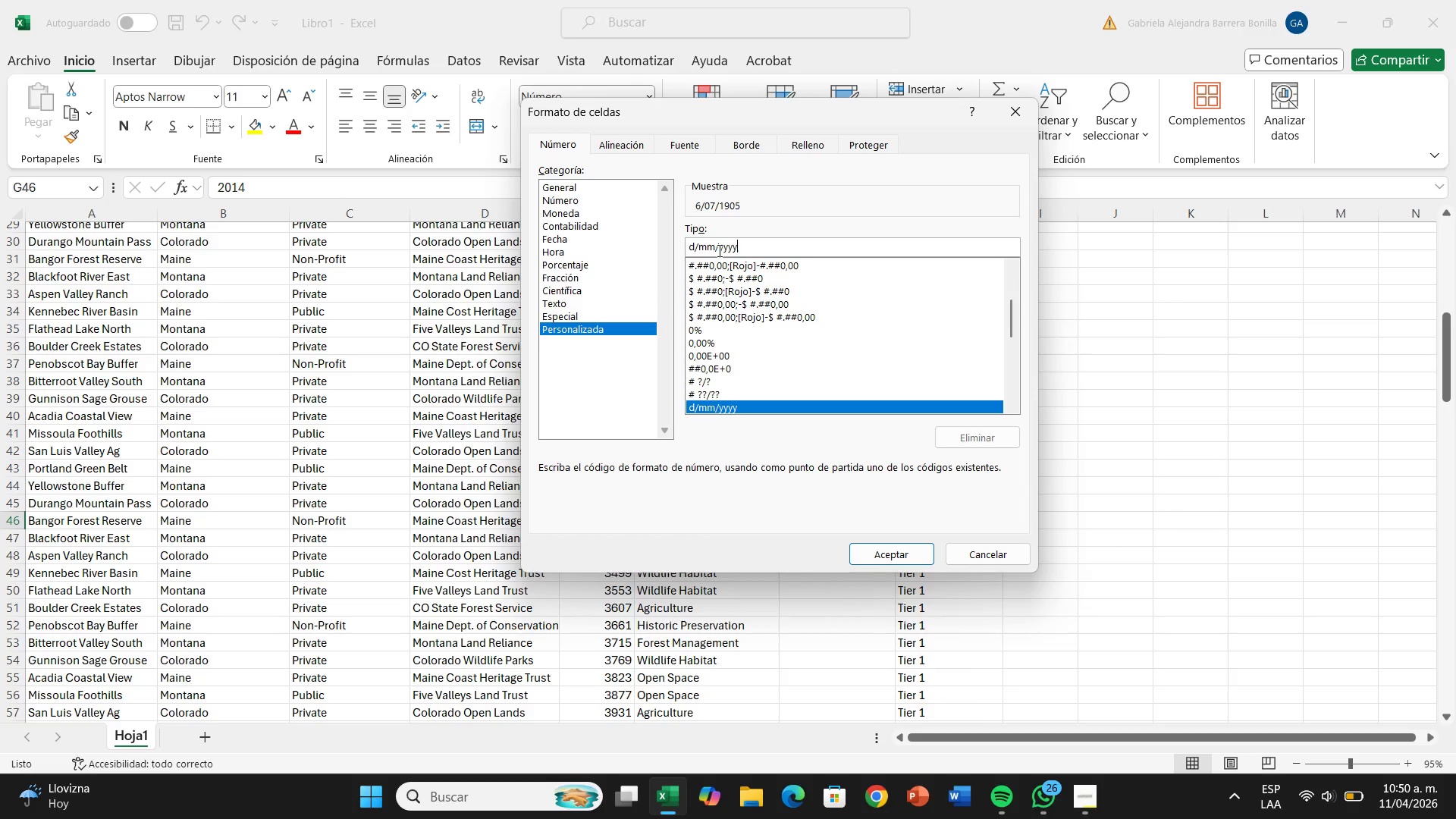 
left_click([723, 251])
 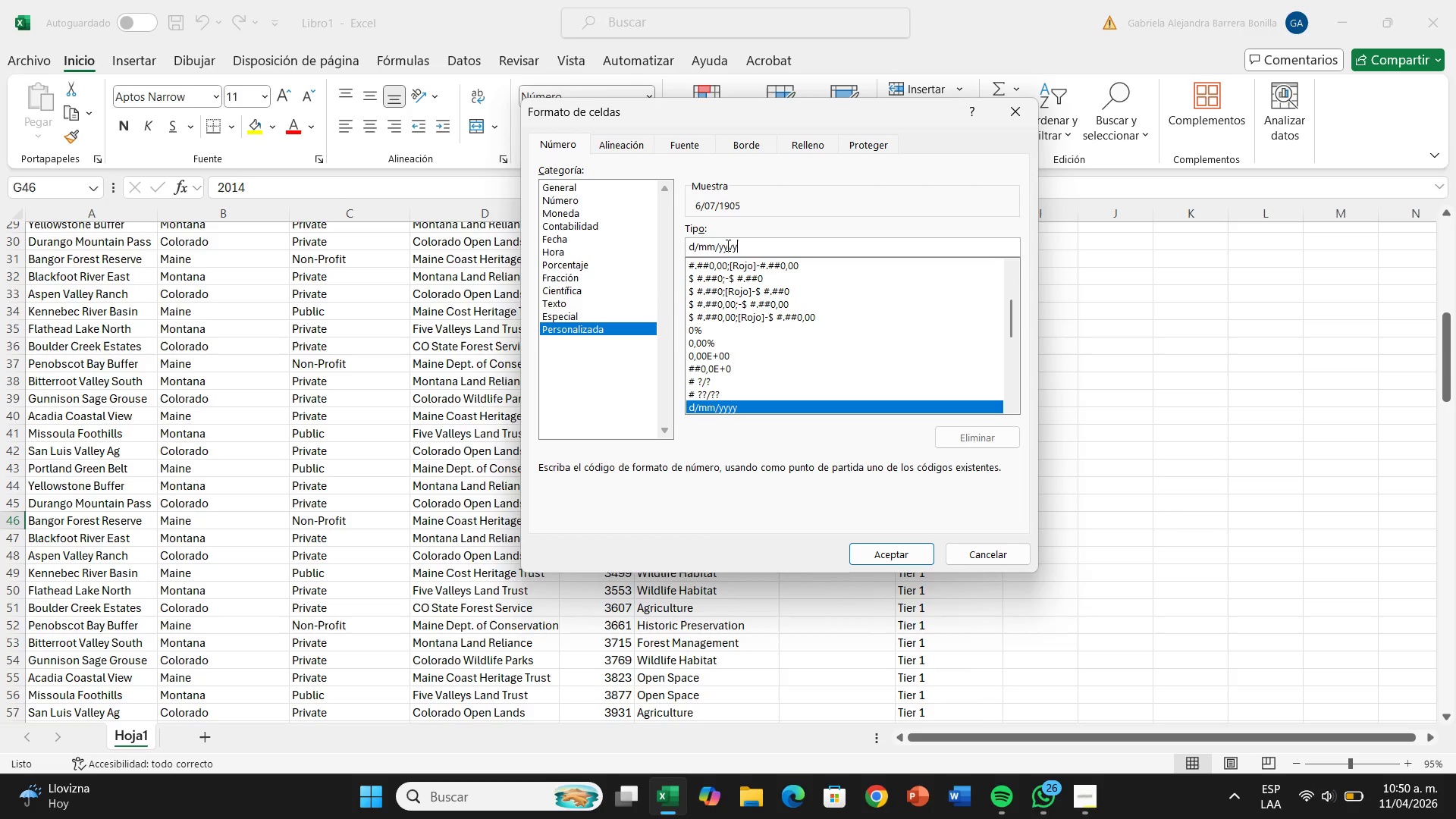 
left_click([720, 246])
 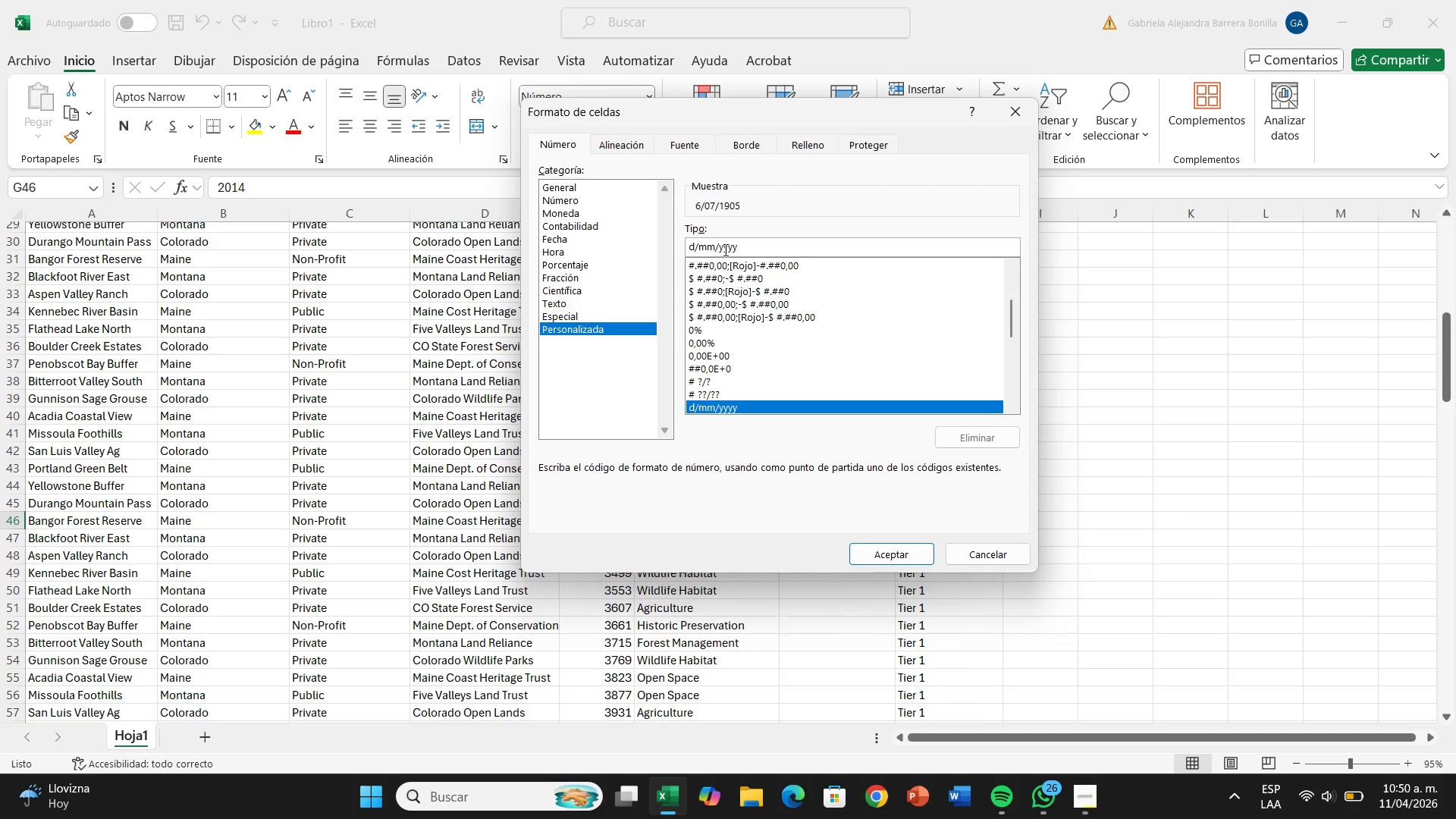 
hold_key(key=Backspace, duration=1.19)
 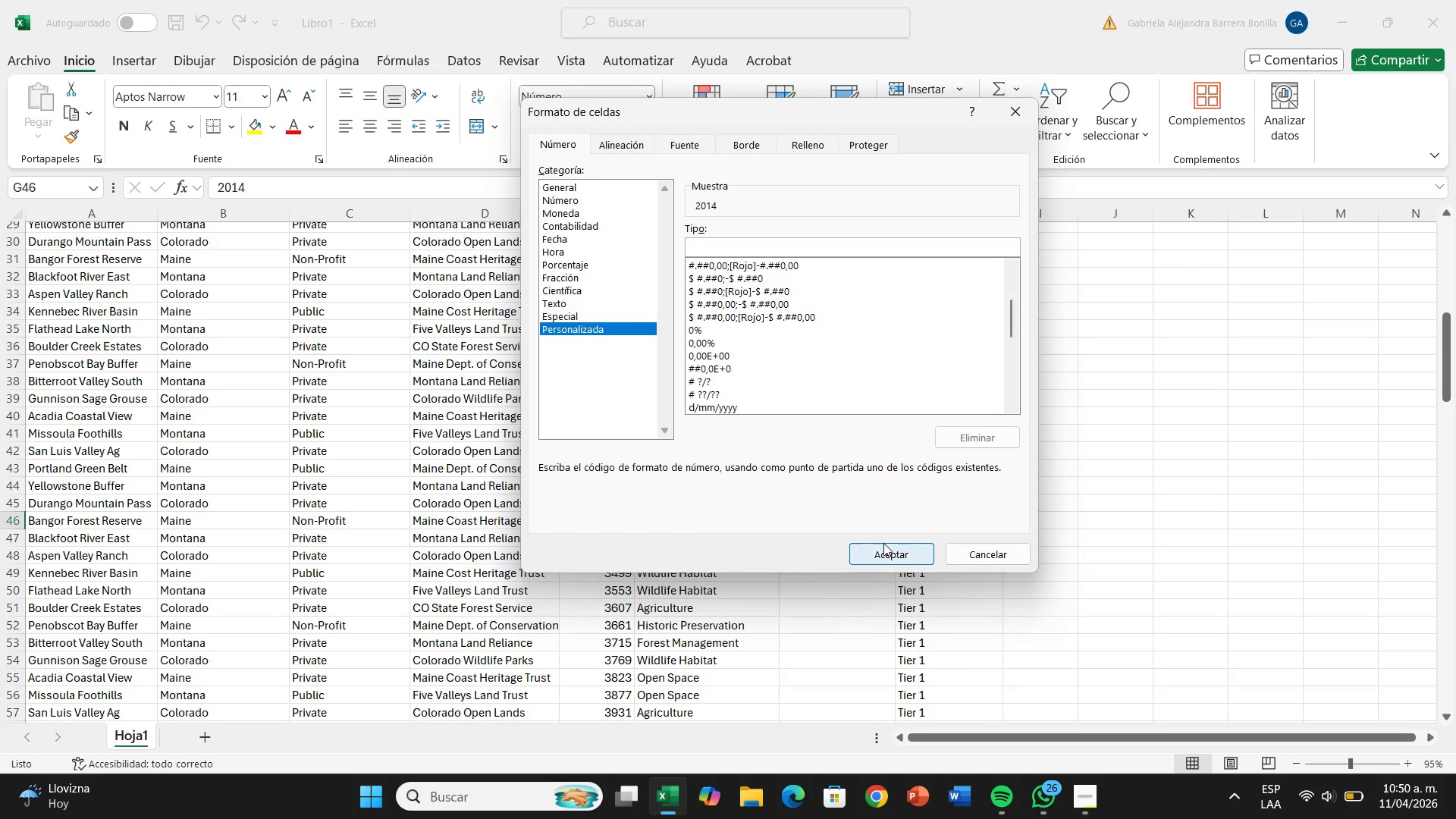 
left_click([877, 562])
 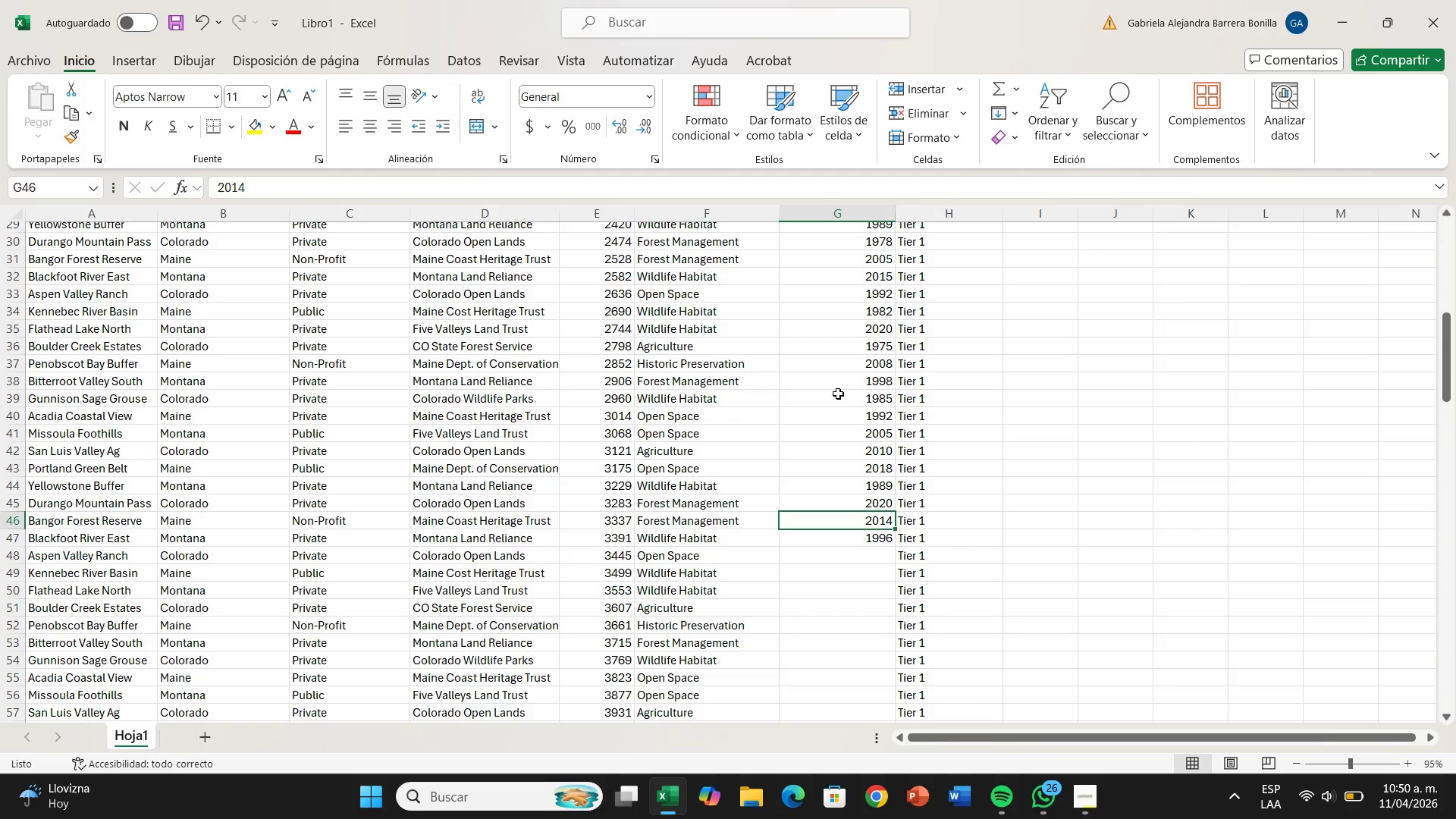 
scroll: coordinate [812, 382], scroll_direction: up, amount: 16.0
 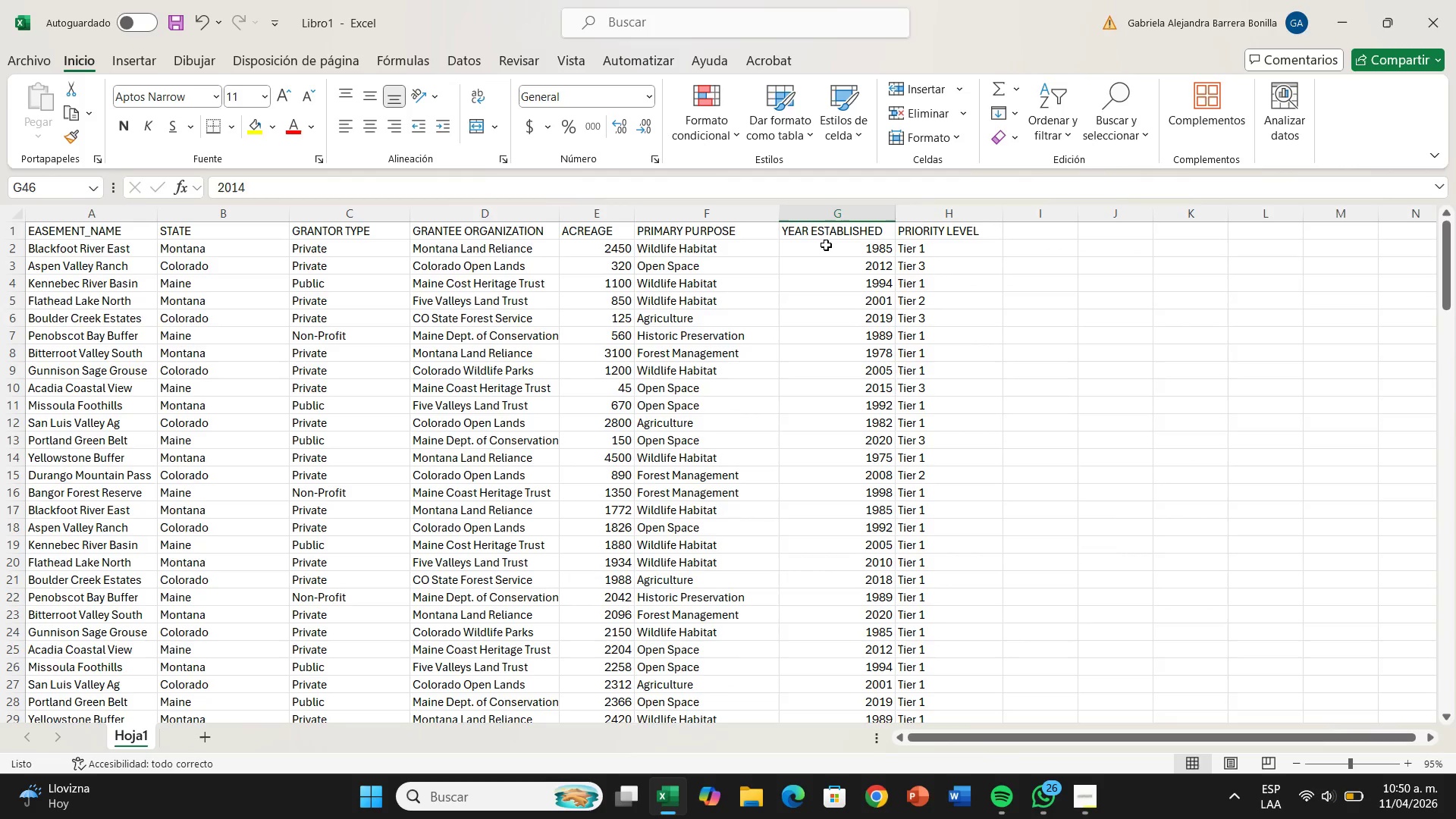 
left_click_drag(start_coordinate=[826, 245], to_coordinate=[865, 654])
 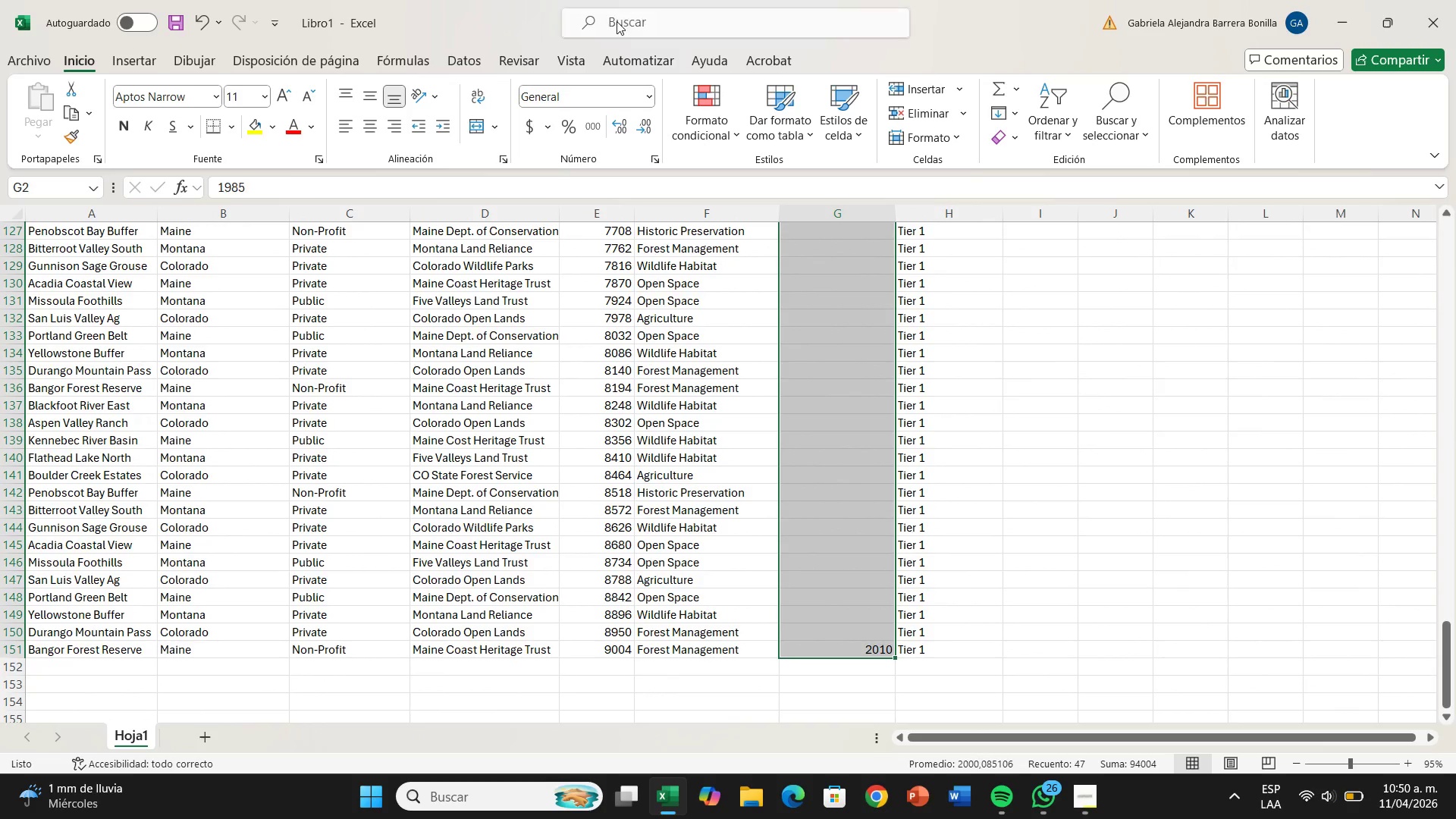 
mouse_move([647, 114])
 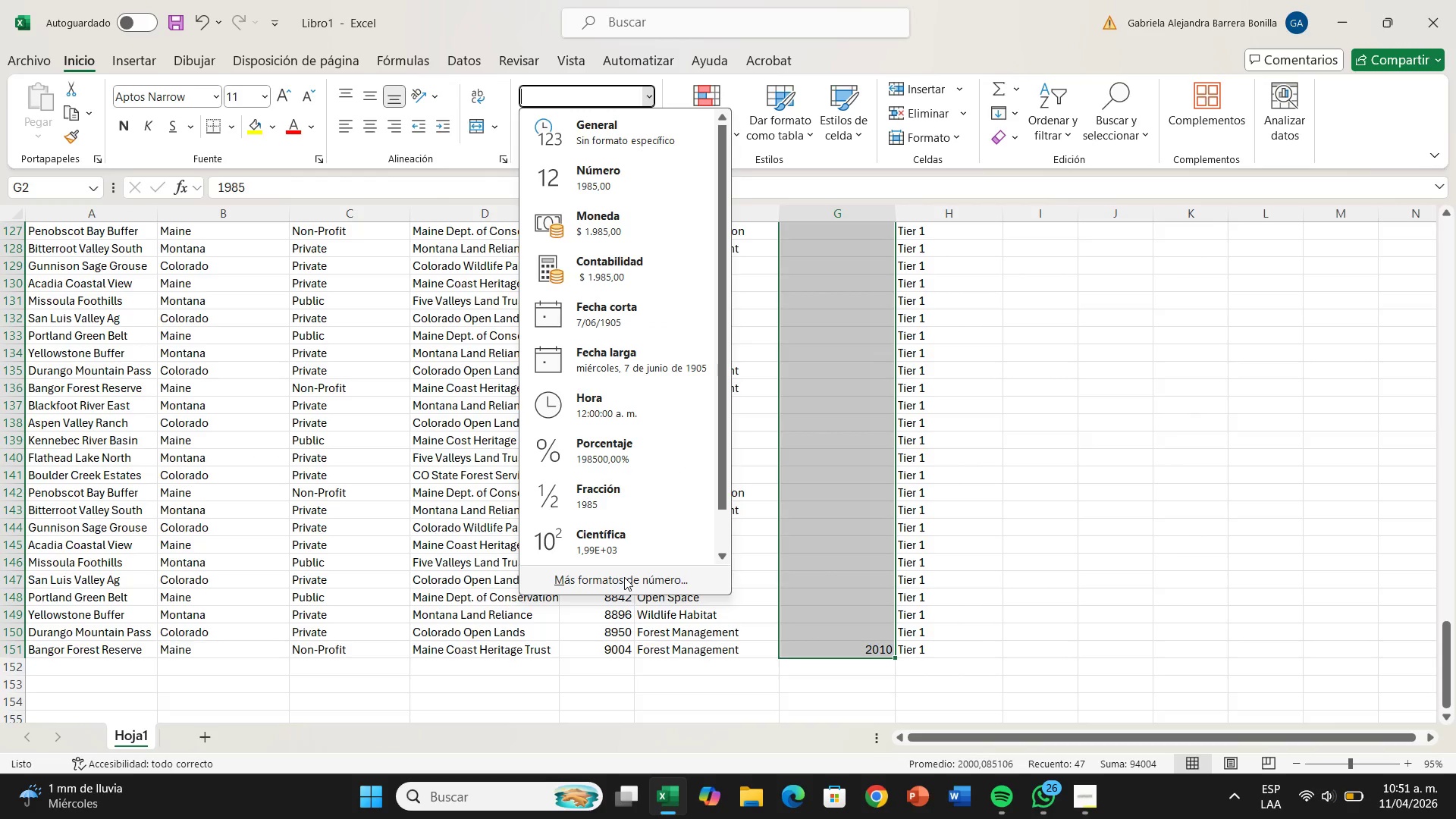 
left_click([624, 577])
 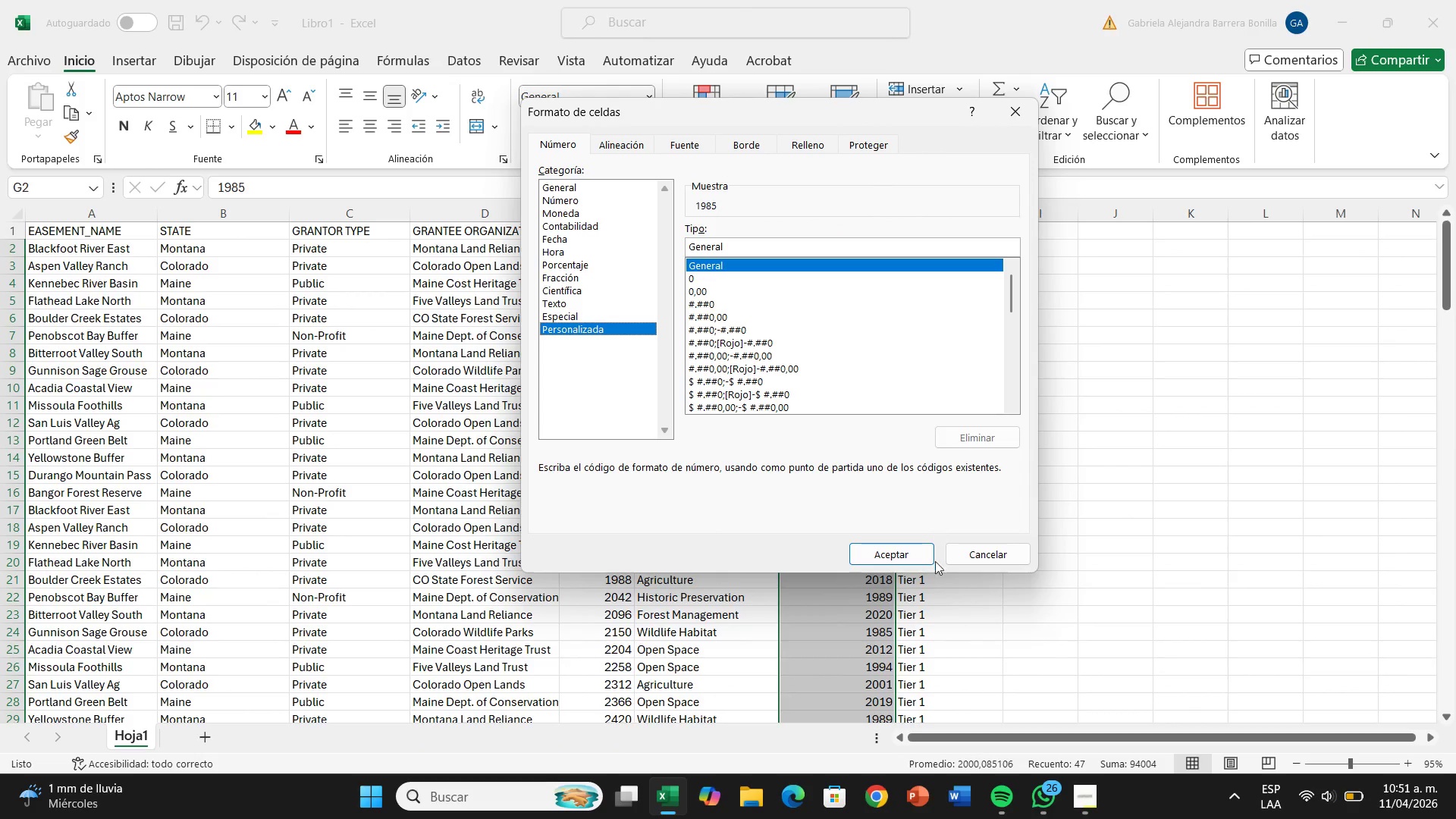 
left_click([912, 556])
 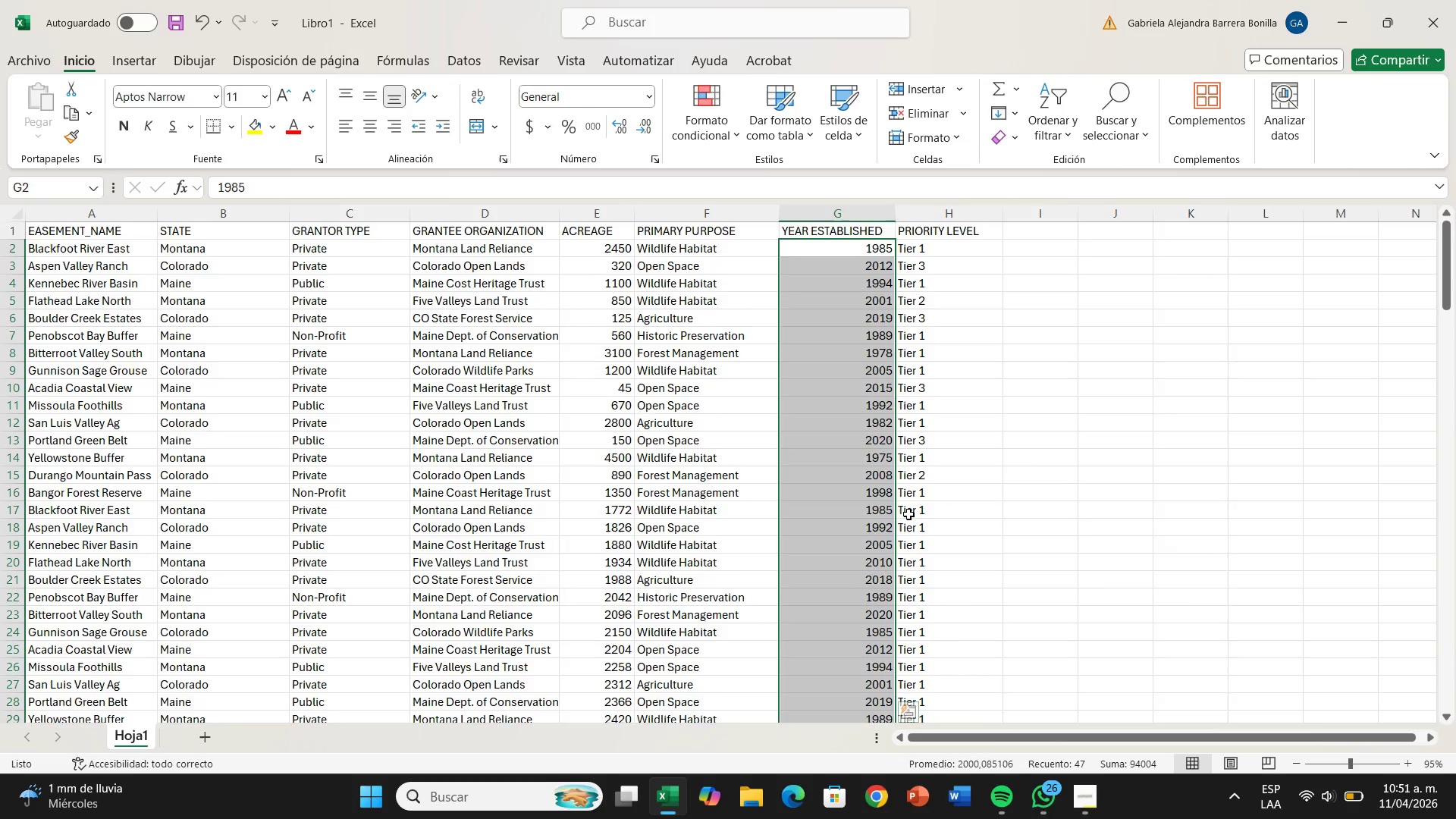 
scroll: coordinate [987, 503], scroll_direction: down, amount: 9.0
 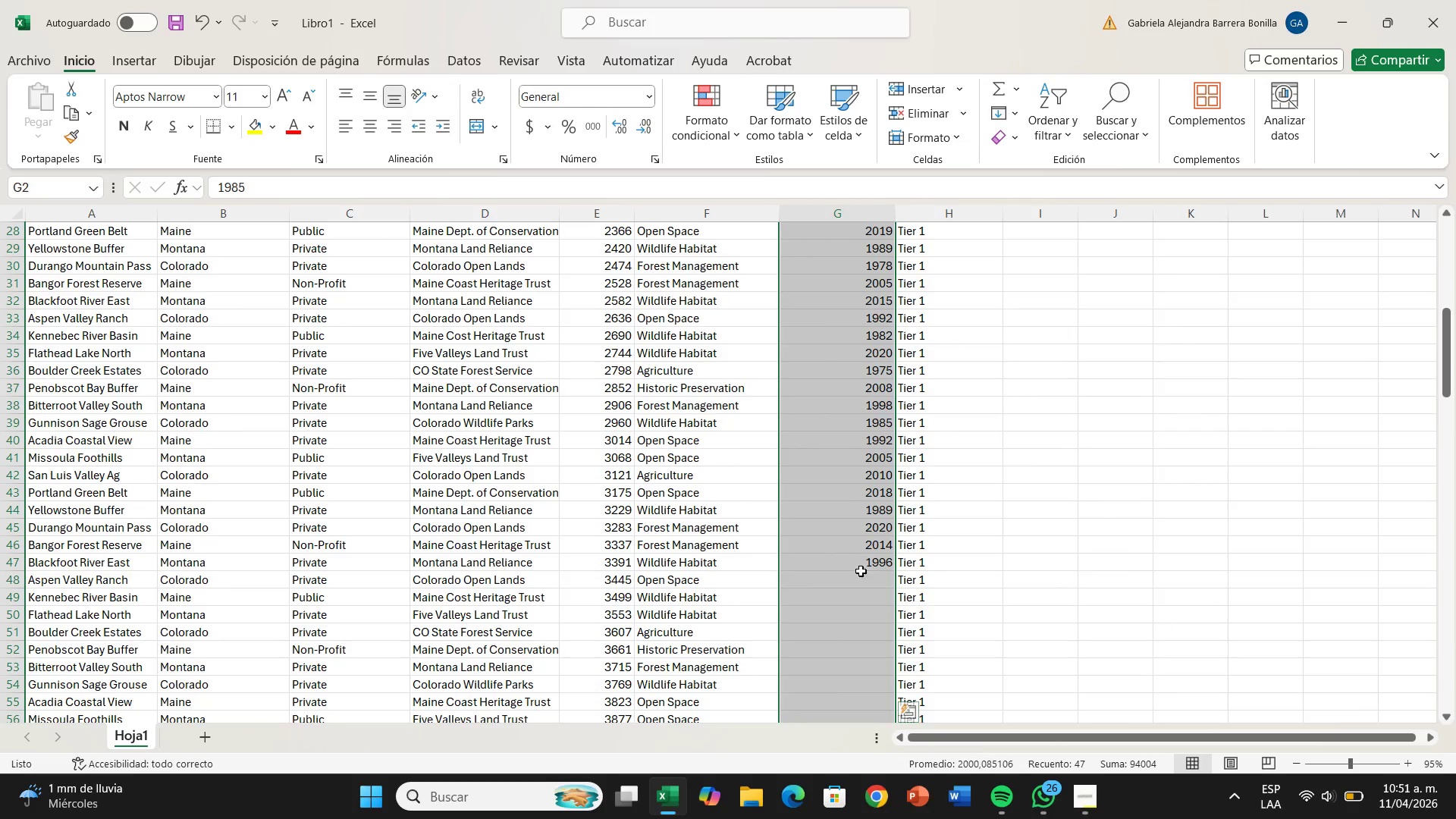 
left_click([858, 576])
 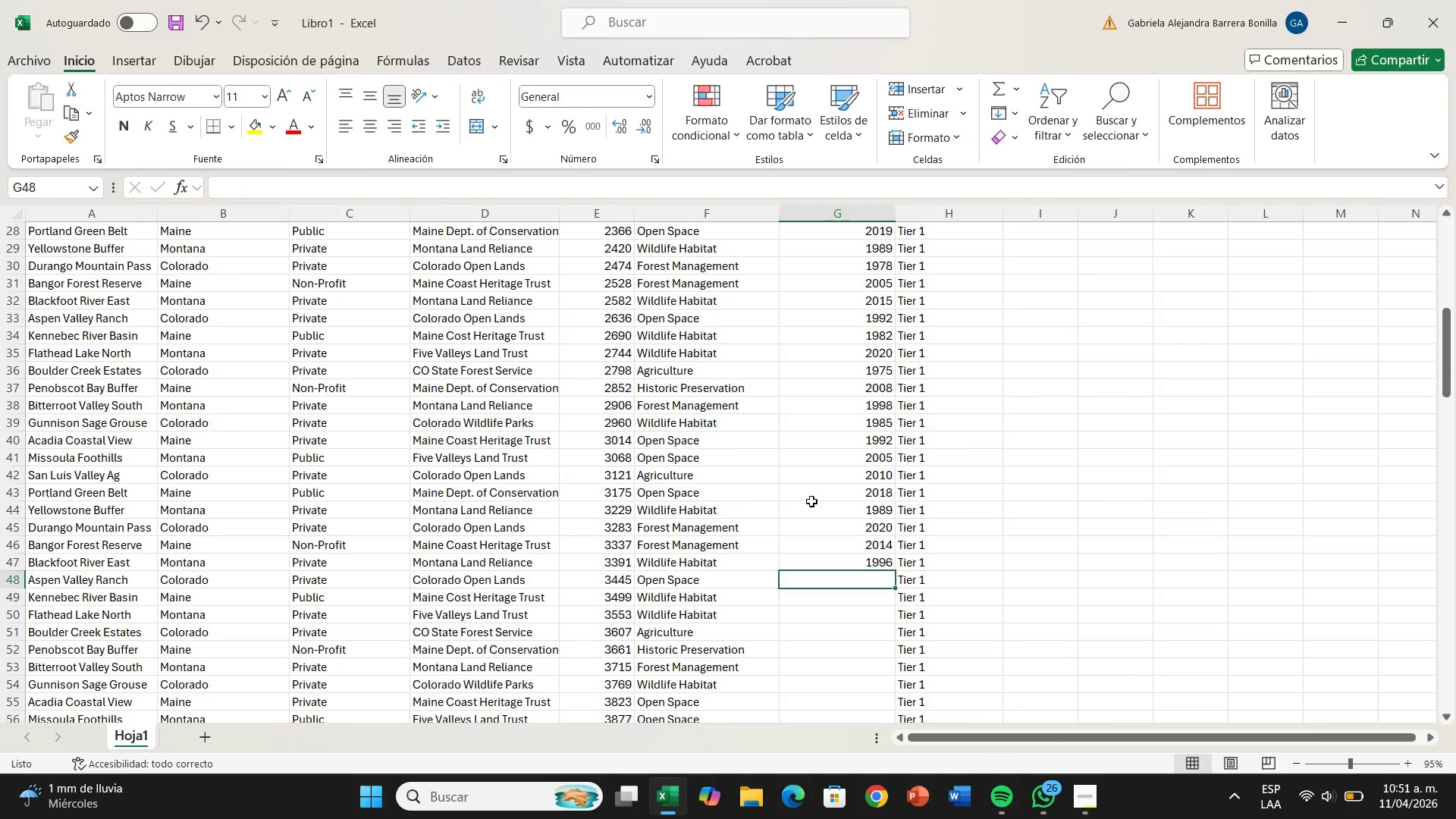 
scroll: coordinate [526, 356], scroll_direction: up, amount: 9.0
 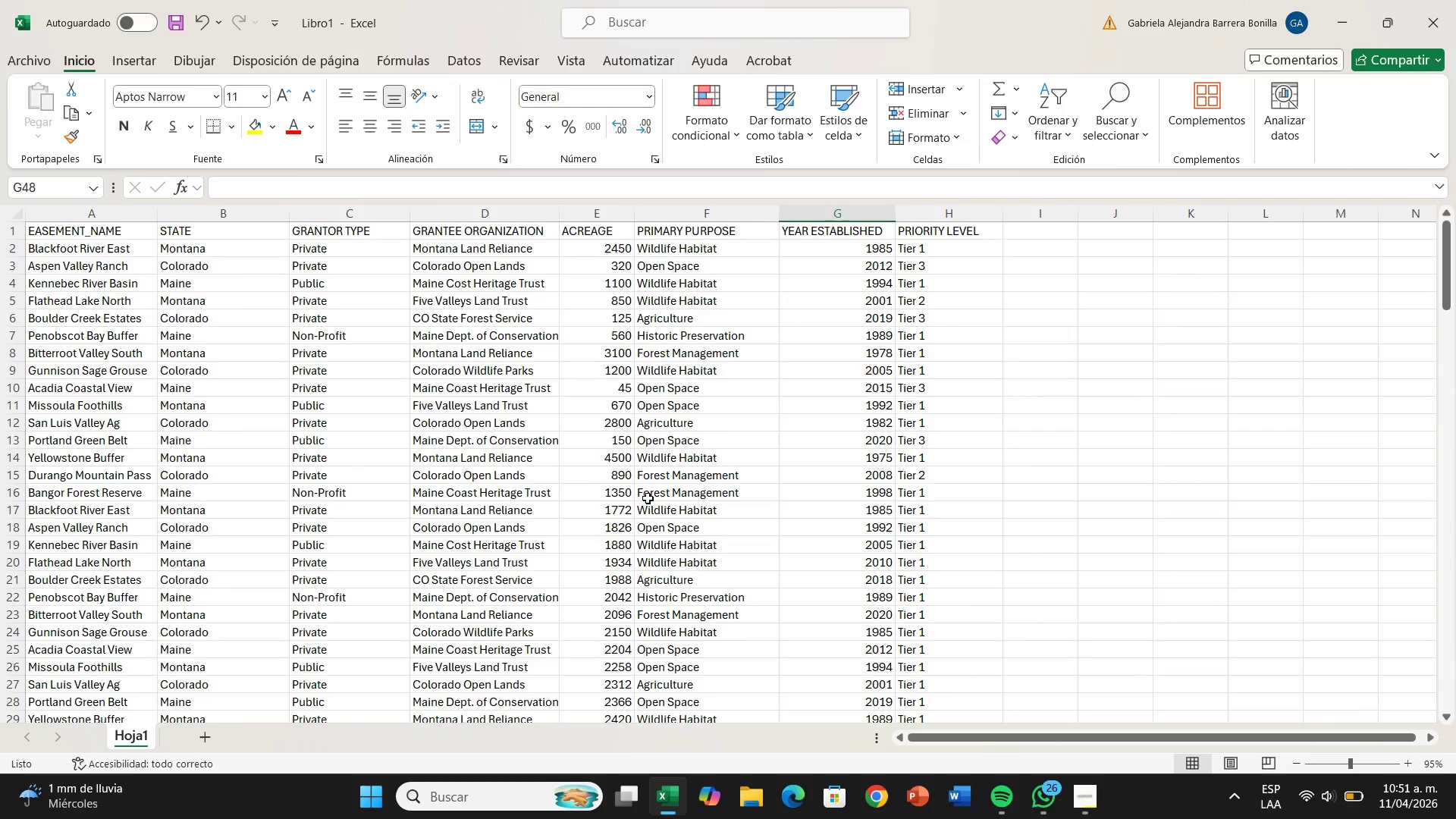 
wait(35.67)
 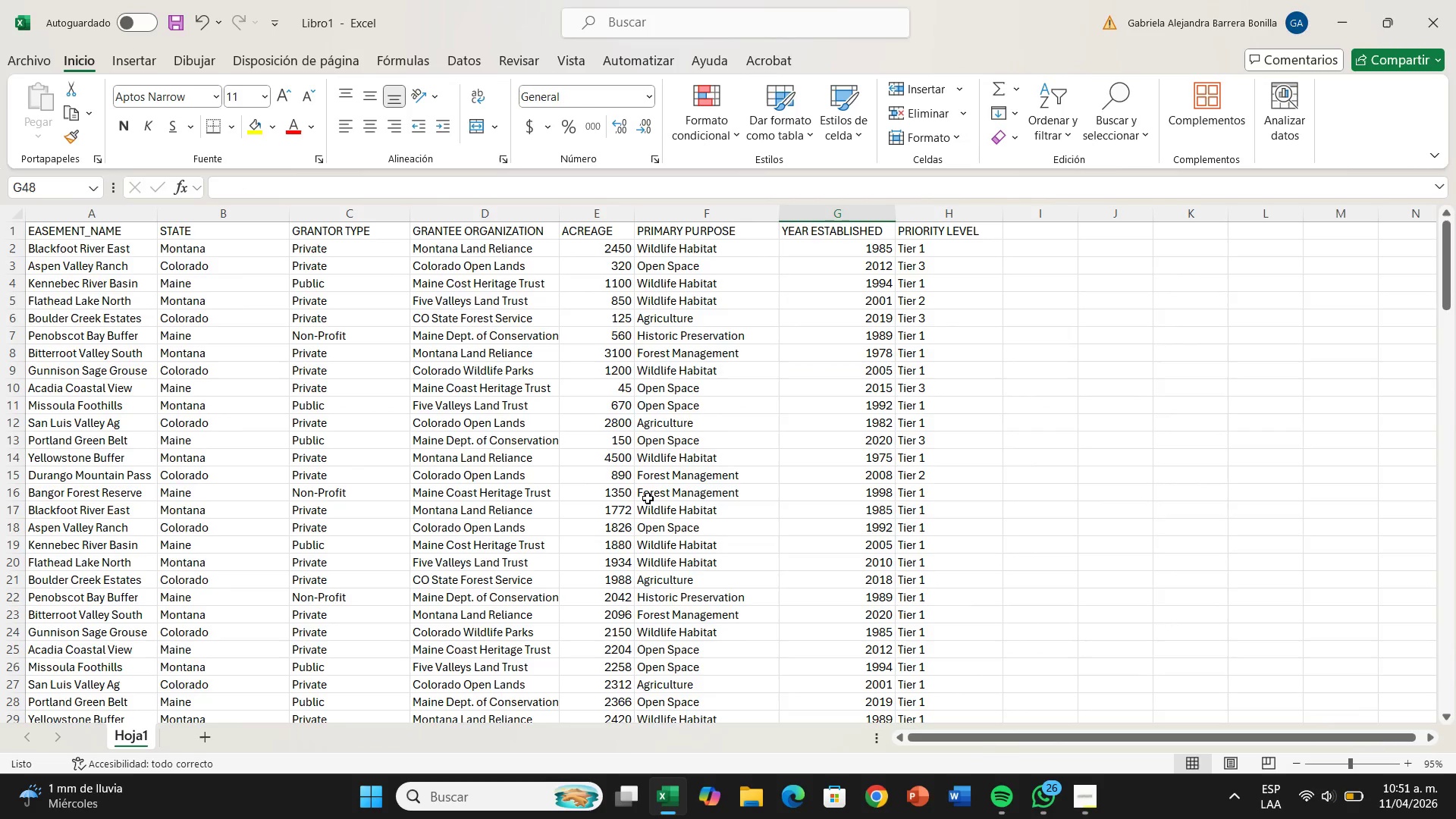 
scroll: coordinate [655, 646], scroll_direction: down, amount: 35.0
 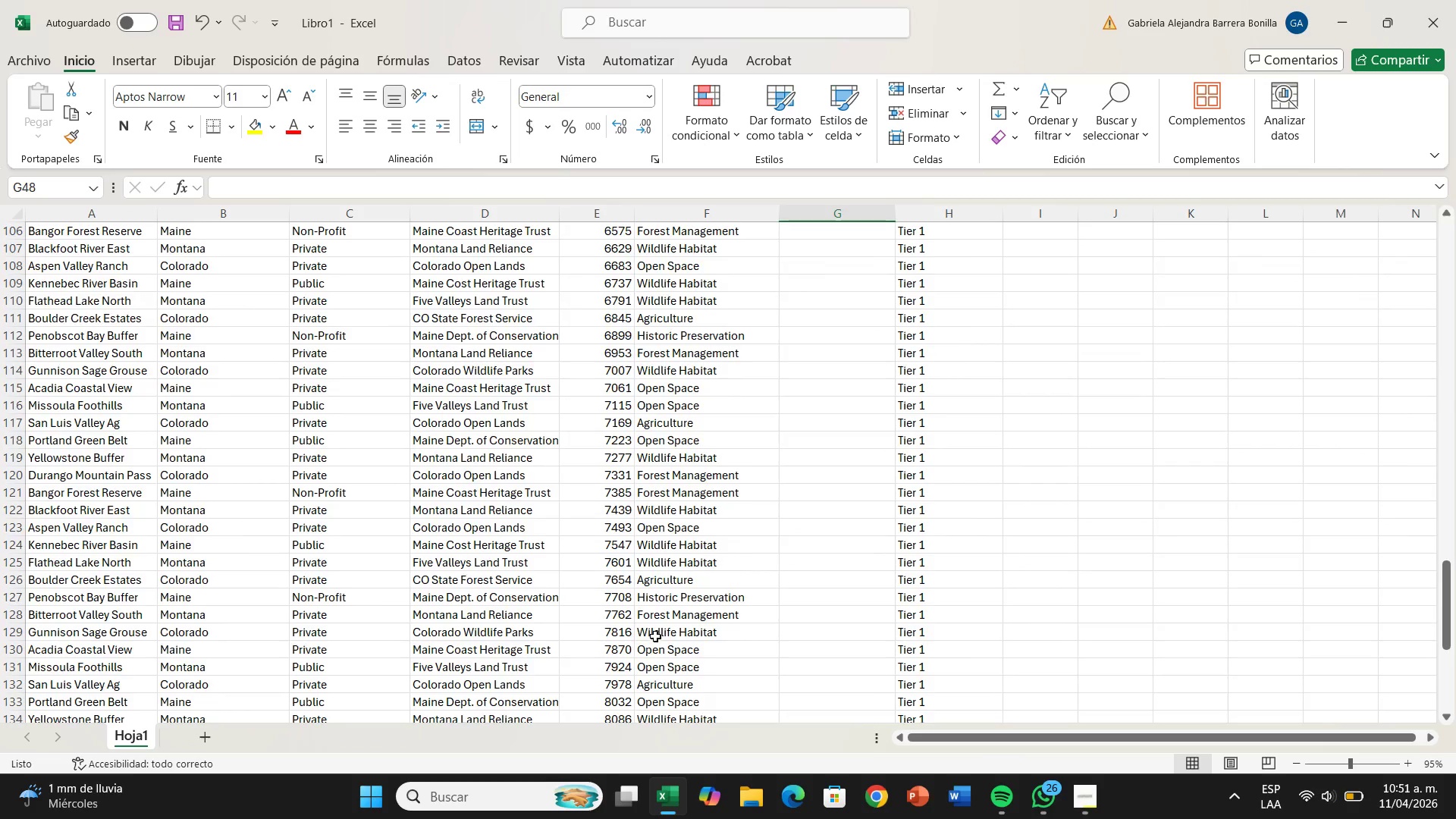 
scroll: coordinate [652, 642], scroll_direction: down, amount: 5.0
 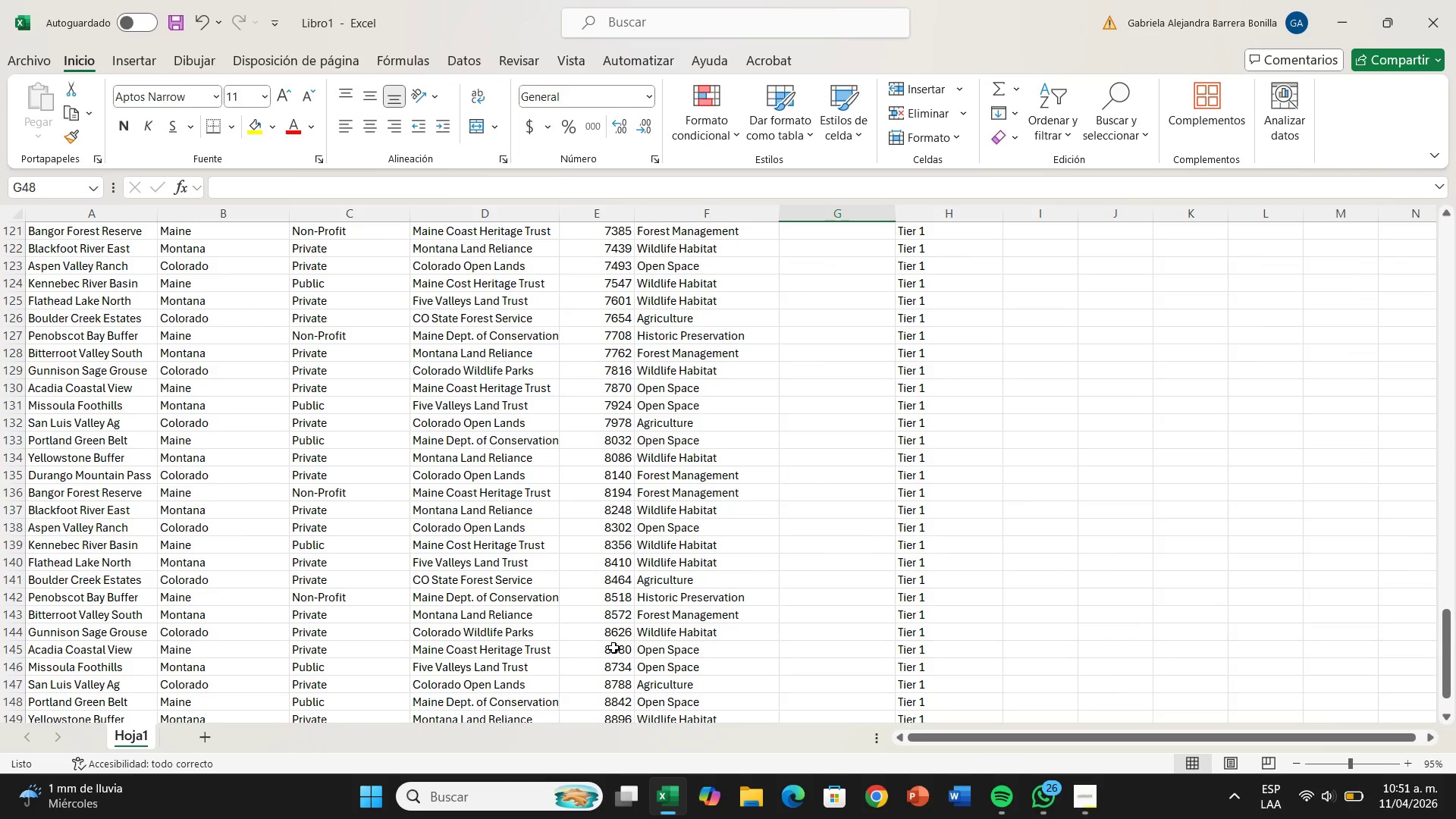 
scroll: coordinate [613, 649], scroll_direction: up, amount: 29.0
 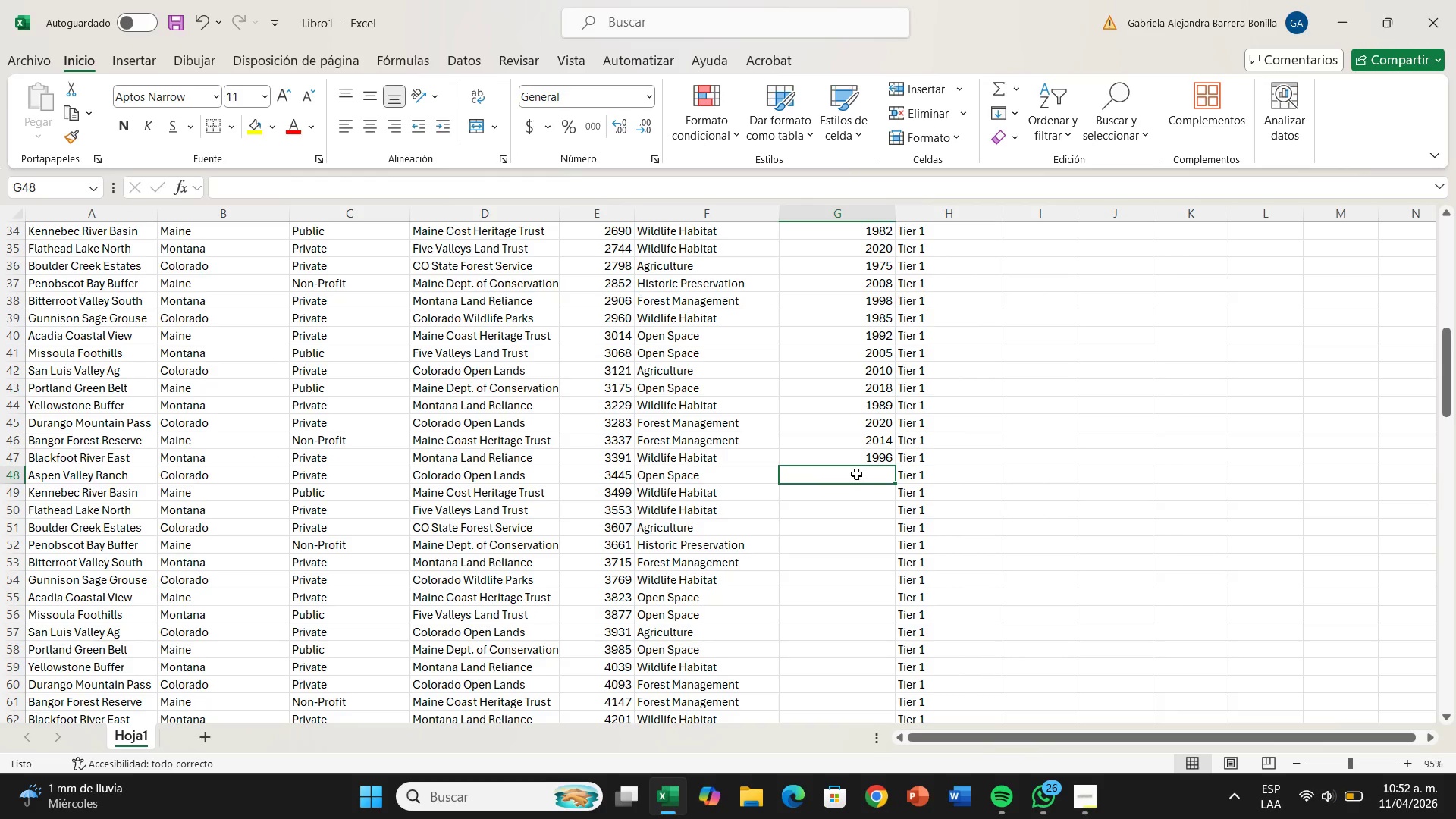 
type(2015)
 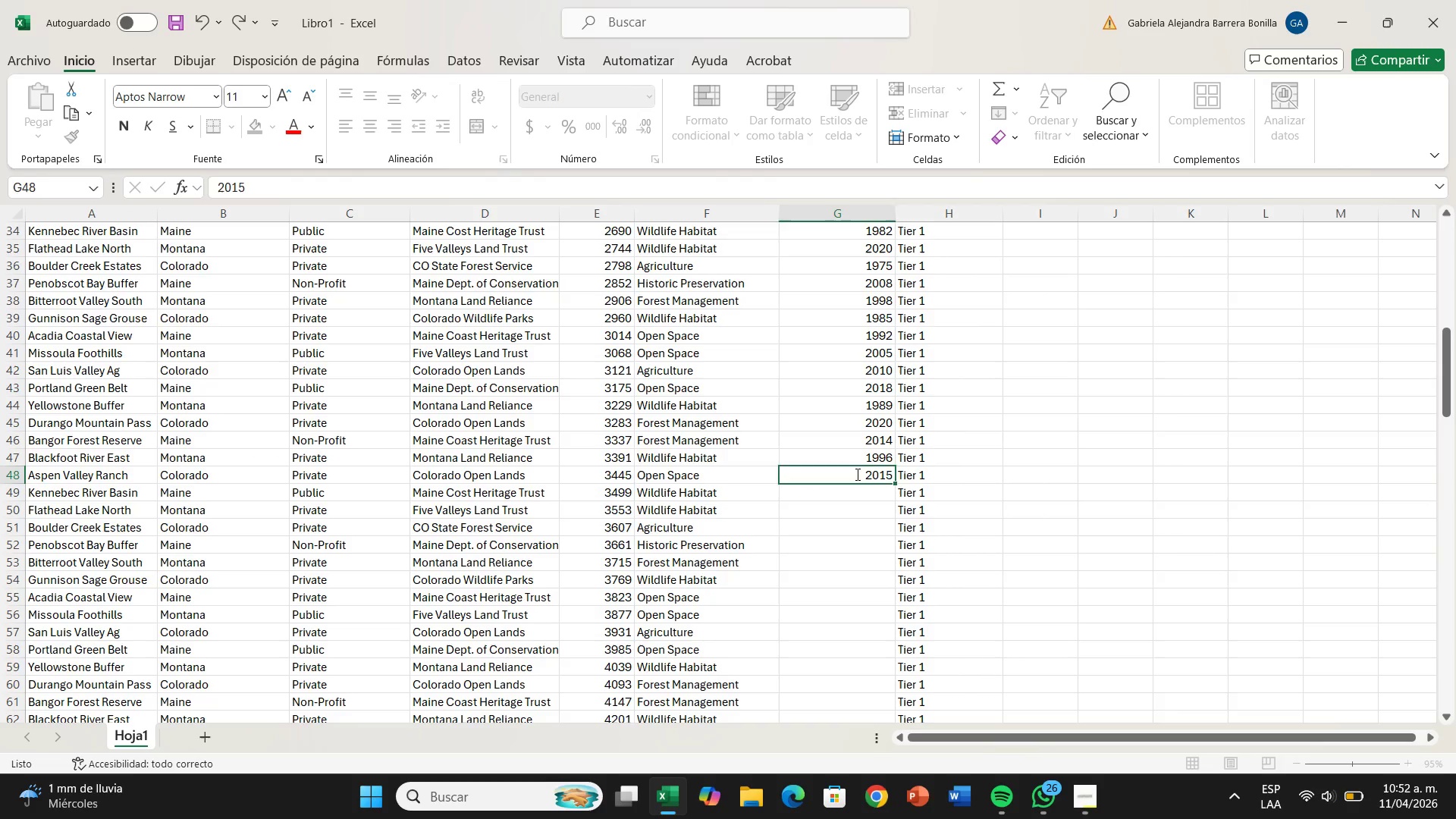 
key(ArrowLeft)
 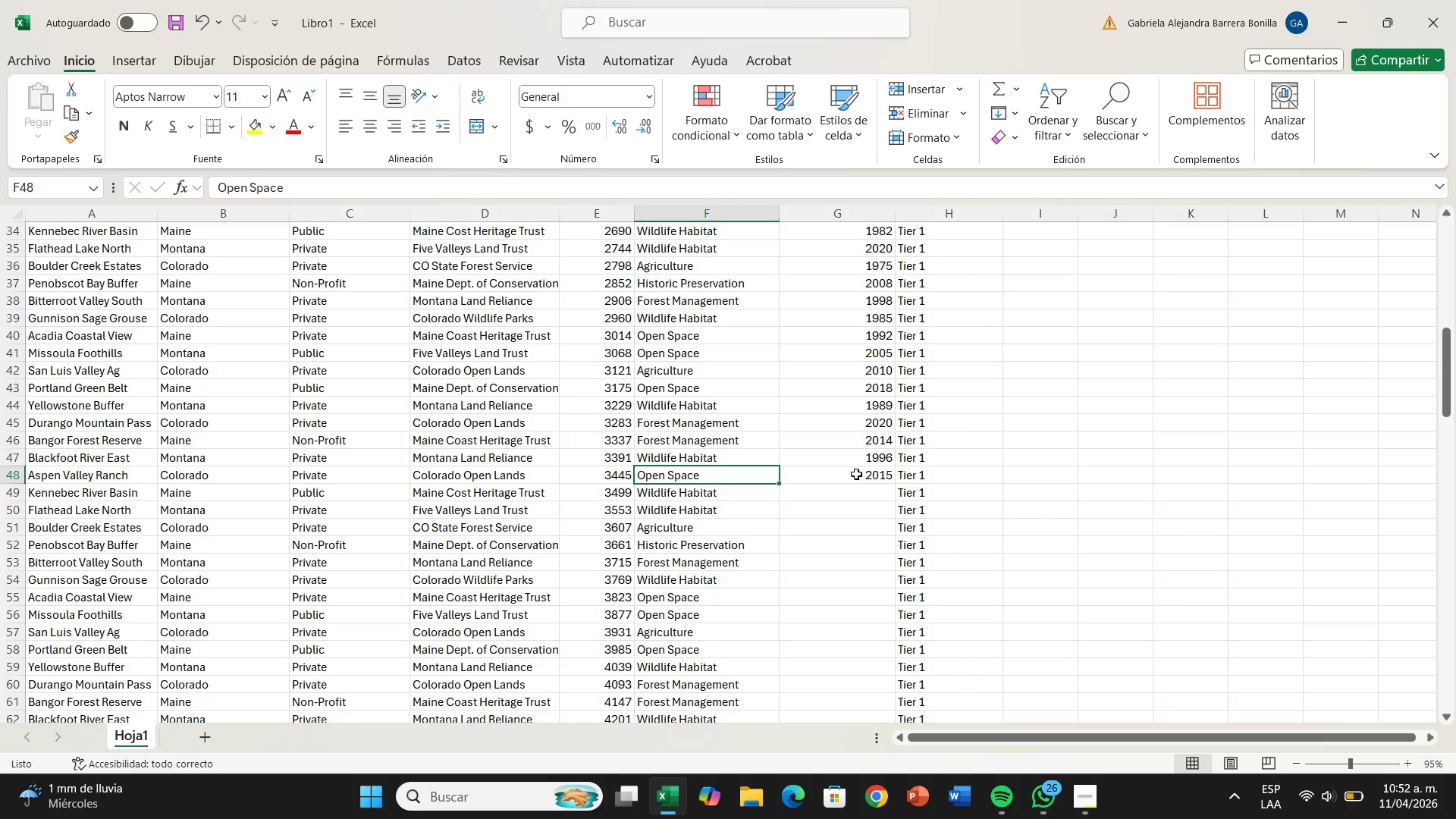 
key(ArrowRight)
 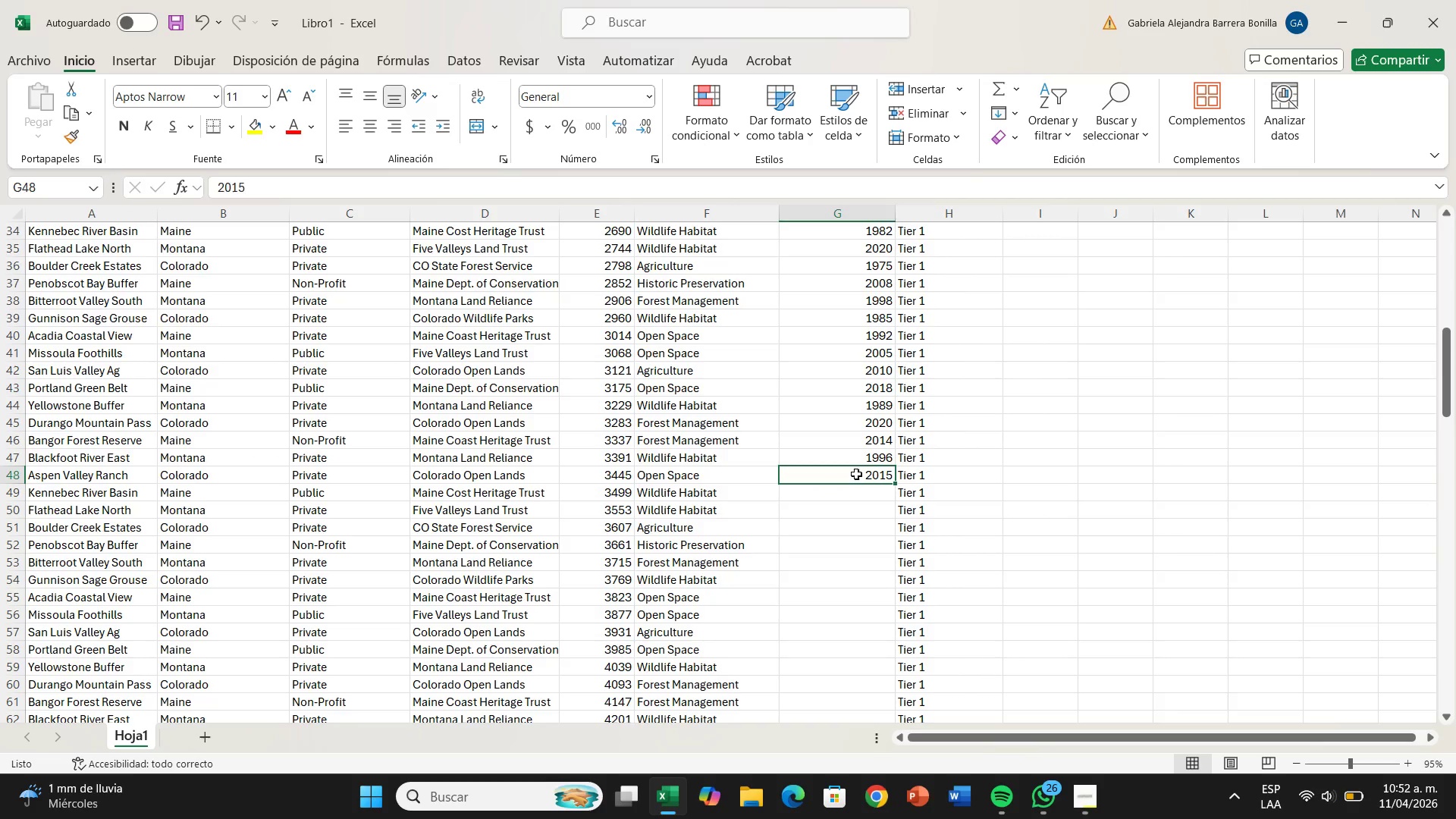 
key(ArrowDown)
 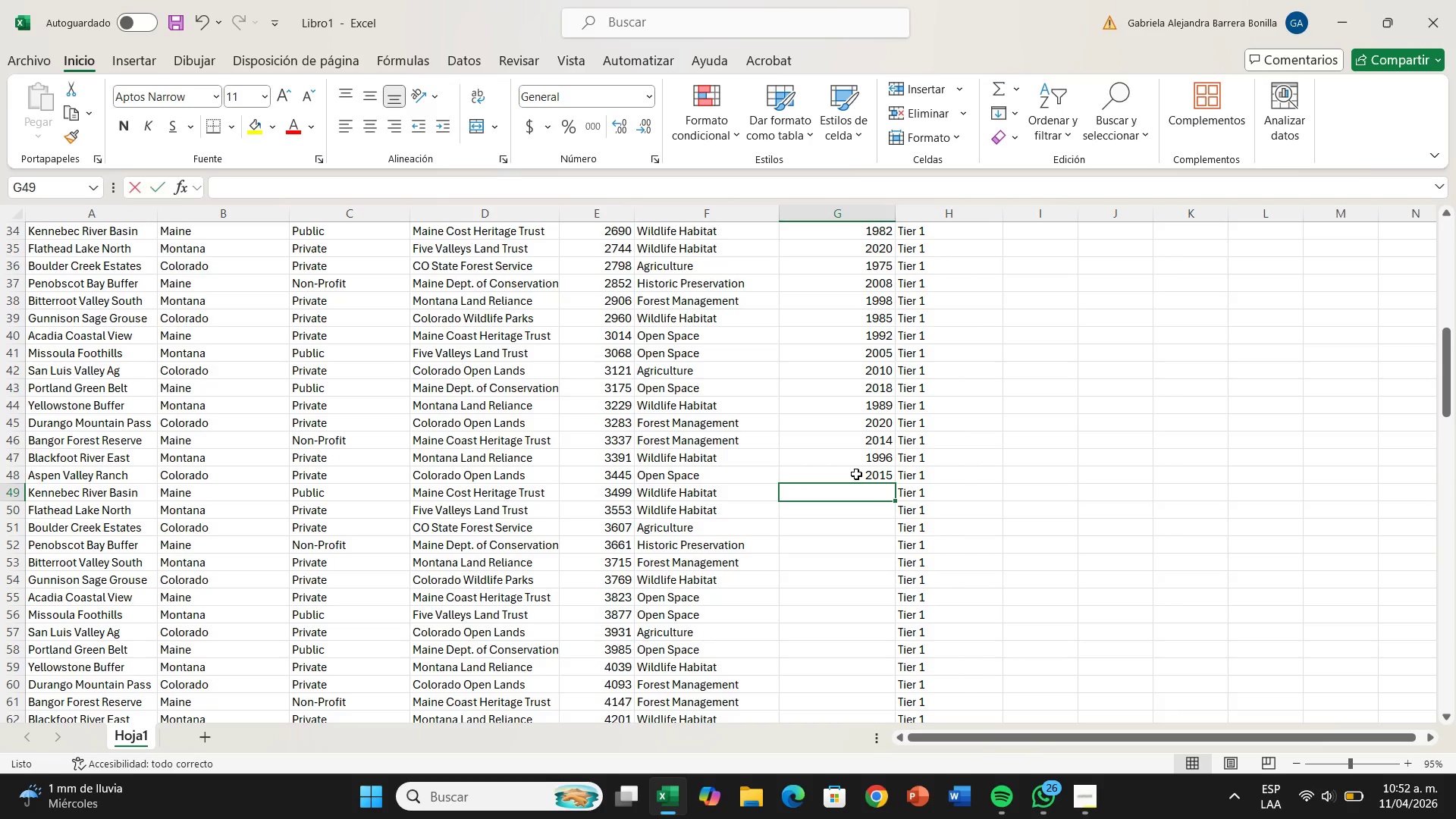 
type(2)
key(Backspace)
type(1998)
 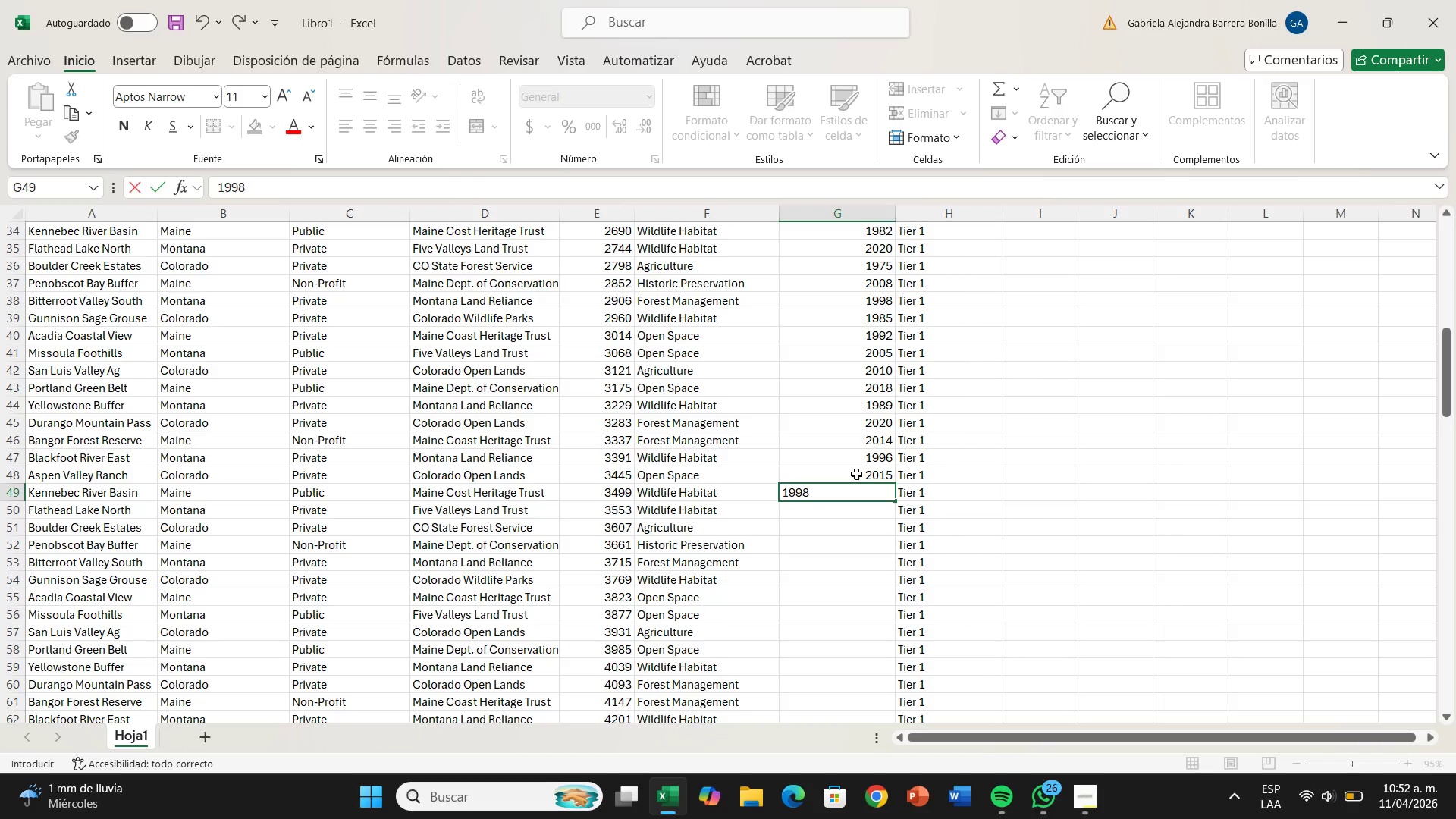 
key(ArrowDown)
 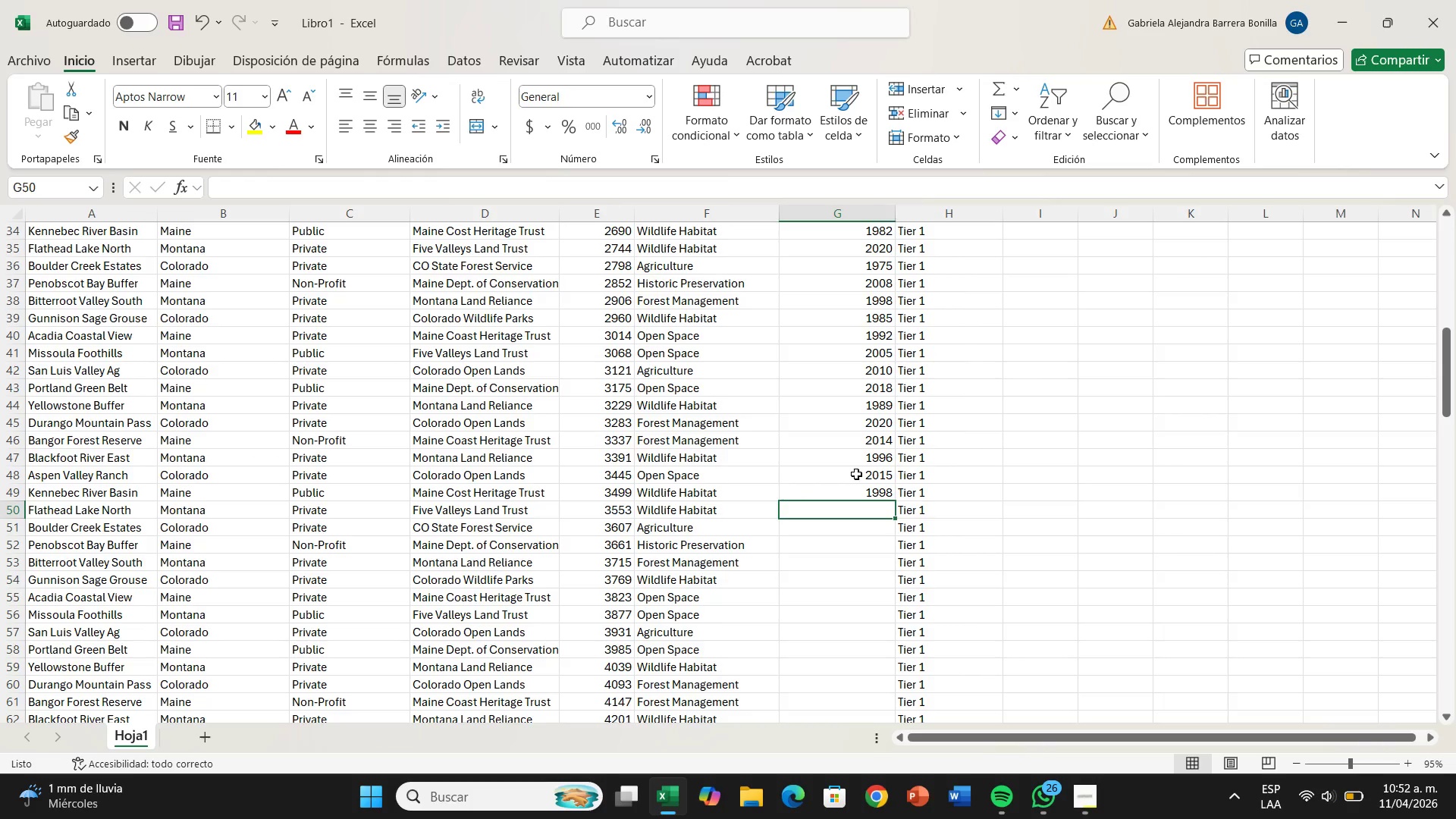 
type(1965)
 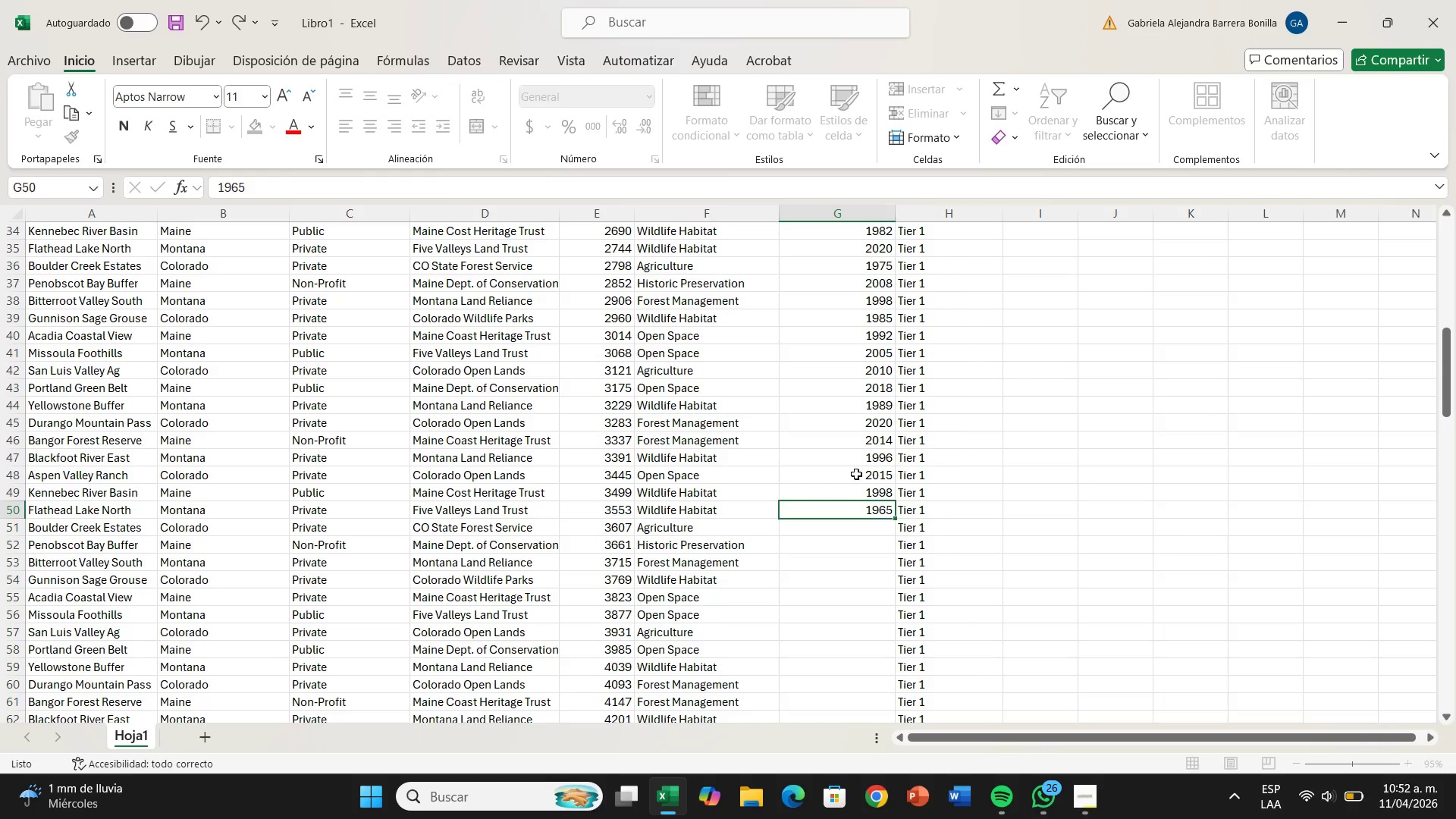 
key(ArrowDown)
 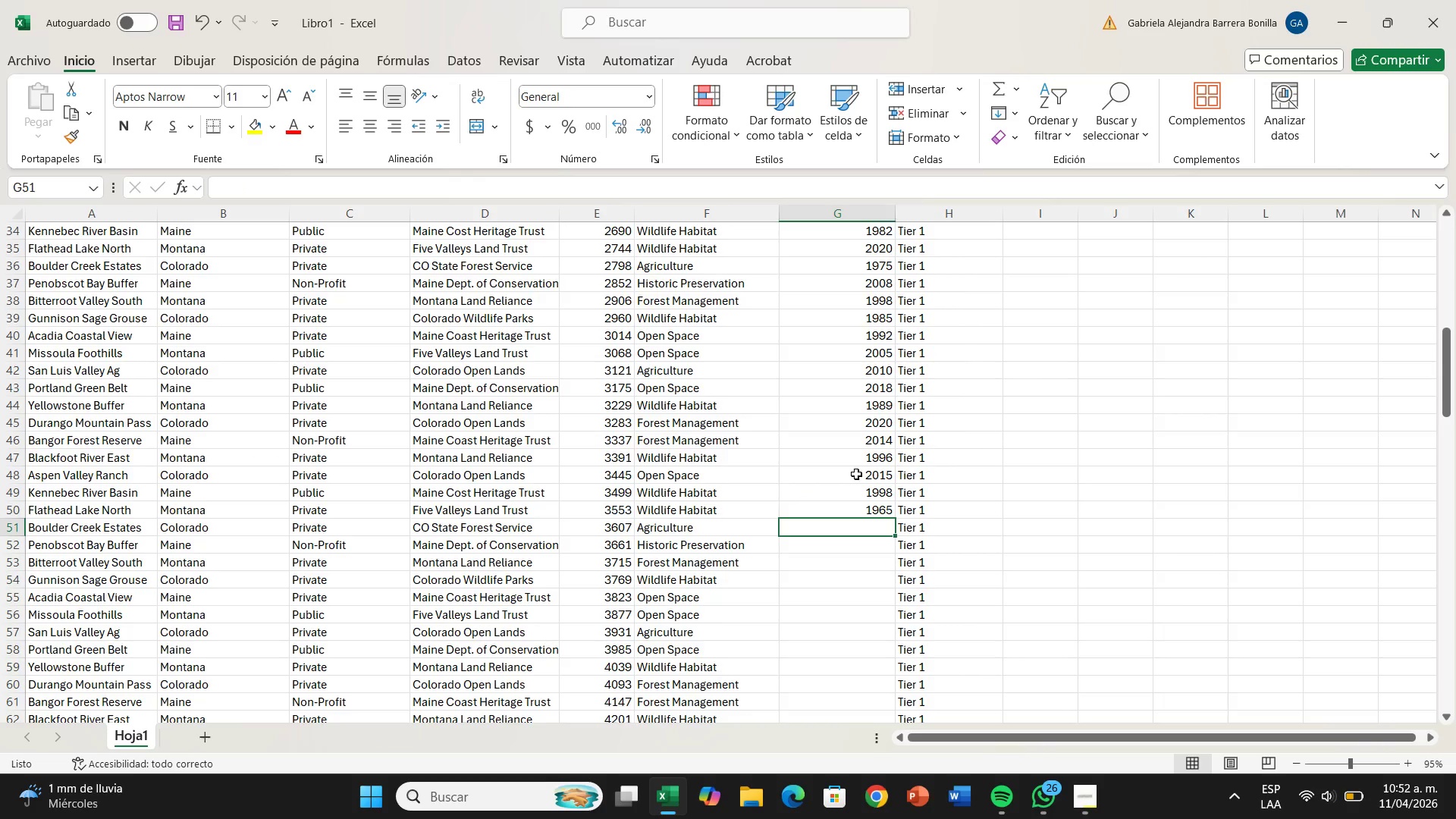 
type(2006)
 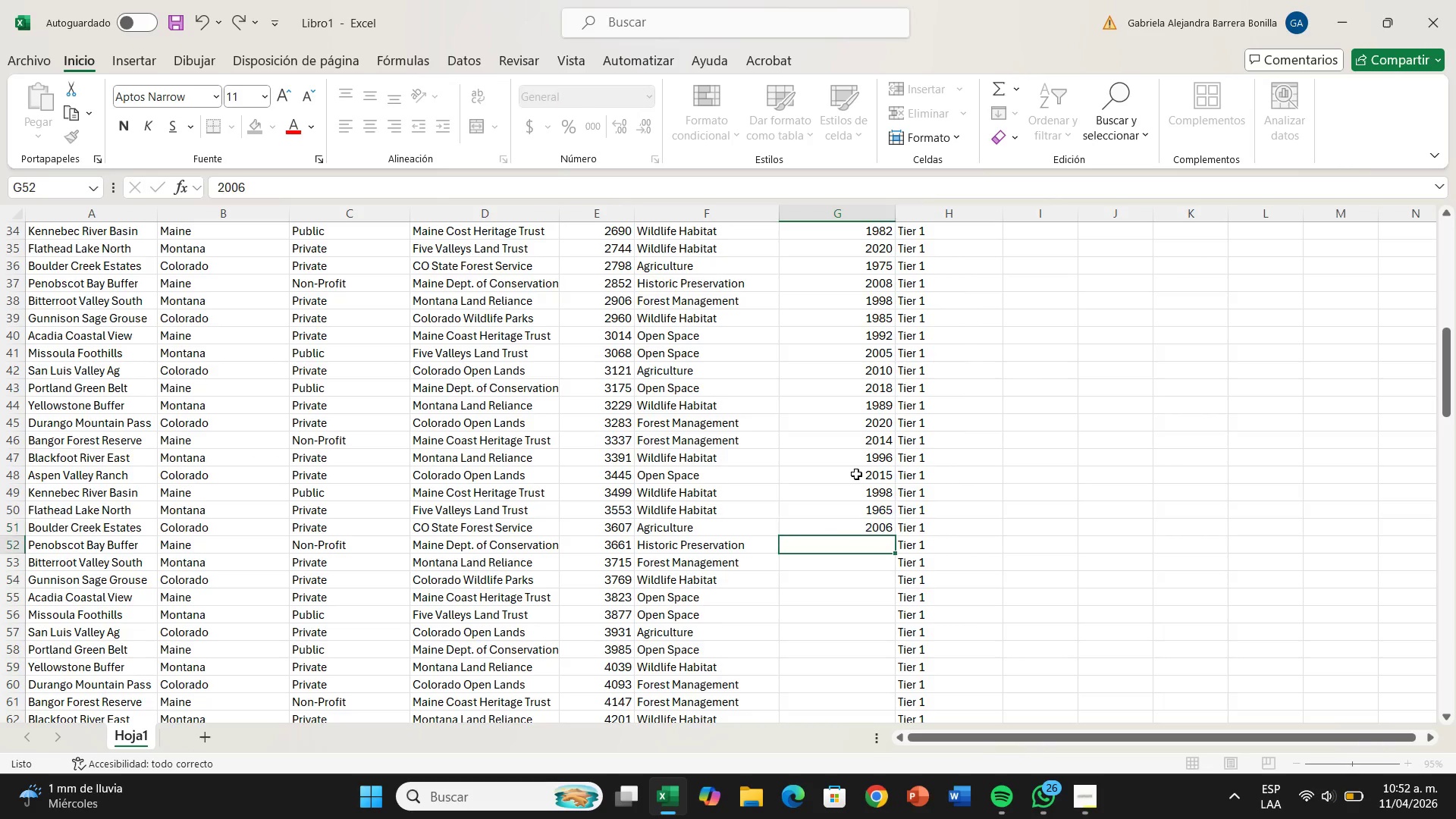 
key(ArrowDown)
 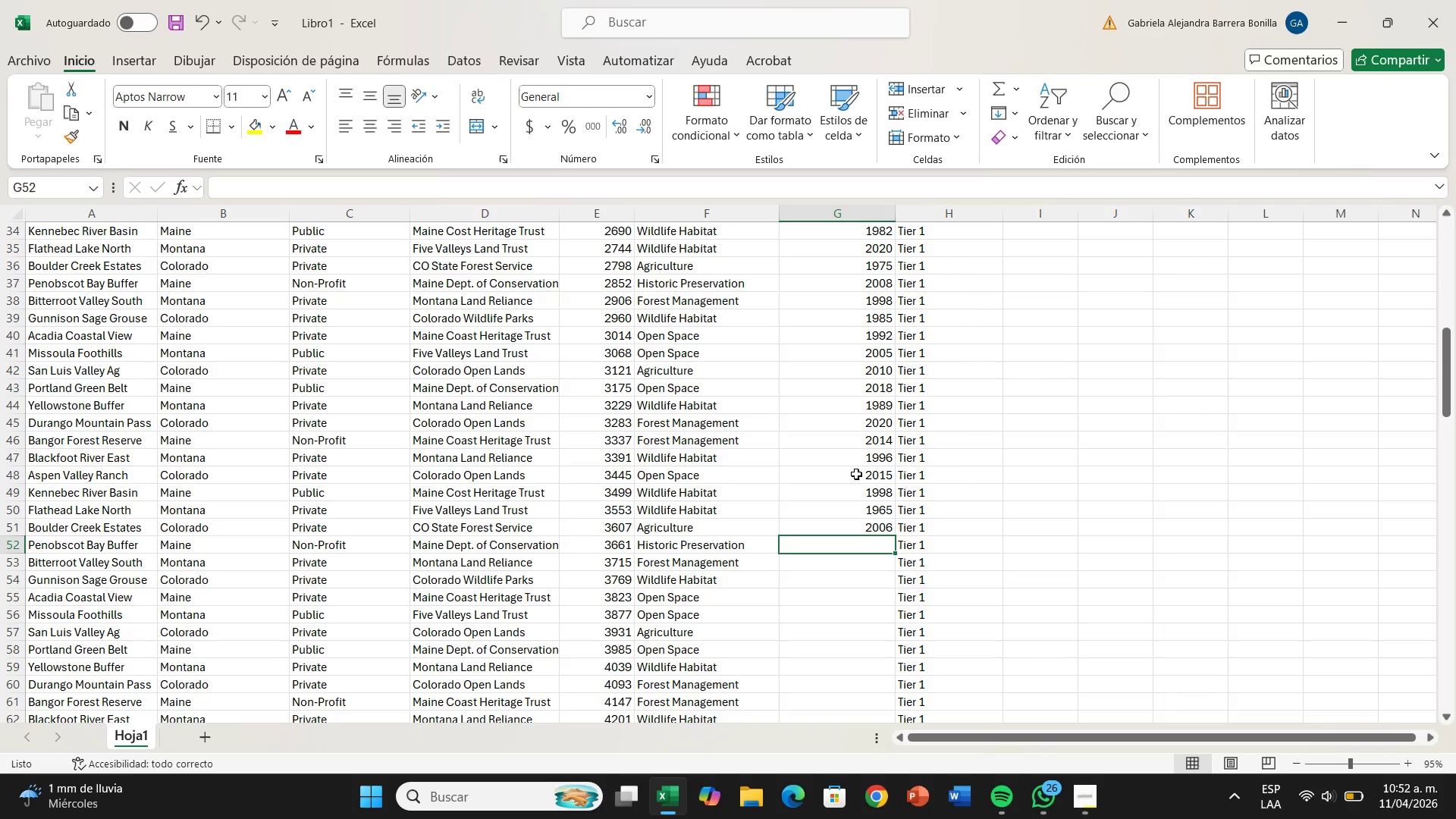 
wait(11.84)
 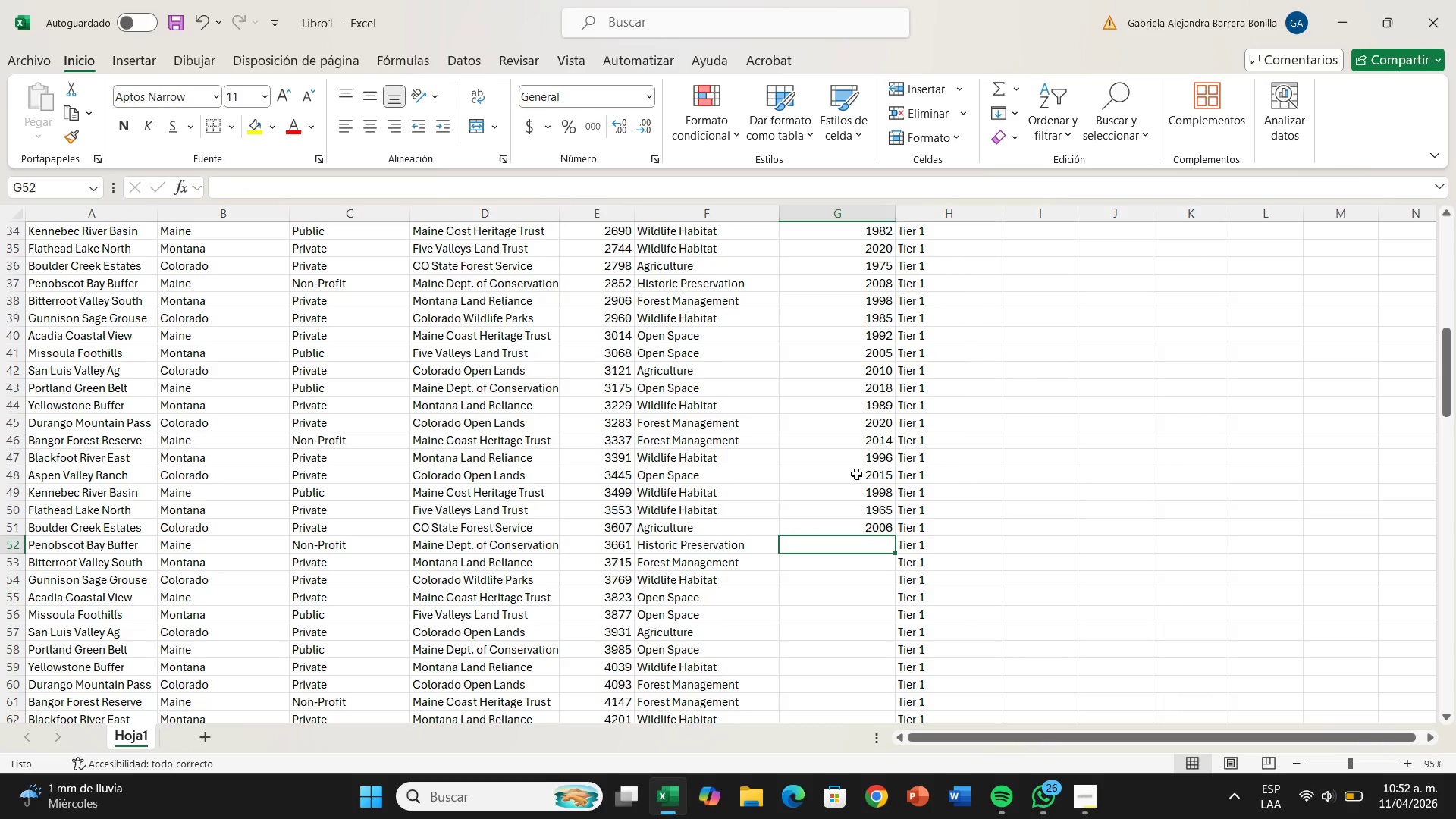 
scroll: coordinate [849, 353], scroll_direction: up, amount: 9.0
 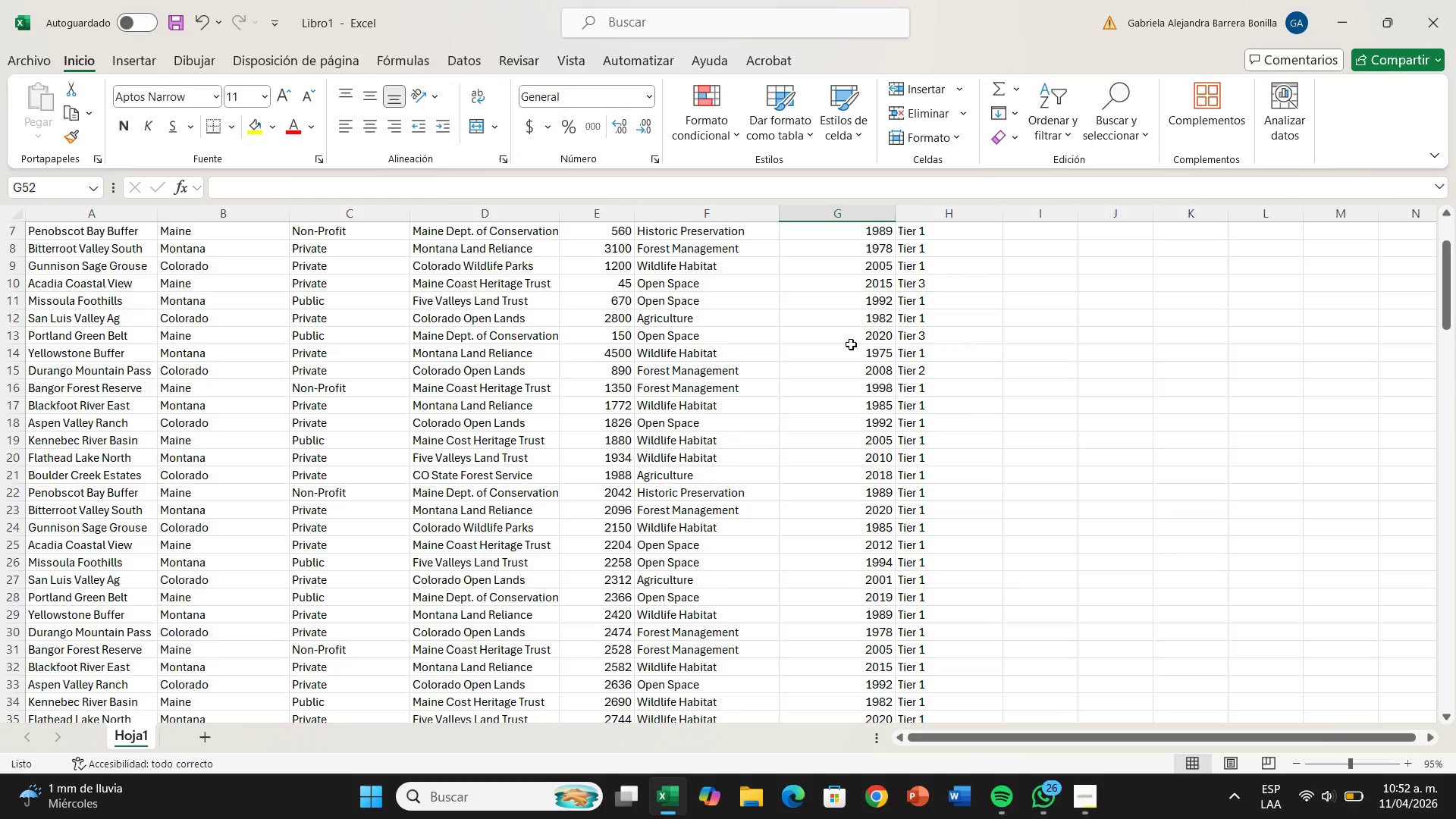 
scroll: coordinate [851, 344], scroll_direction: down, amount: 1.0
 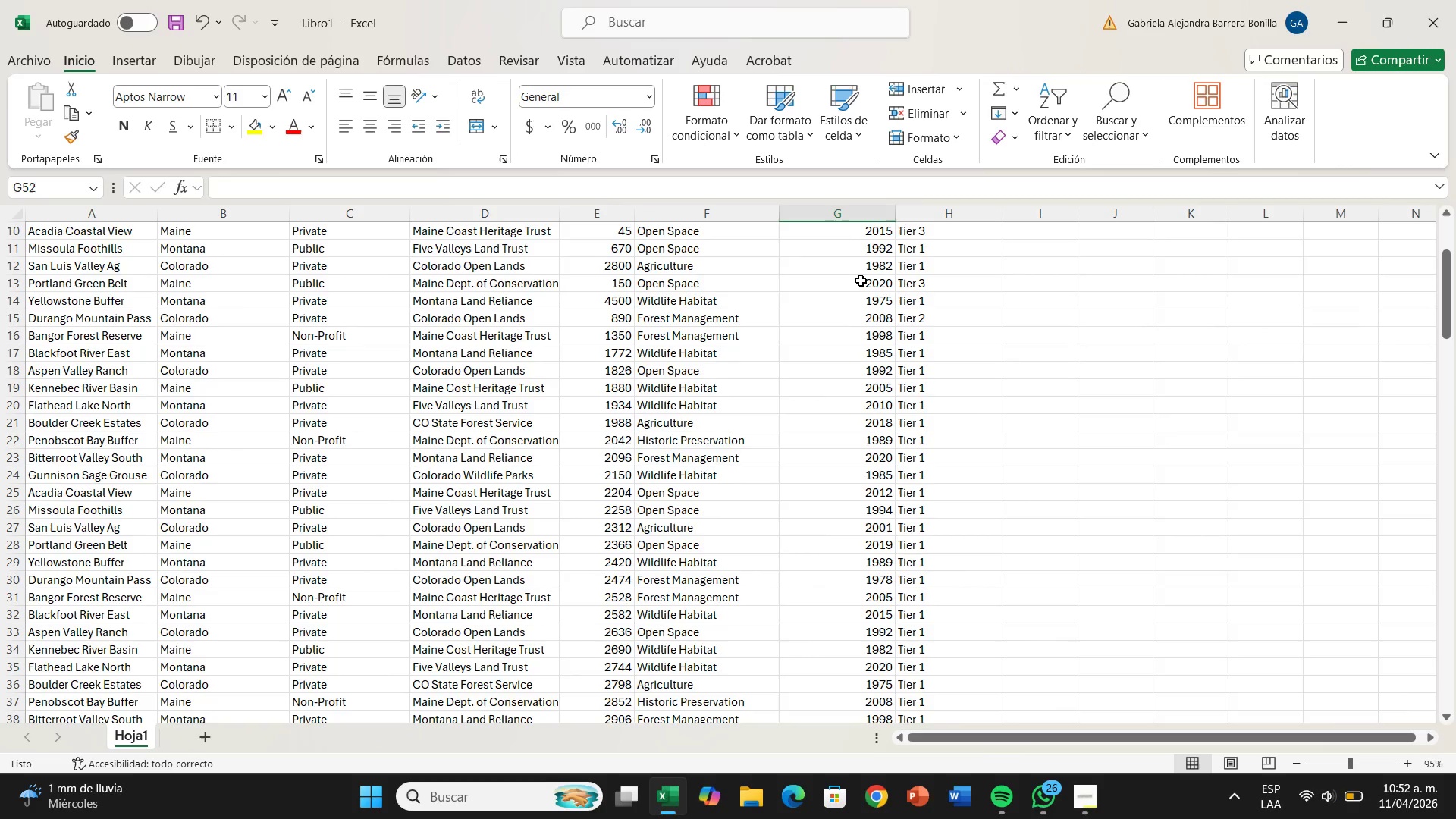 
left_click_drag(start_coordinate=[861, 281], to_coordinate=[868, 493])
 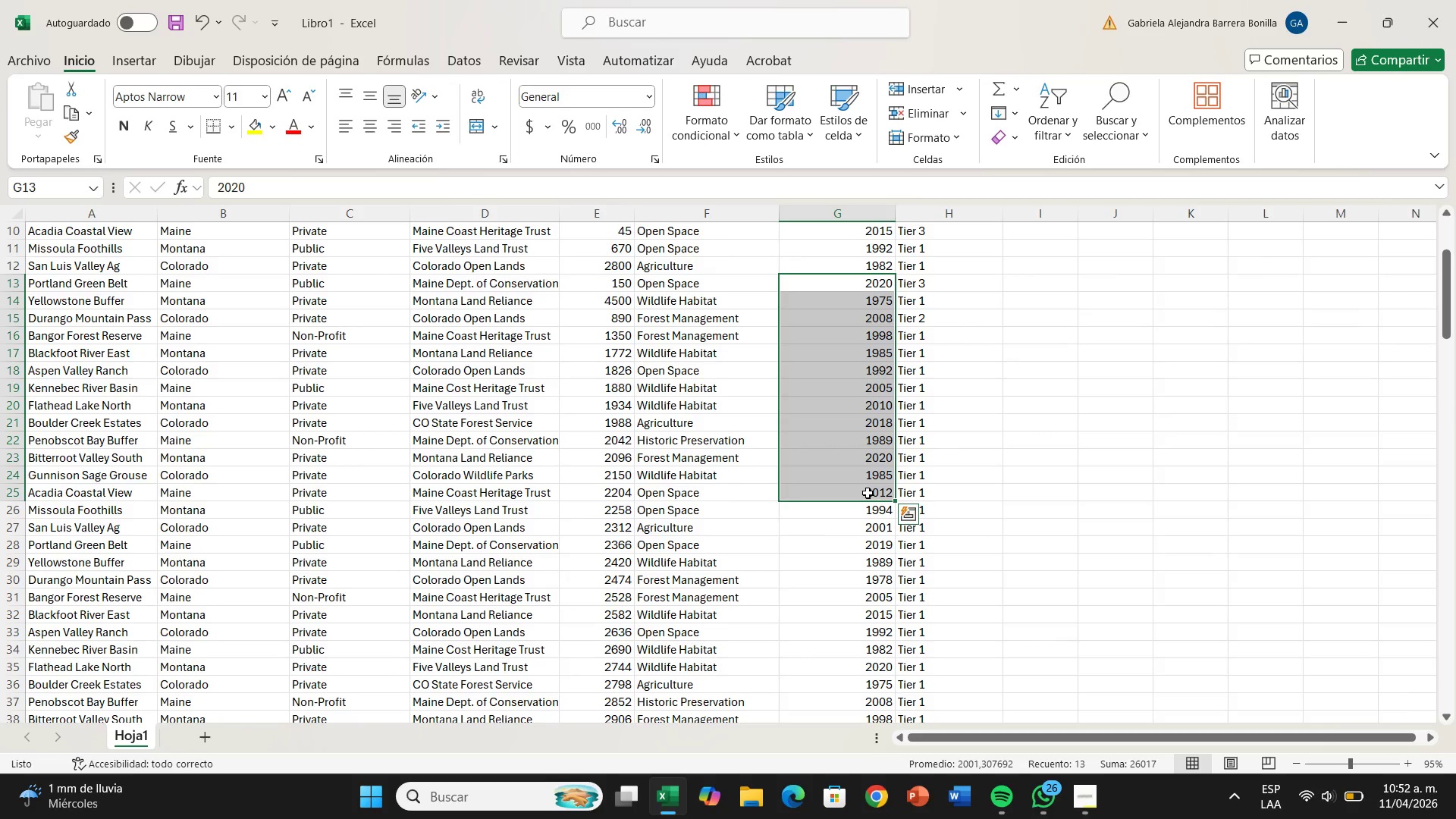 
wait(7.25)
 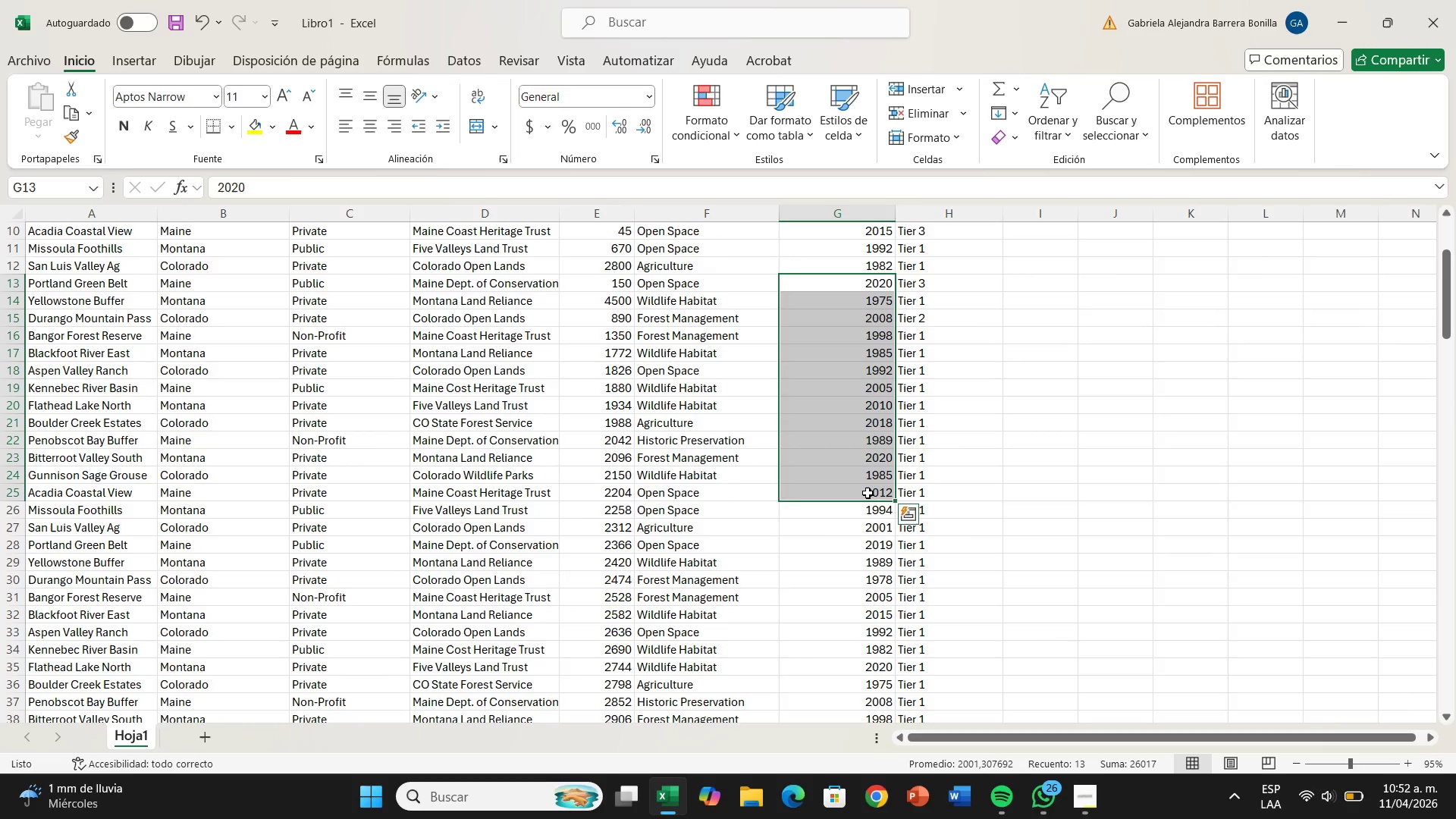 
key(Control+C)
 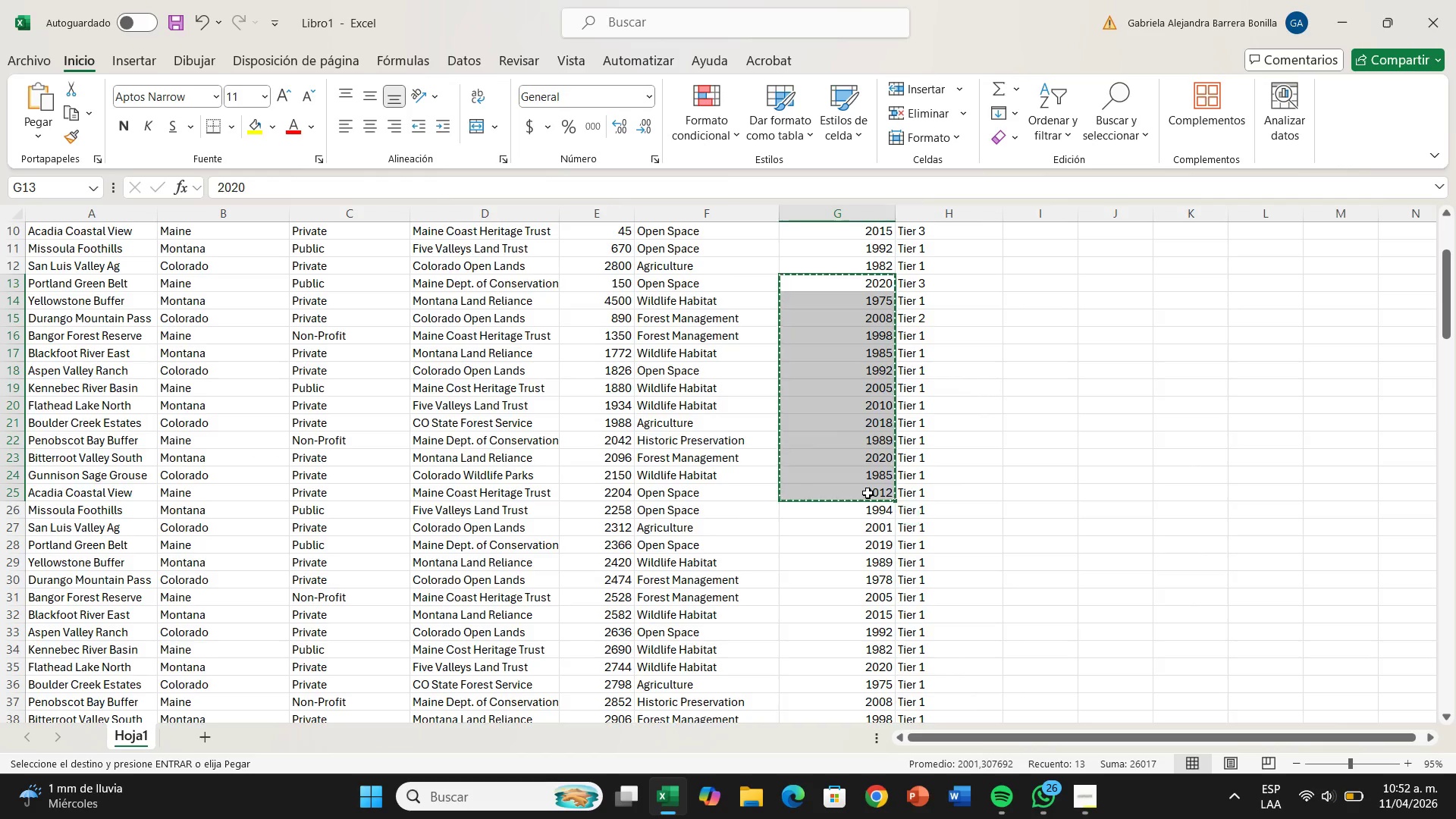 
scroll: coordinate [850, 626], scroll_direction: down, amount: 9.0
 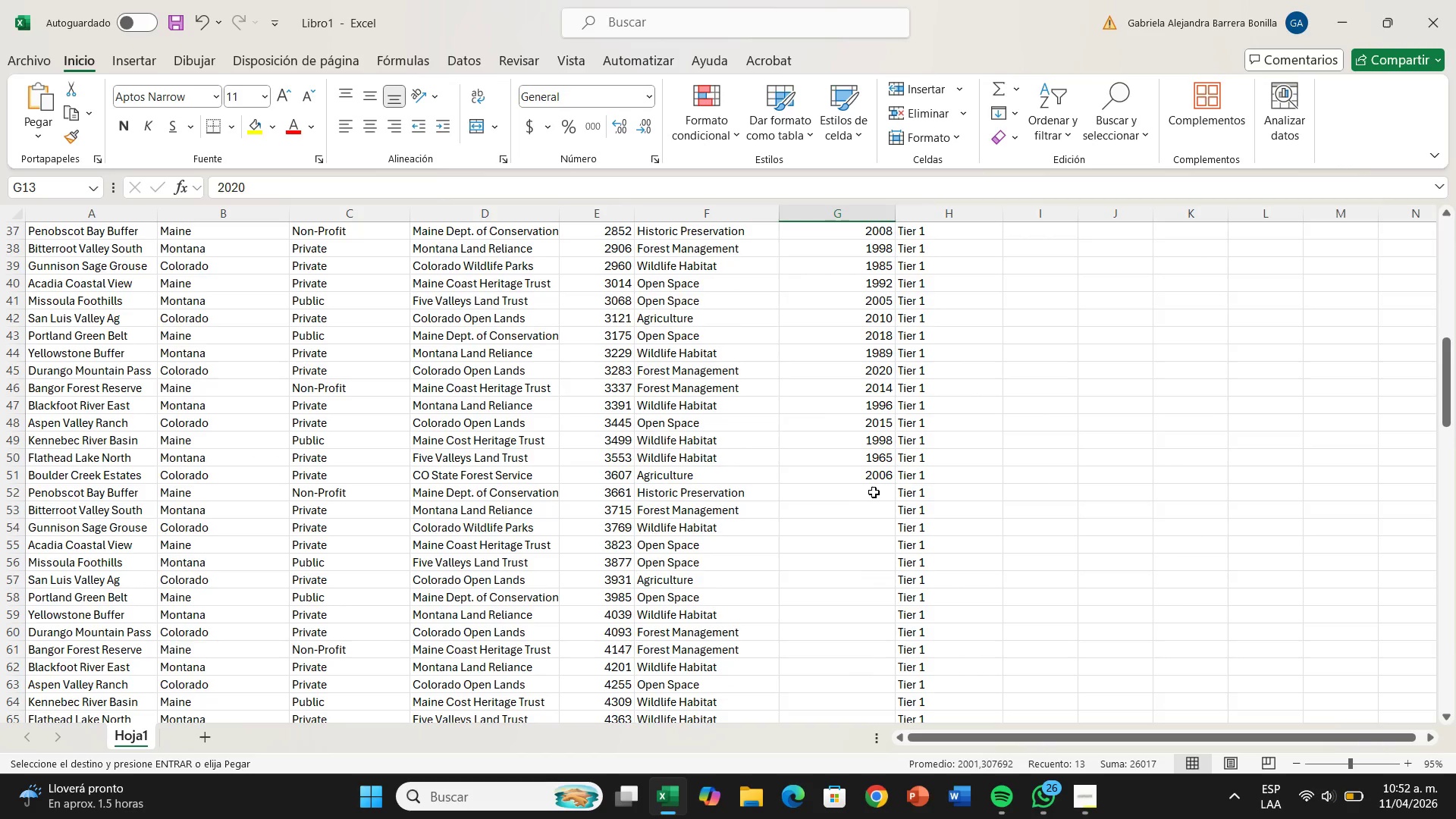 
left_click([874, 492])
 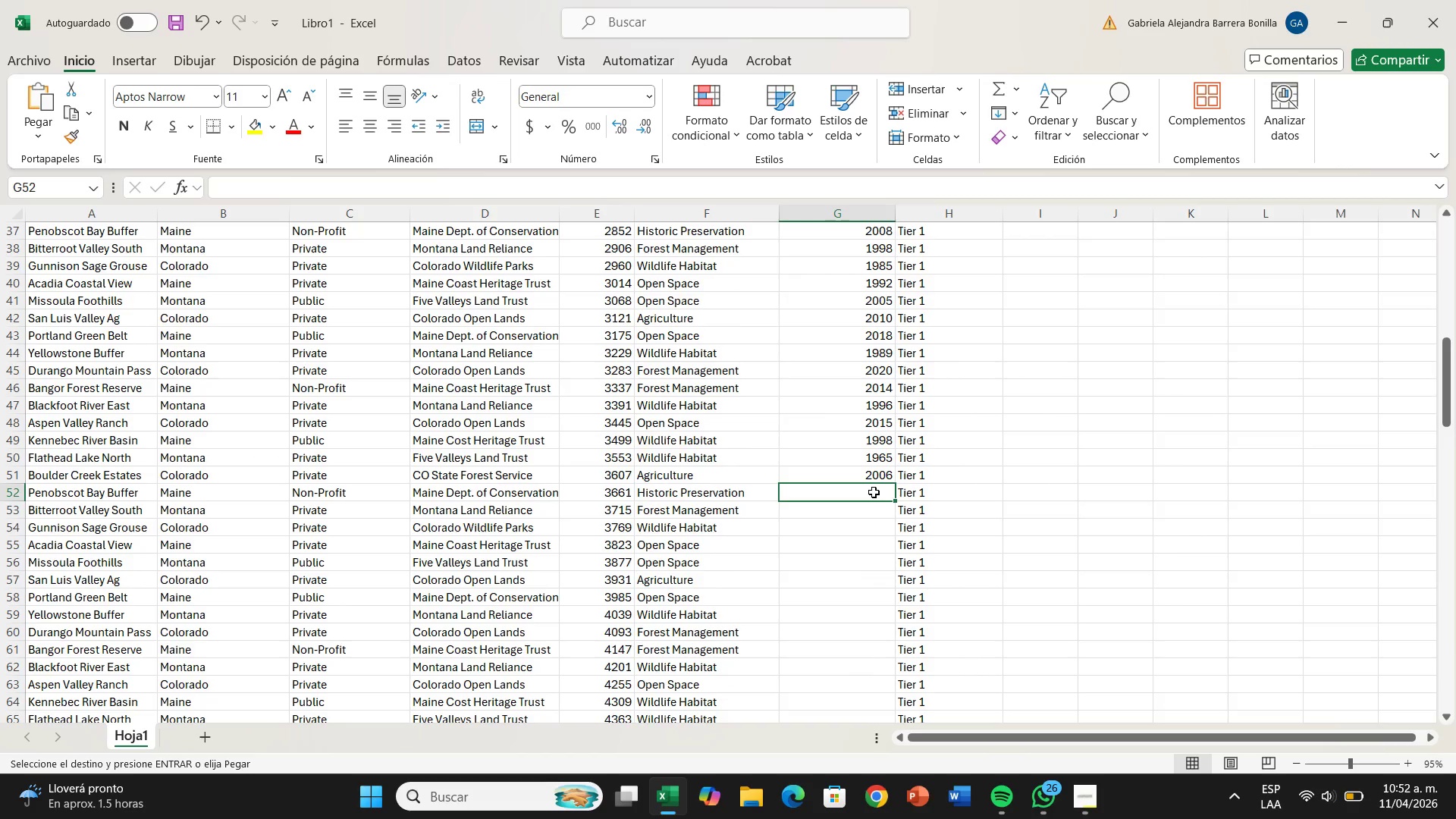 
key(Enter)
 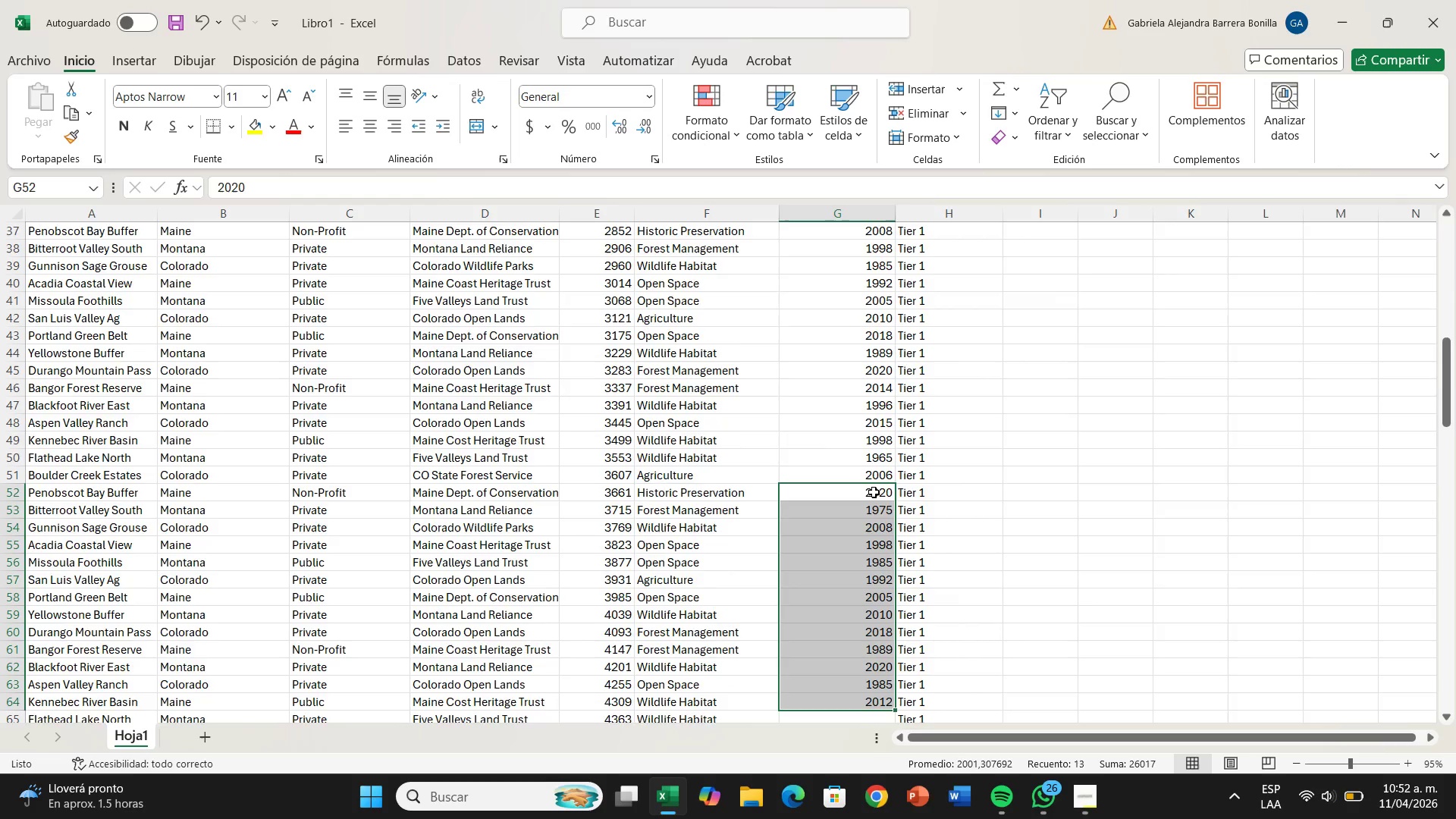 
scroll: coordinate [869, 503], scroll_direction: down, amount: 4.0
 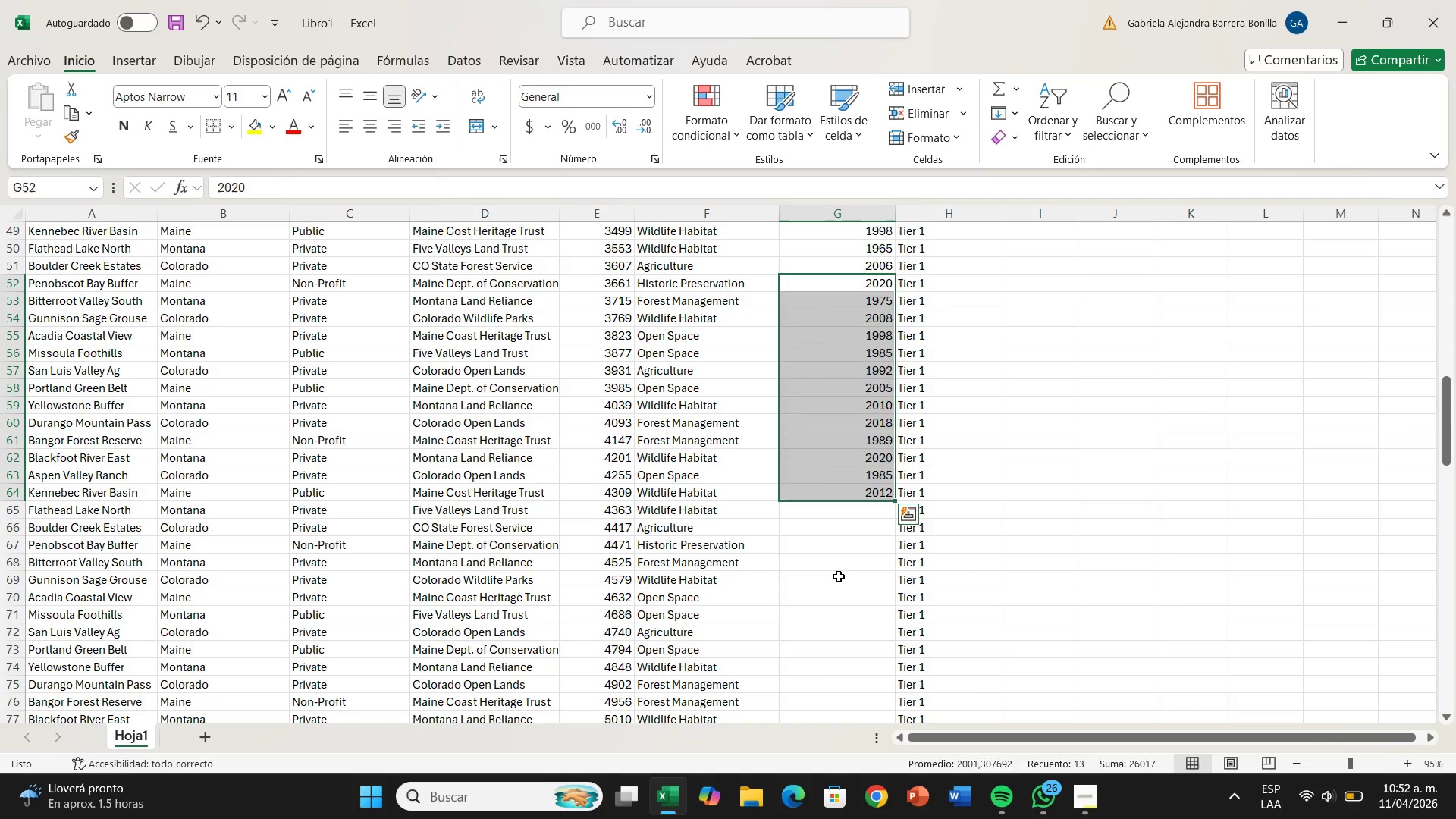 
left_click([839, 576])
 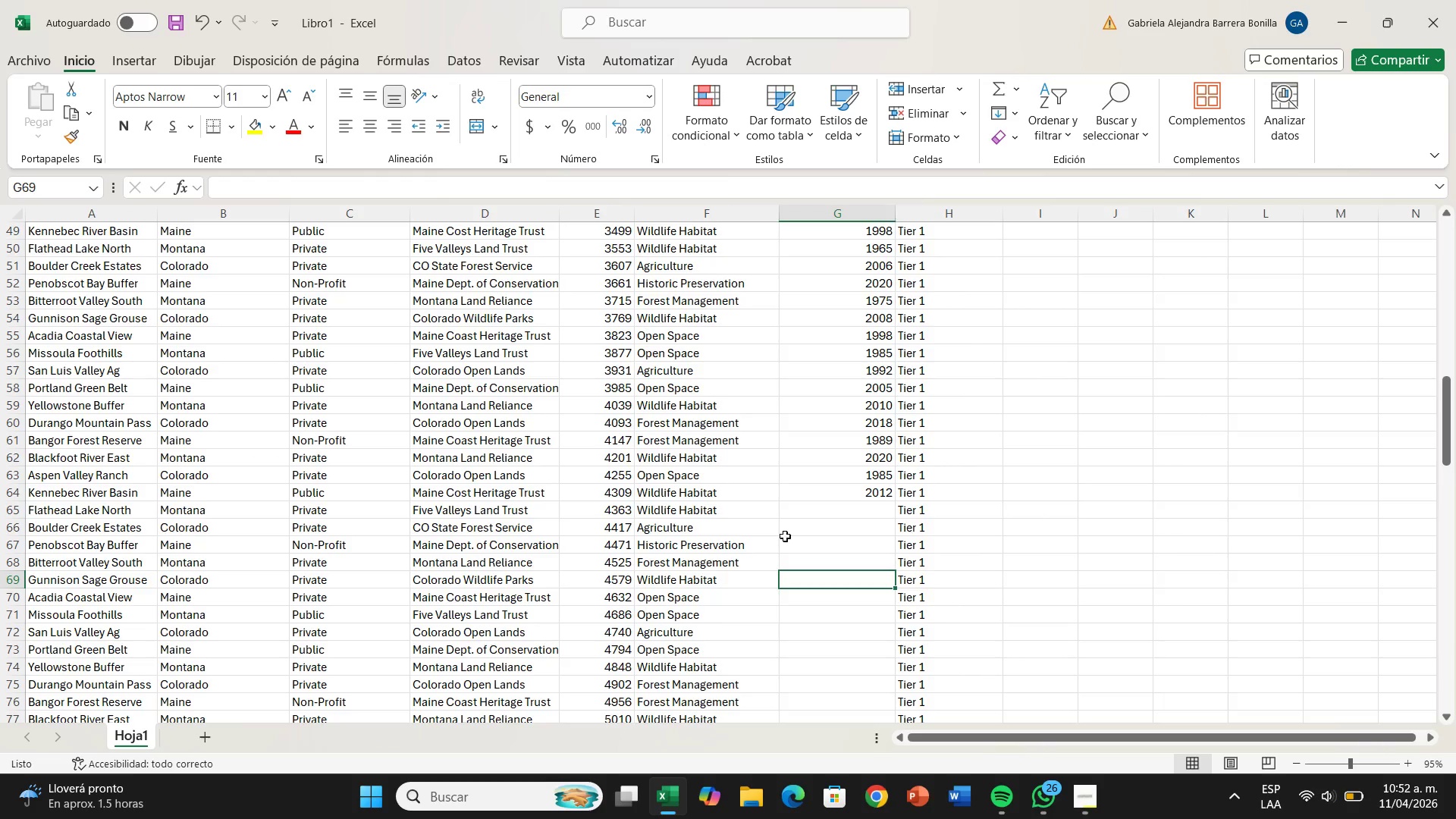 
left_click([841, 511])
 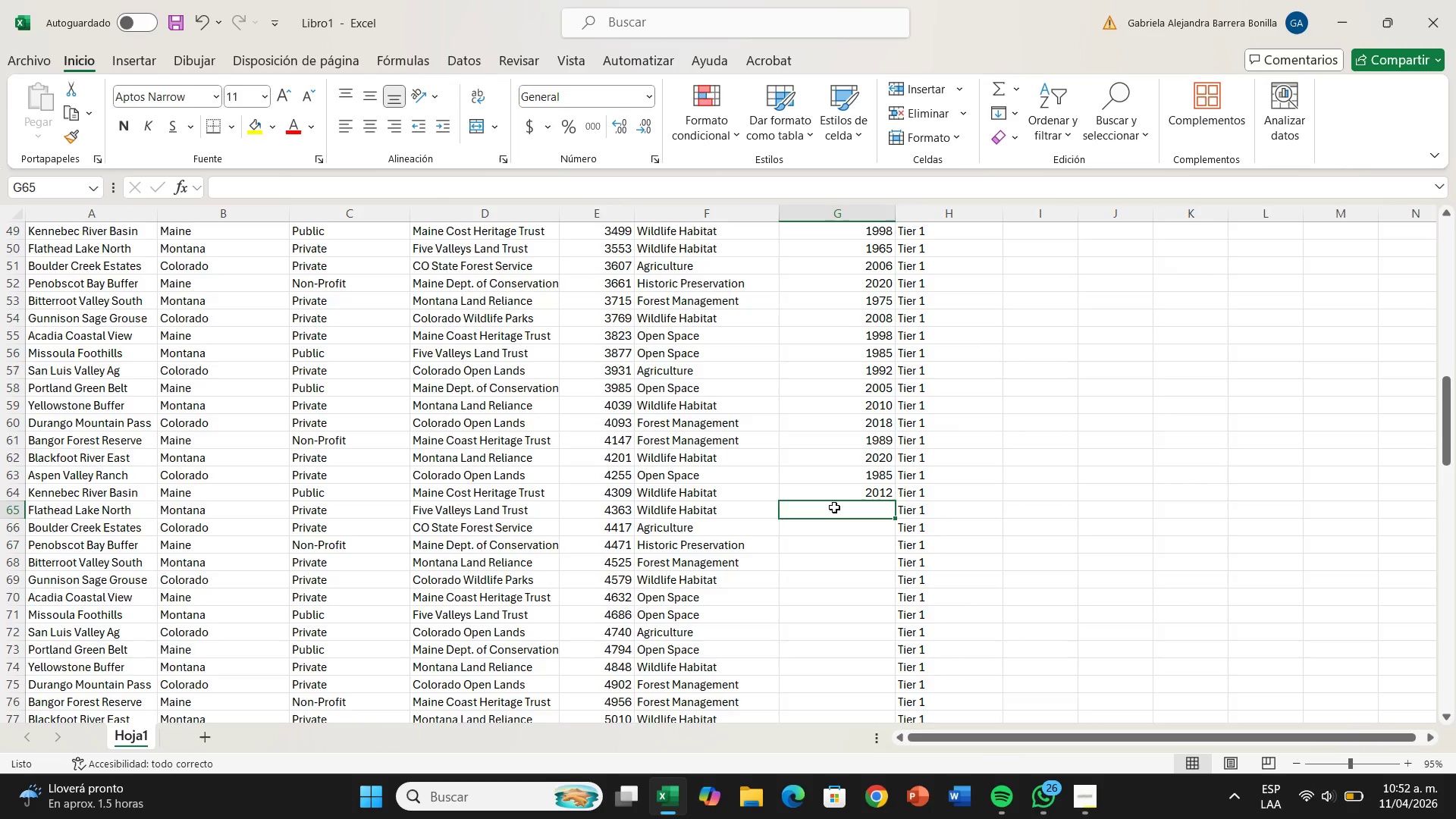 
scroll: coordinate [769, 487], scroll_direction: up, amount: 18.0
 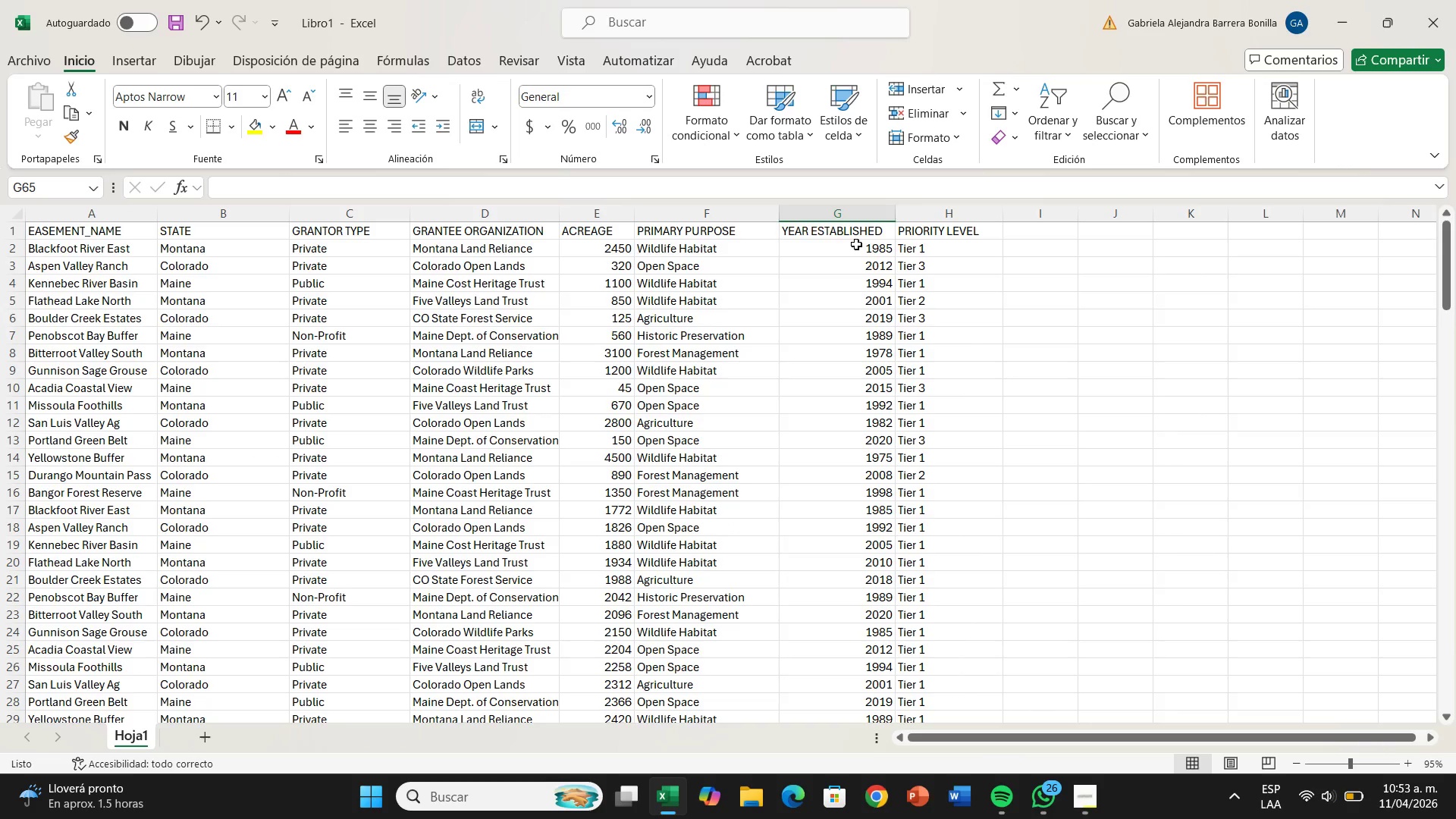 
left_click_drag(start_coordinate=[856, 244], to_coordinate=[853, 472])
 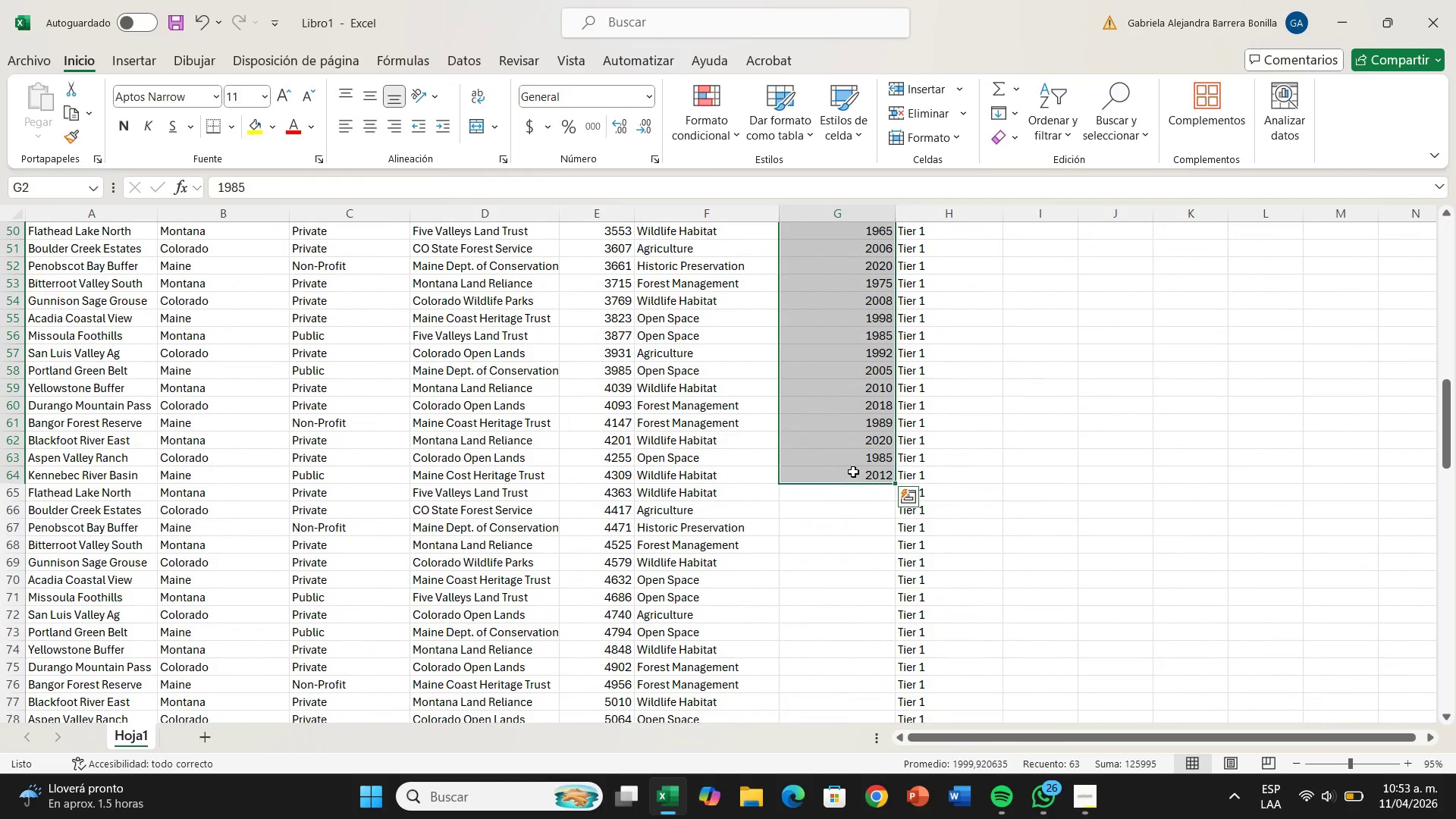 
left_click([878, 497])
 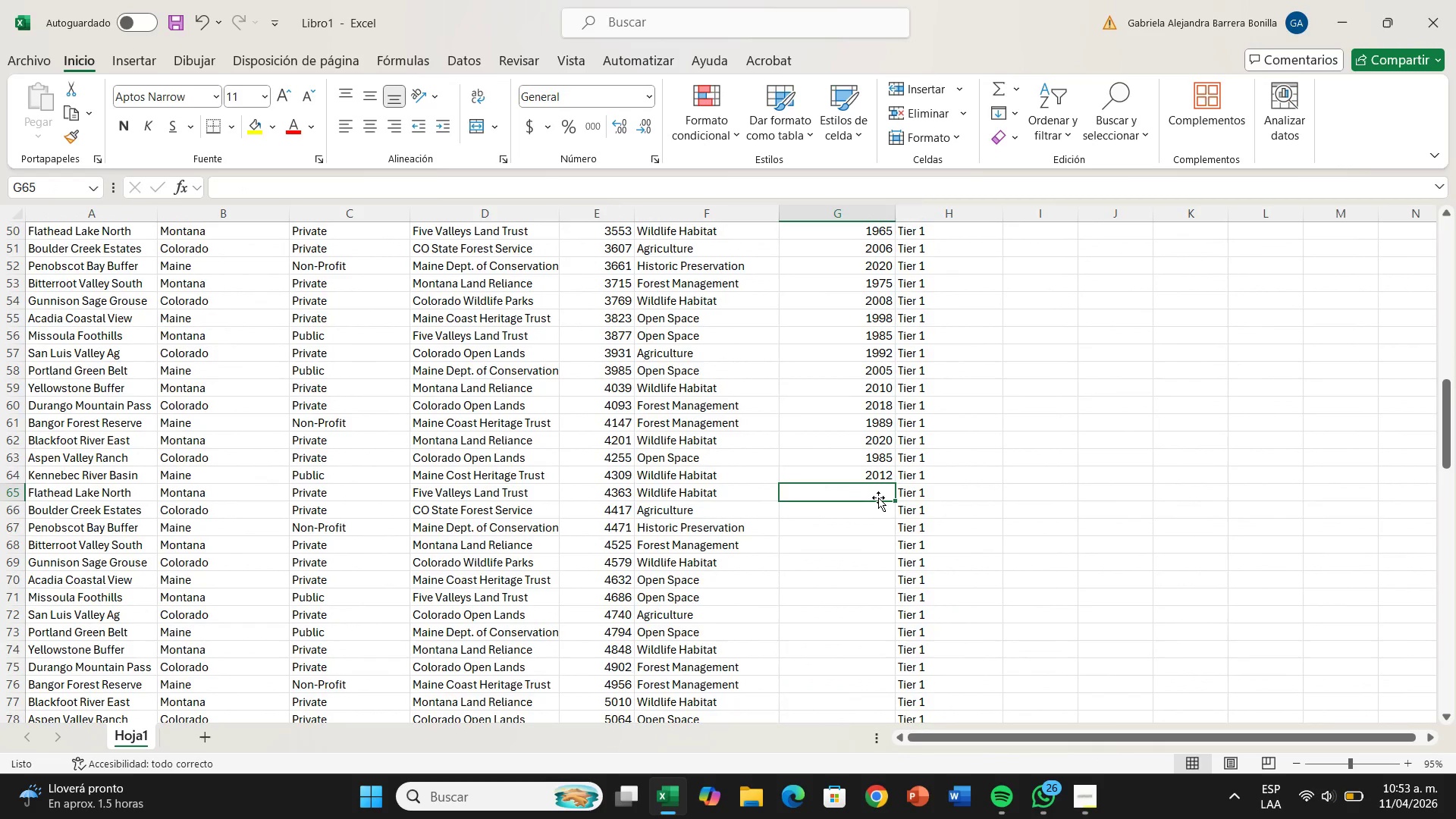 
wait(35.89)
 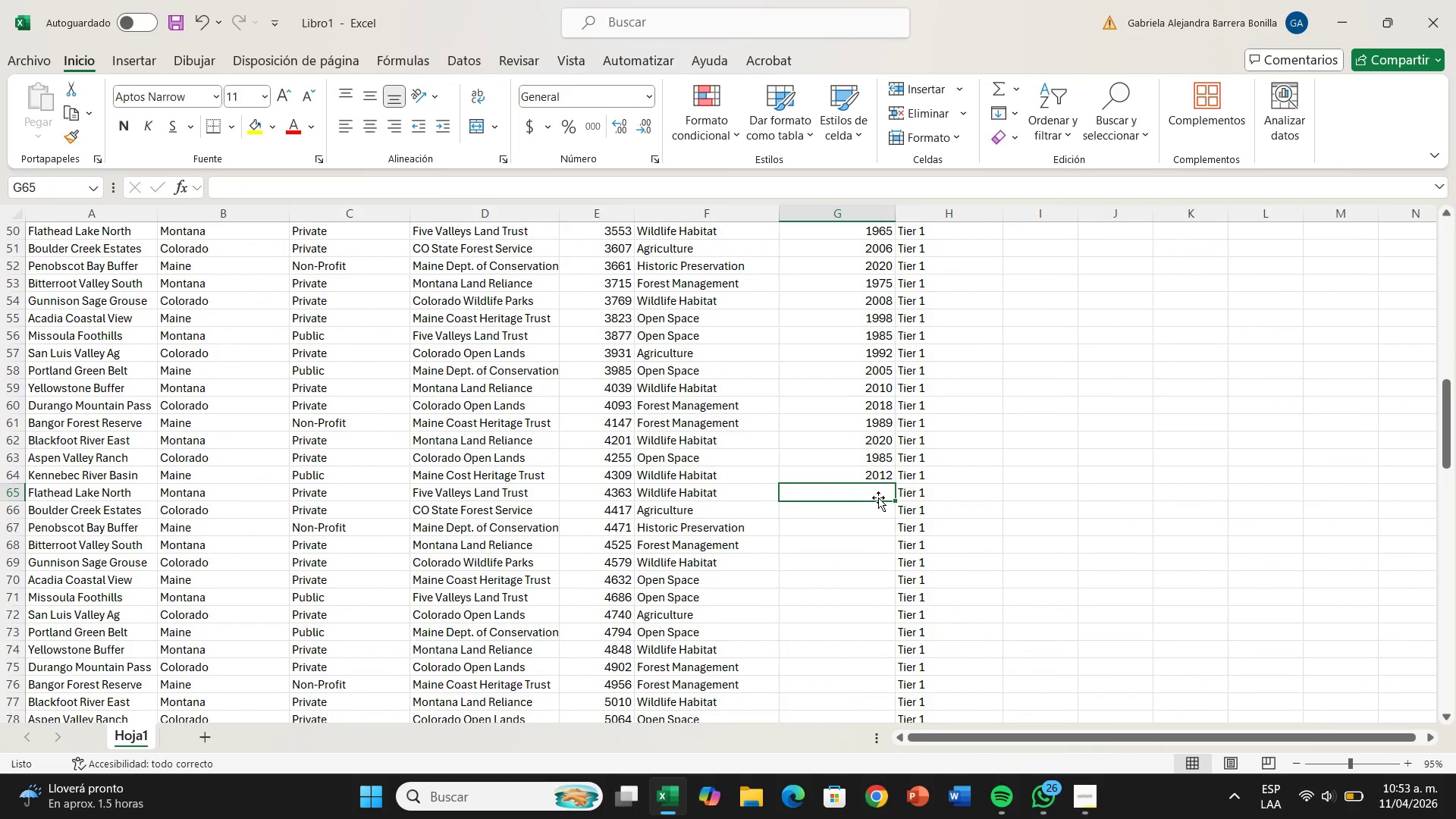 
scroll: coordinate [884, 422], scroll_direction: up, amount: 18.0
 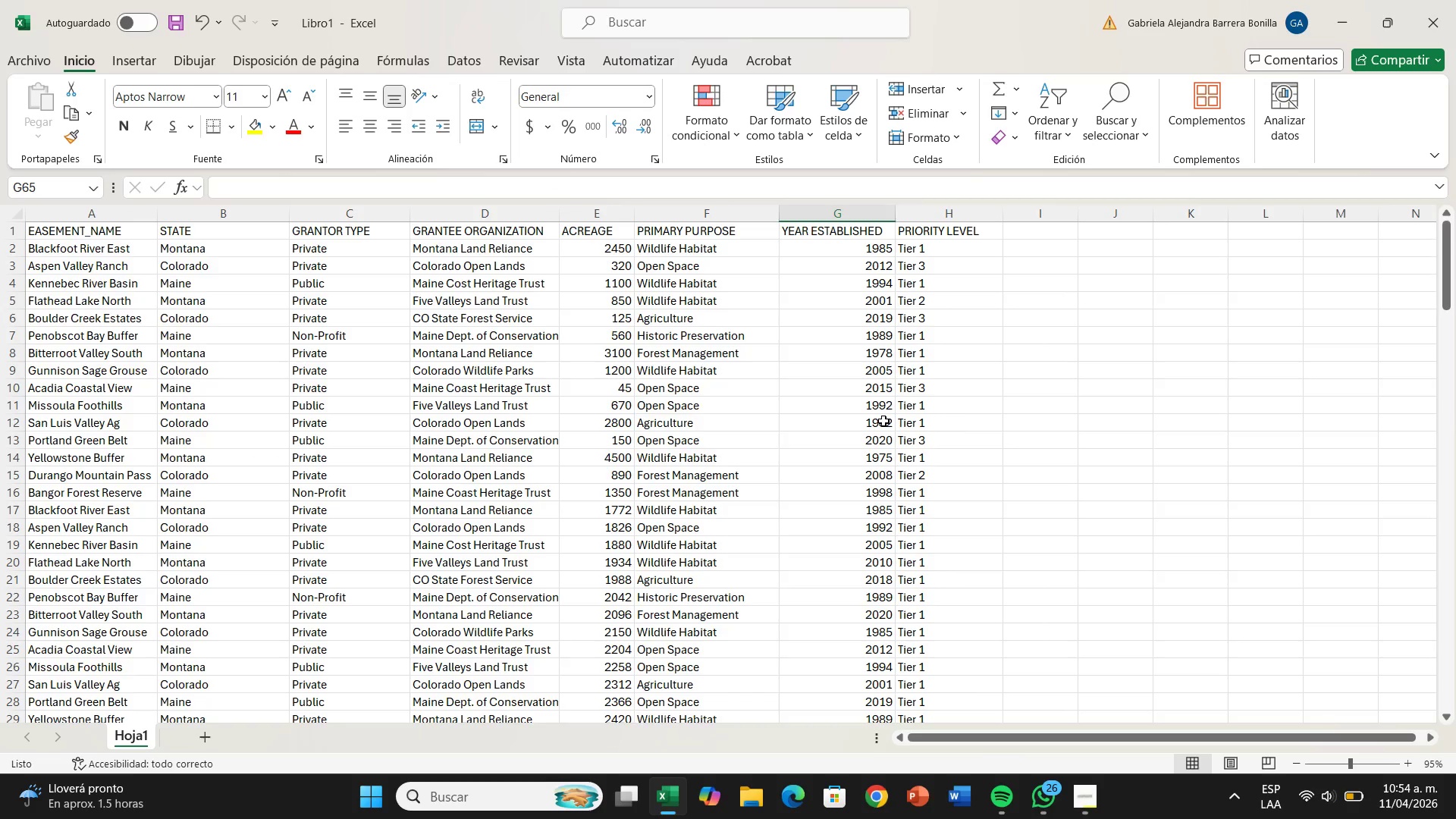 
wait(22.6)
 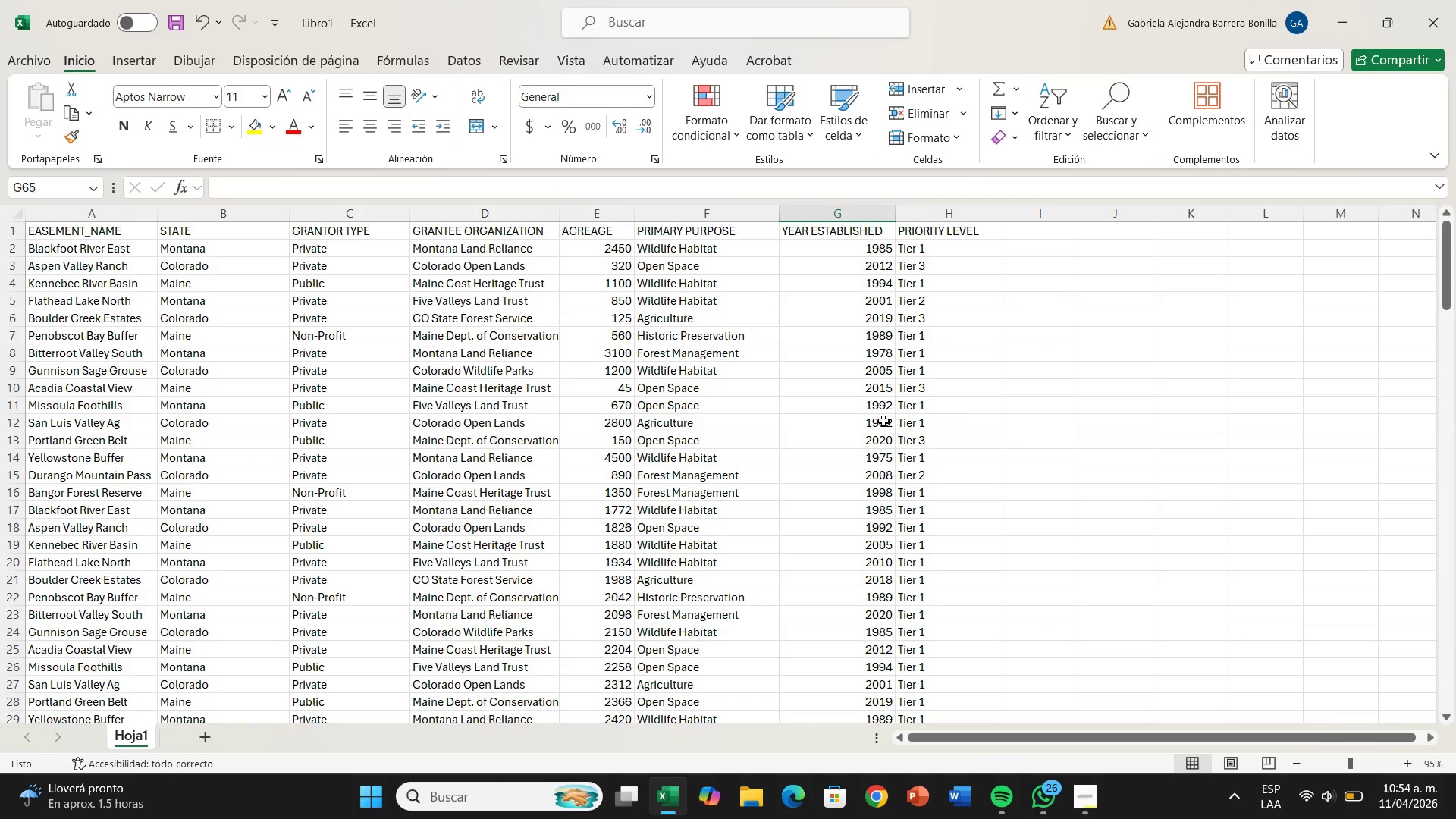 
scroll: coordinate [821, 338], scroll_direction: up, amount: 6.0
 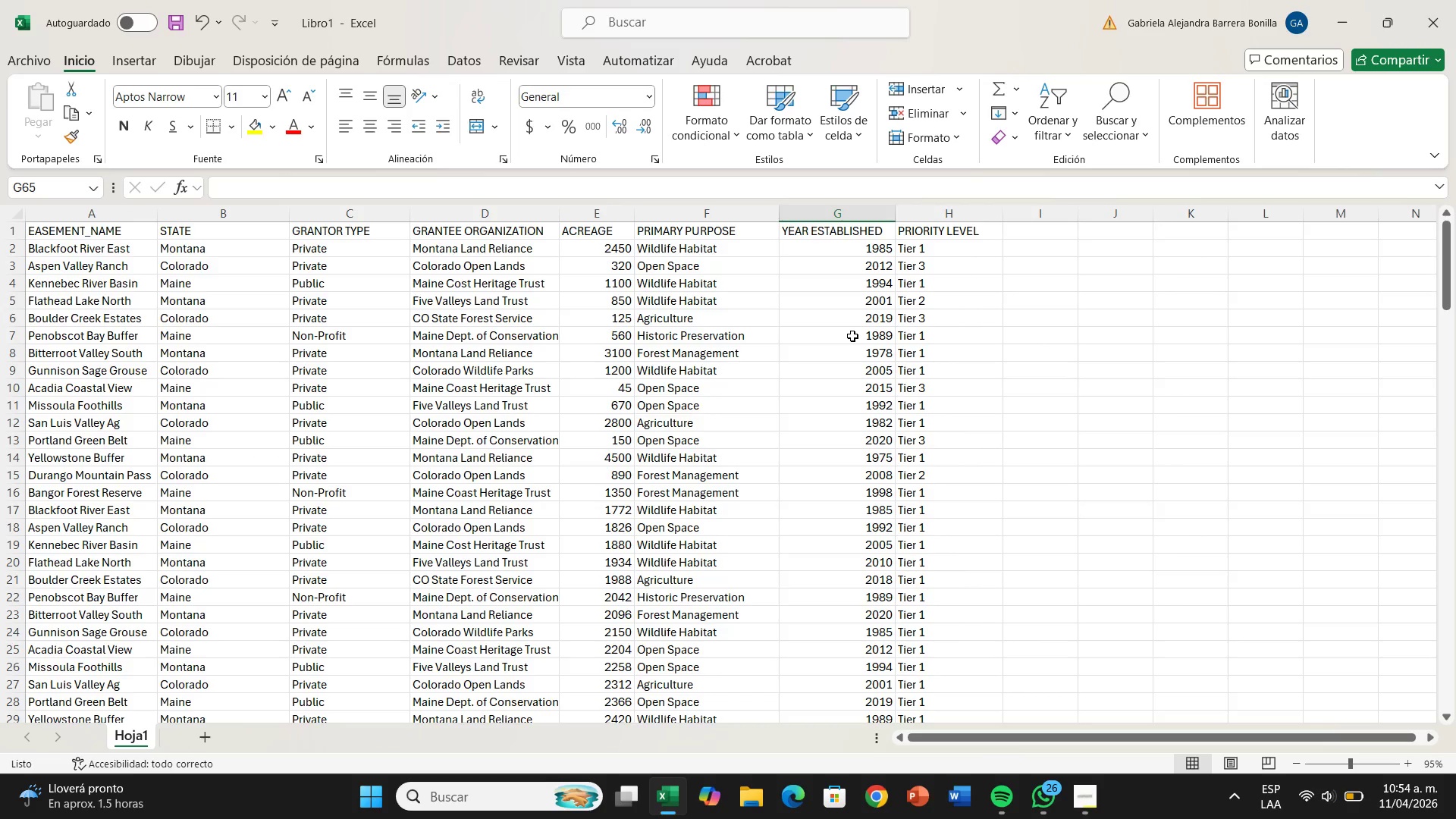 
scroll: coordinate [813, 599], scroll_direction: down, amount: 14.0
 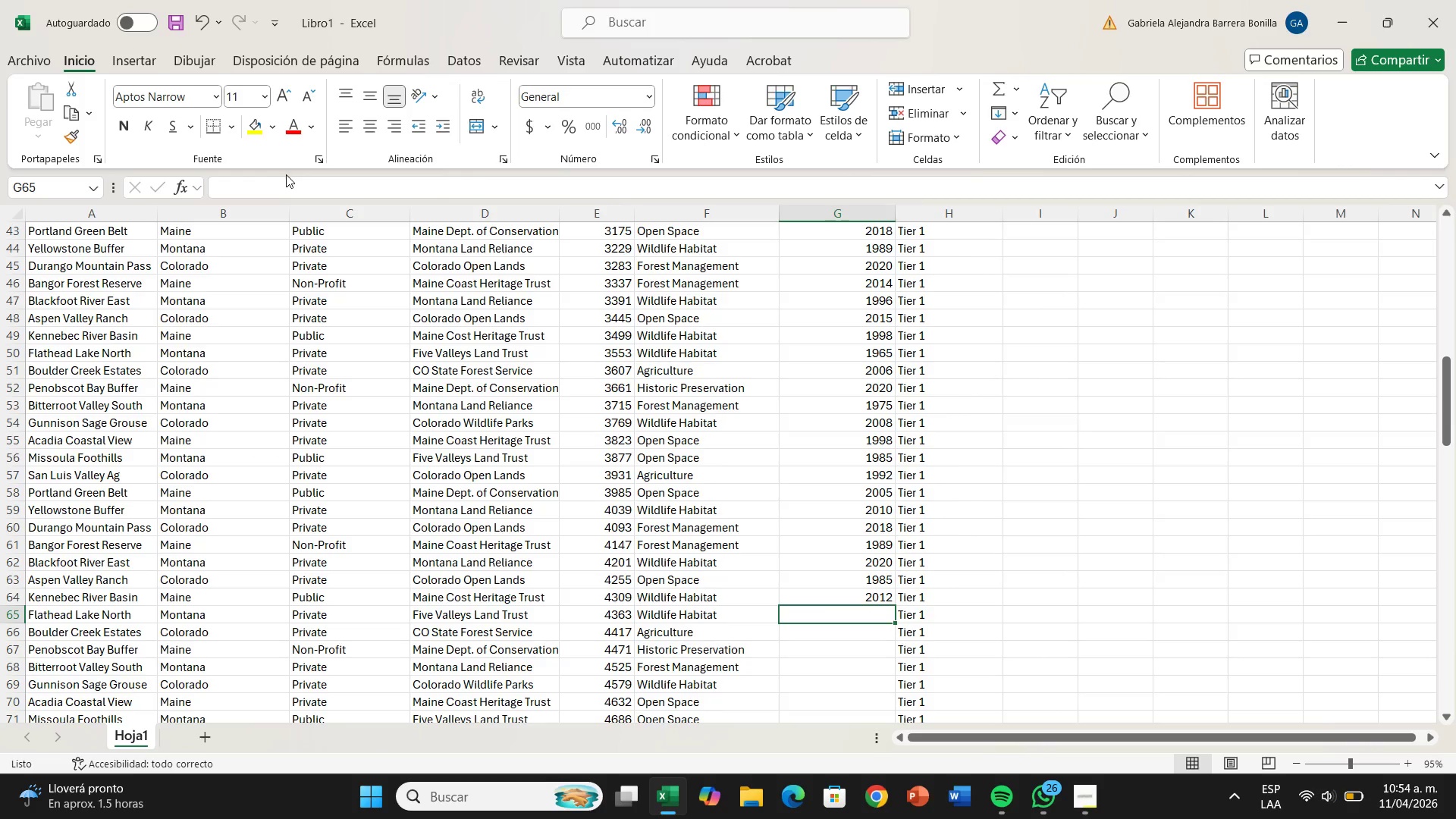 
left_click([286, 178])
 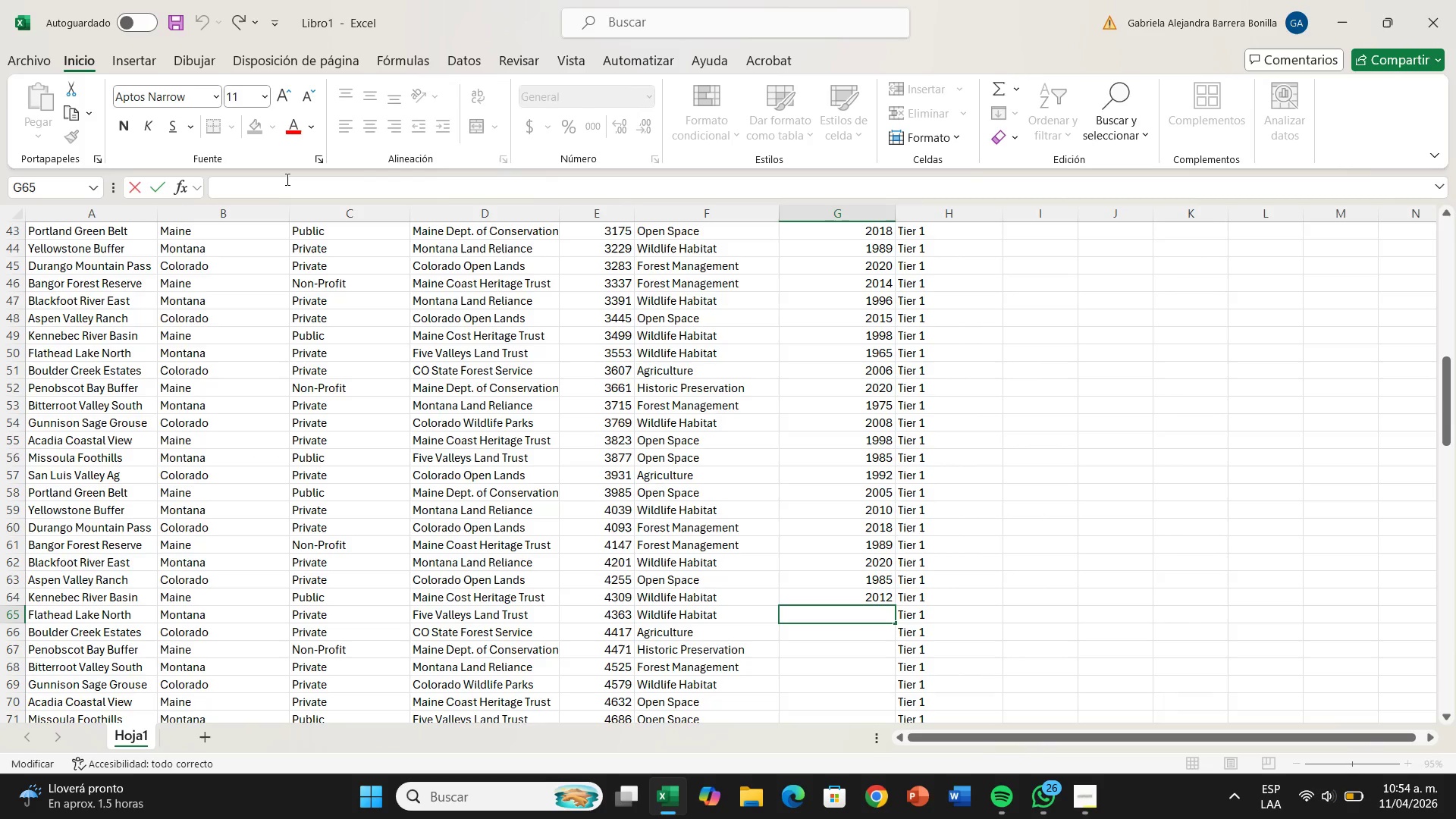 
type()ALE)
 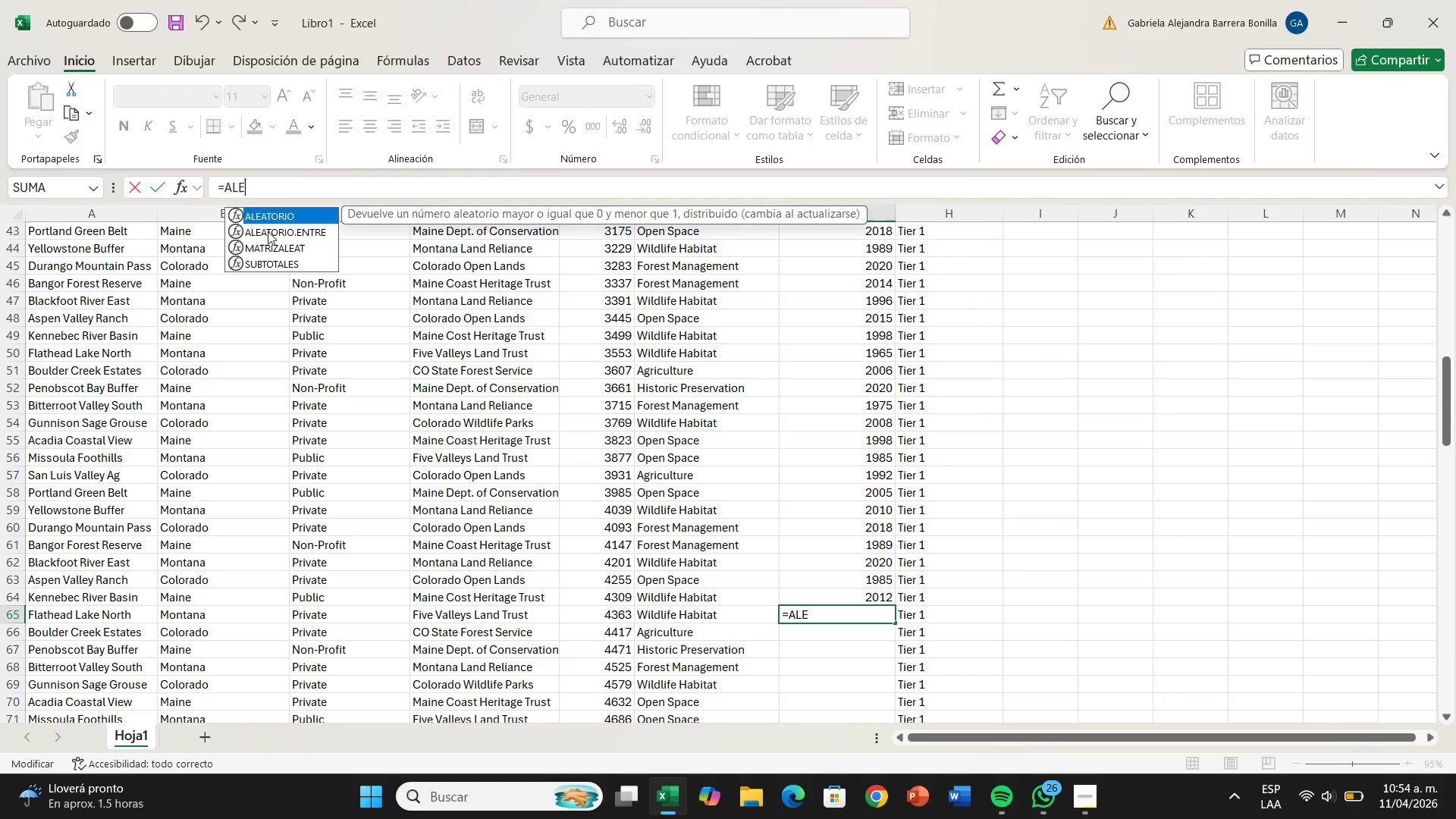 
double_click([268, 231])
 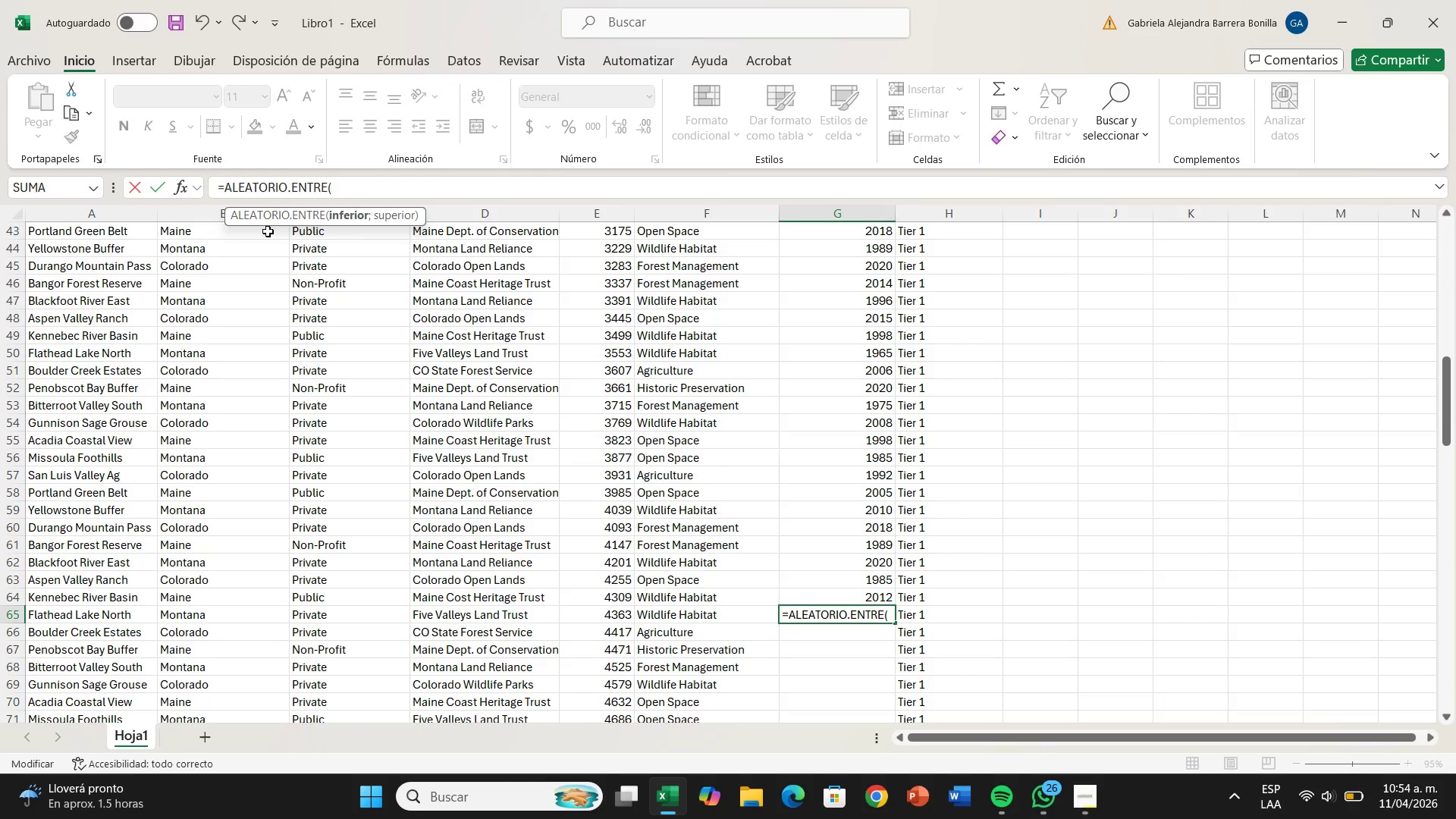 
type(1965<2025()
 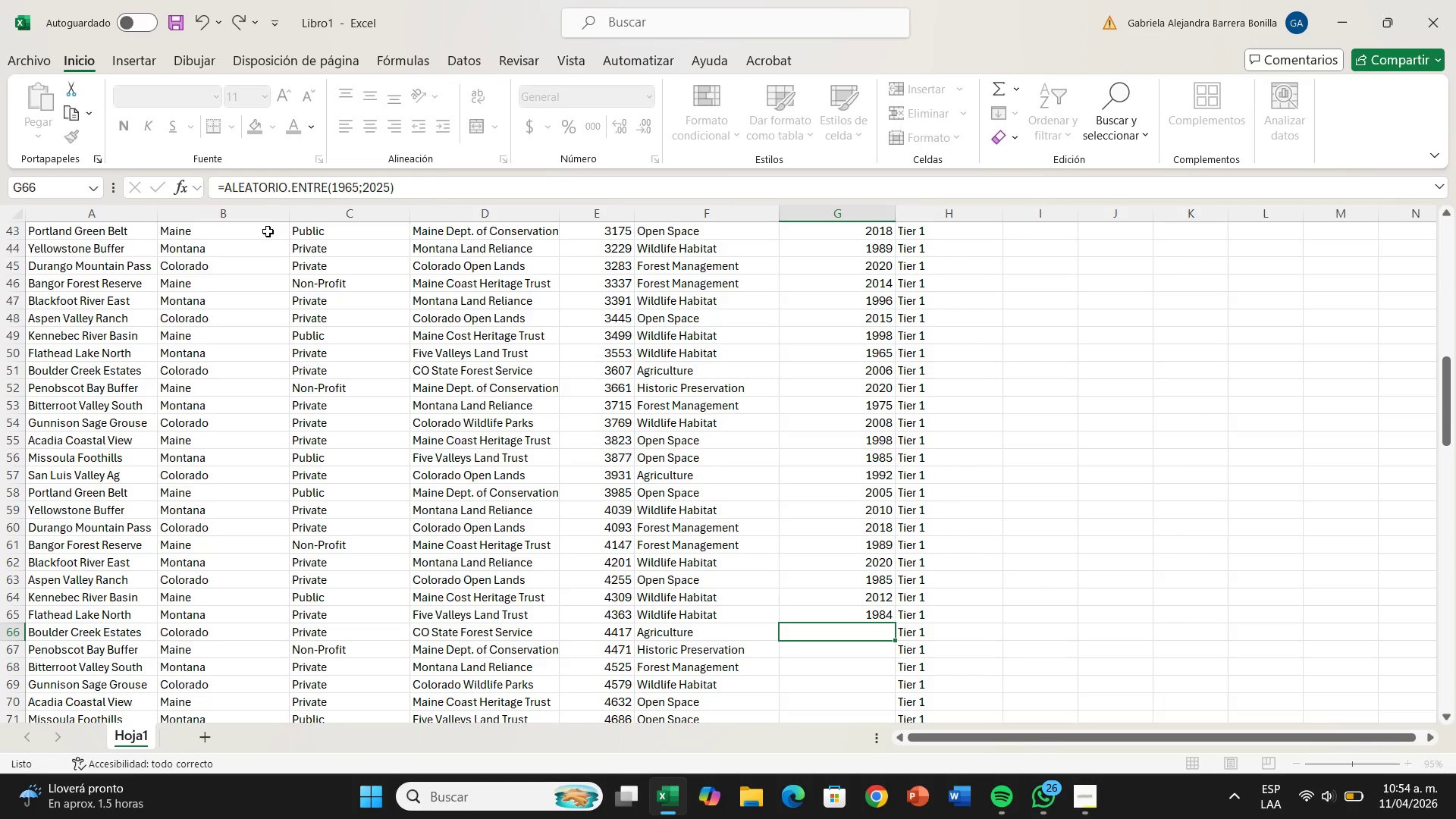 
 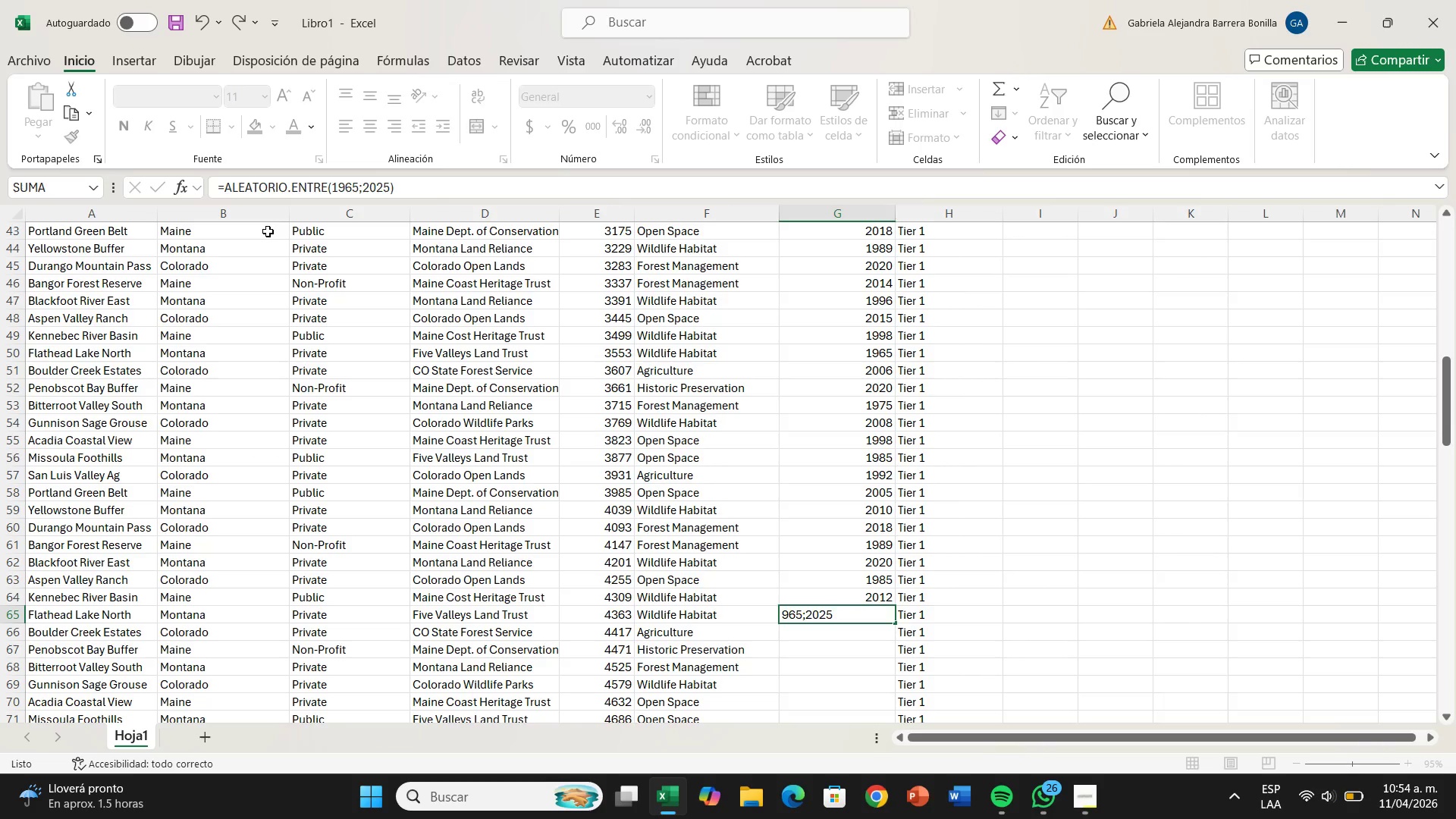 
key(Enter)
 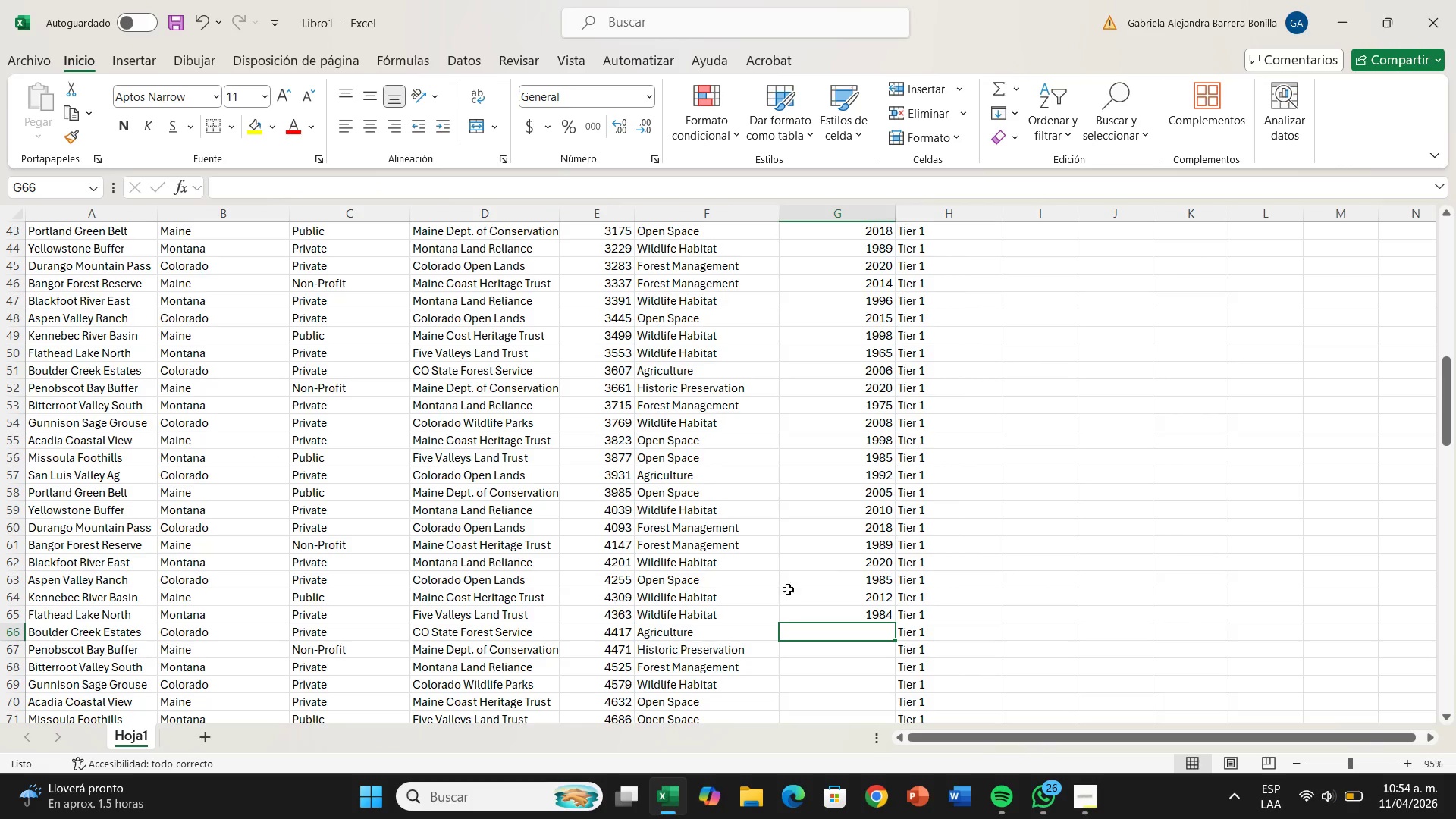 
left_click([808, 618])
 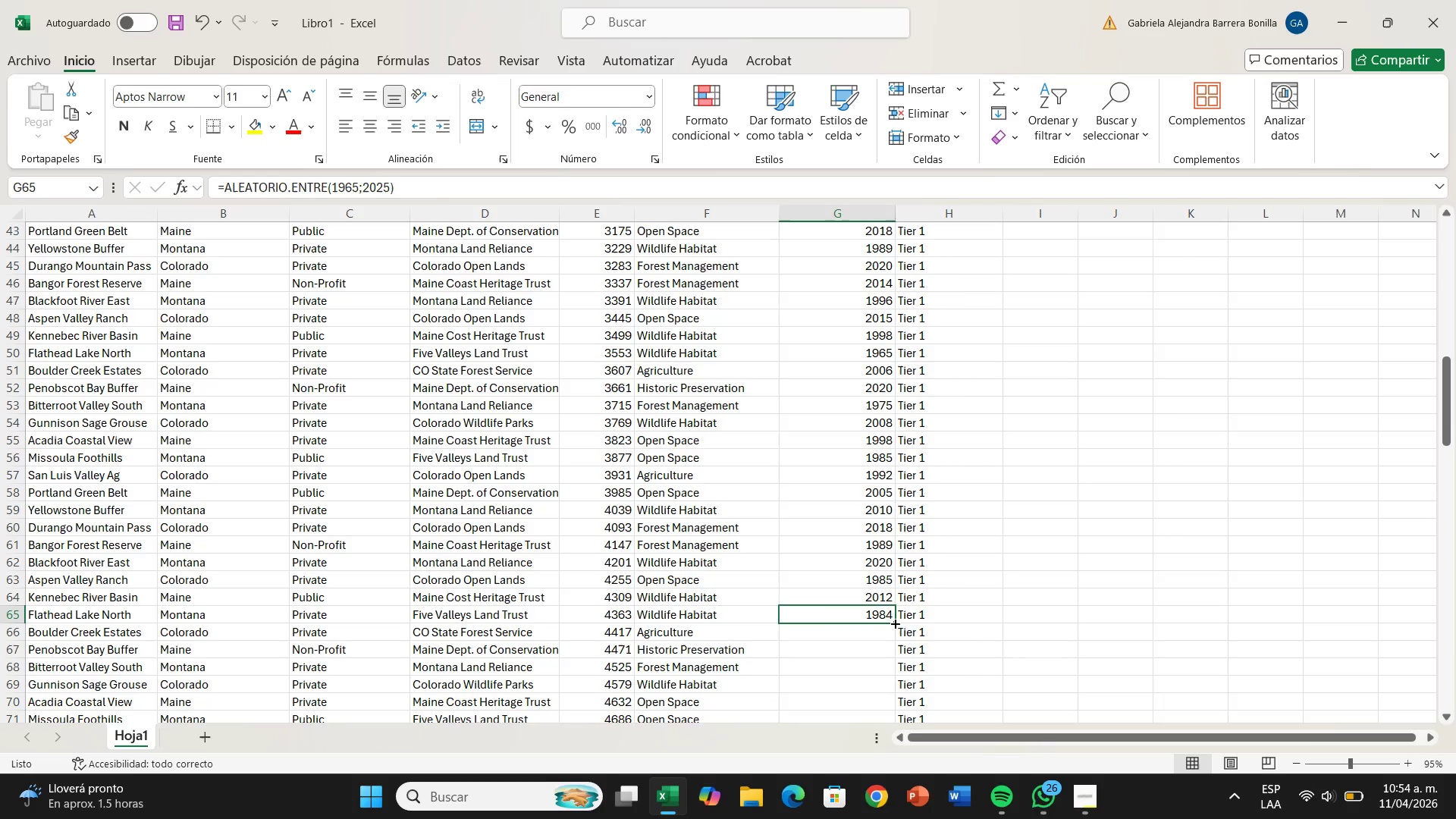 
left_click_drag(start_coordinate=[894, 623], to_coordinate=[879, 635])
 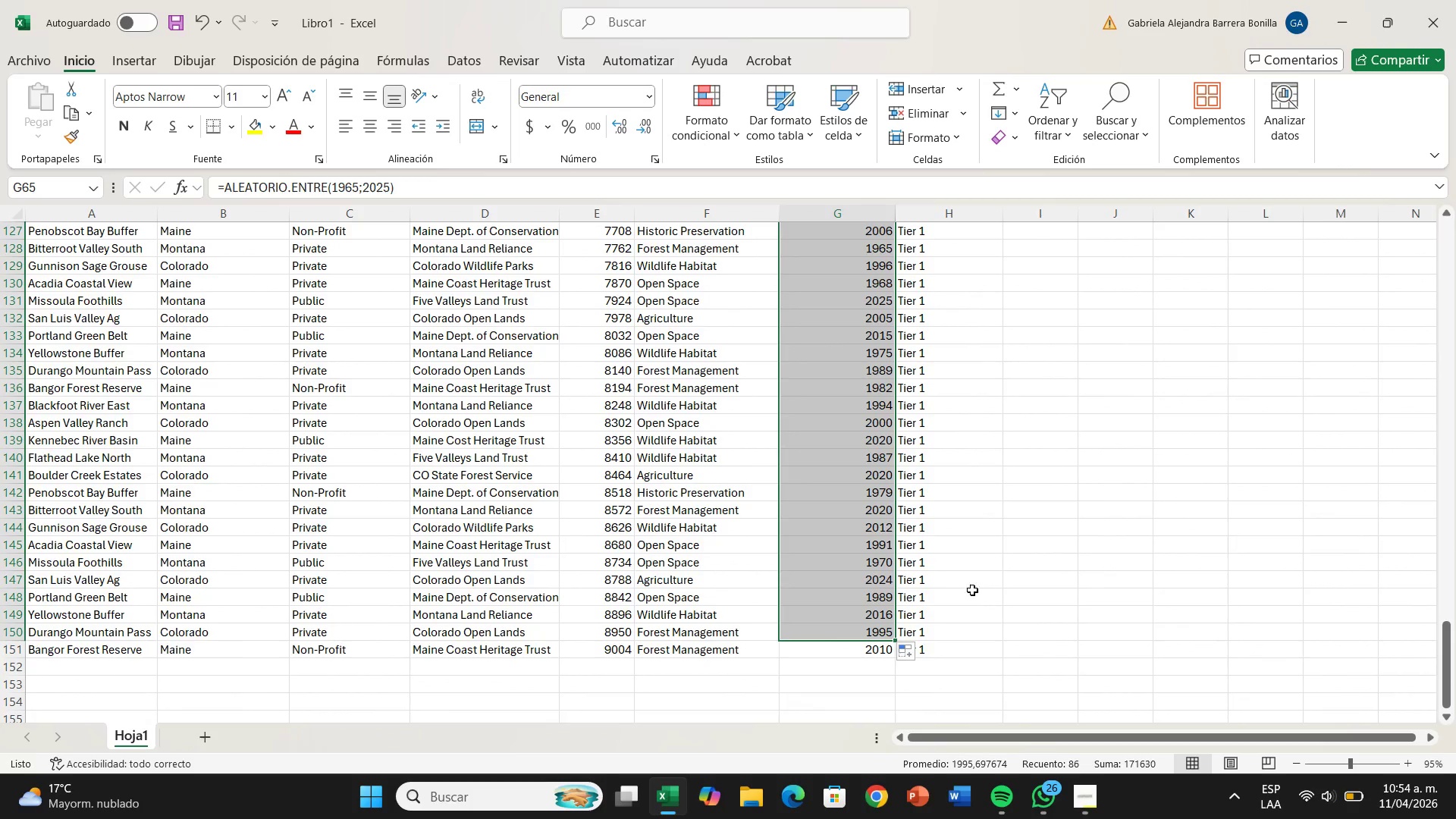 
left_click([1010, 585])
 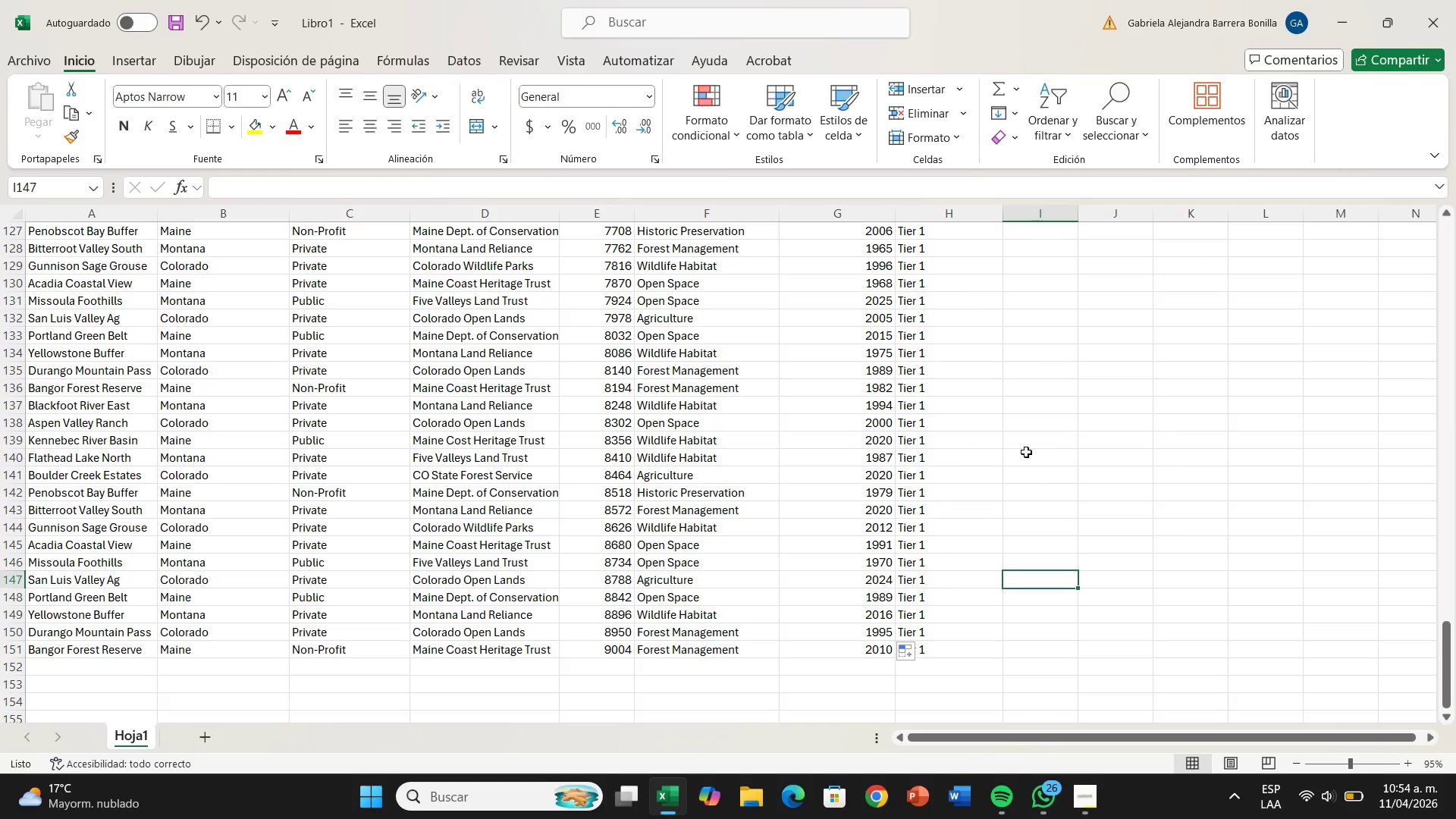 
scroll: coordinate [731, 330], scroll_direction: up, amount: 44.0
 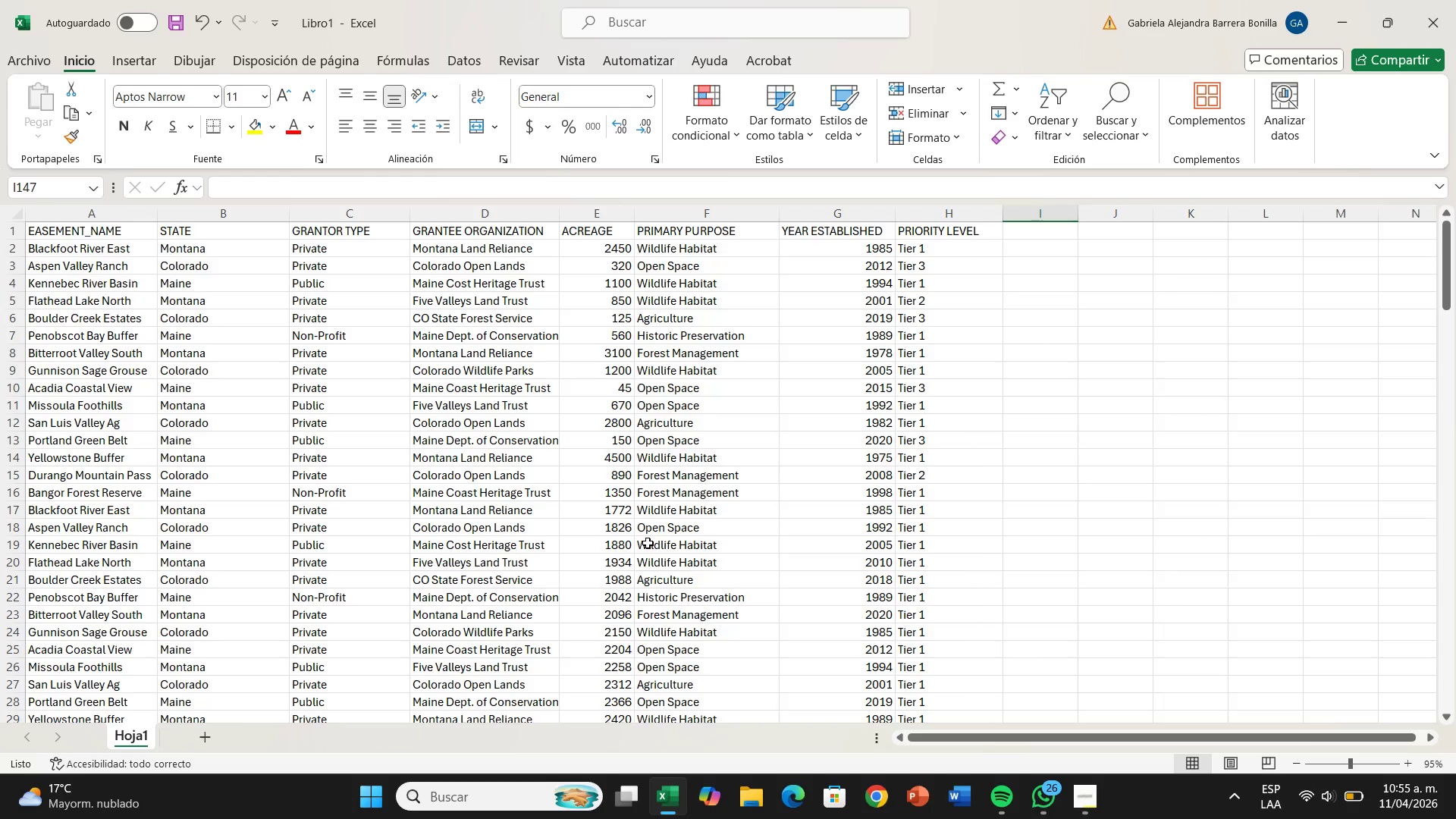 
wait(12.42)
 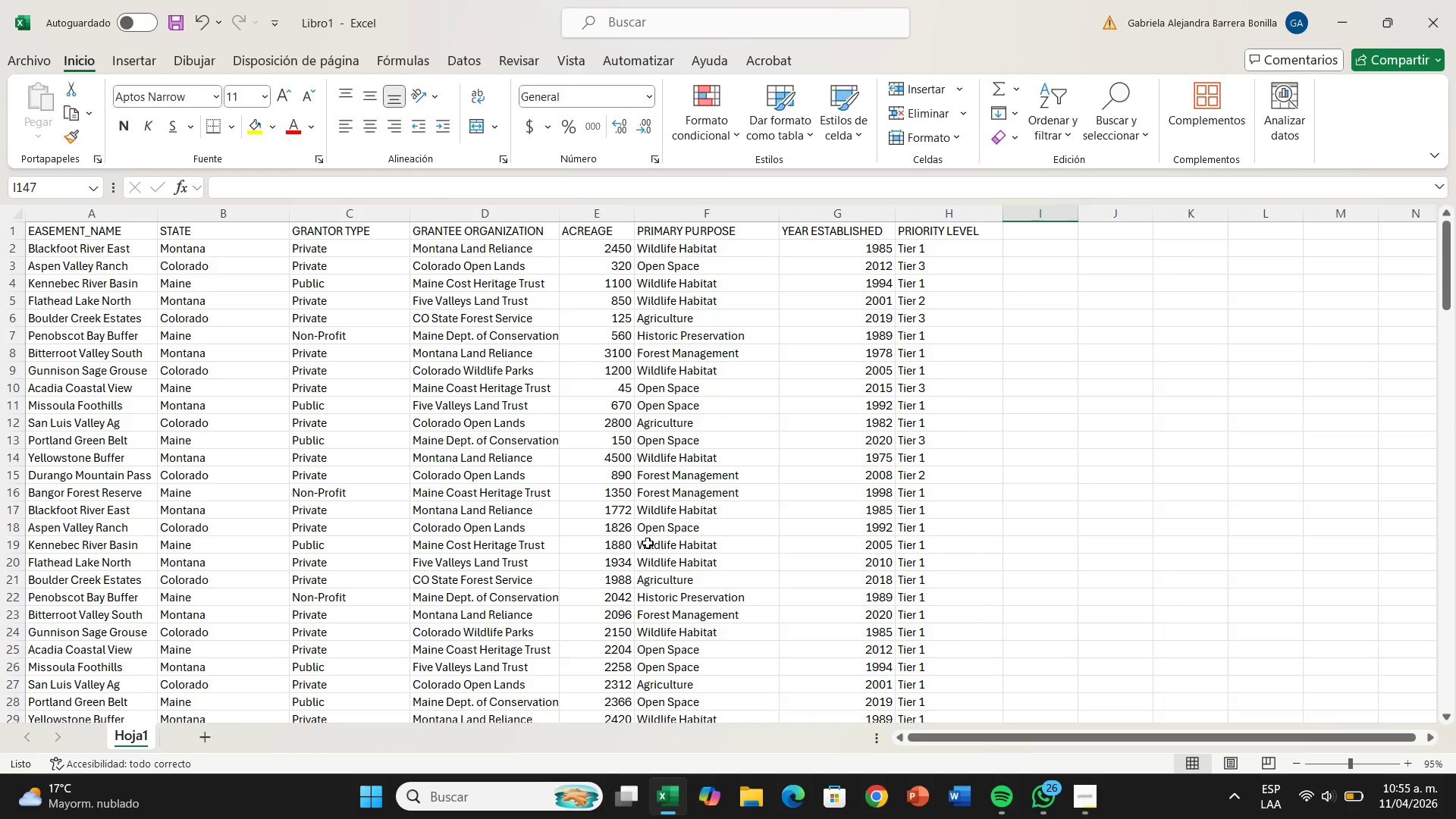 
left_click([598, 563])
 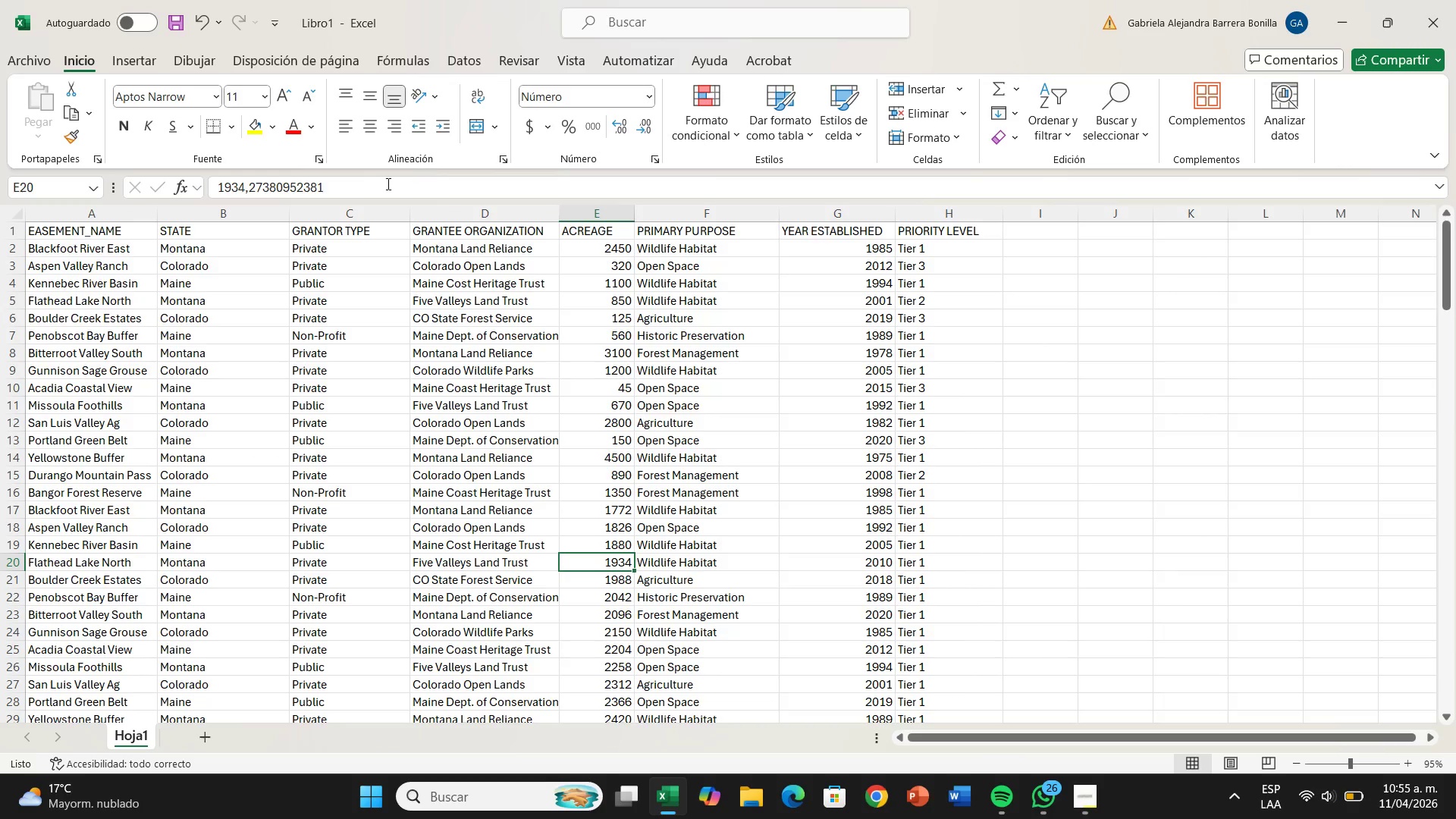 
left_click([386, 185])
 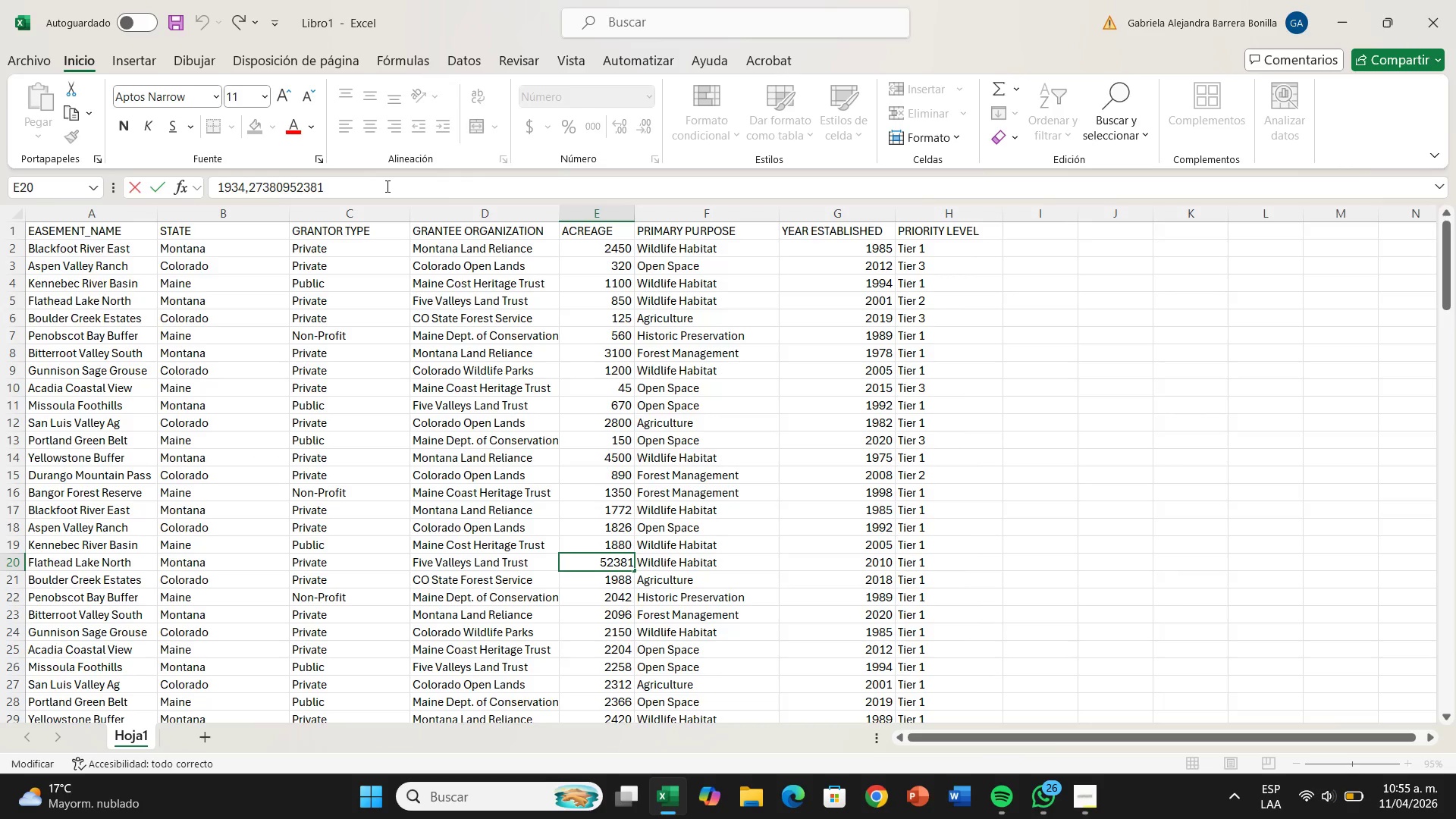 
hold_key(key=Backspace, duration=1.16)
 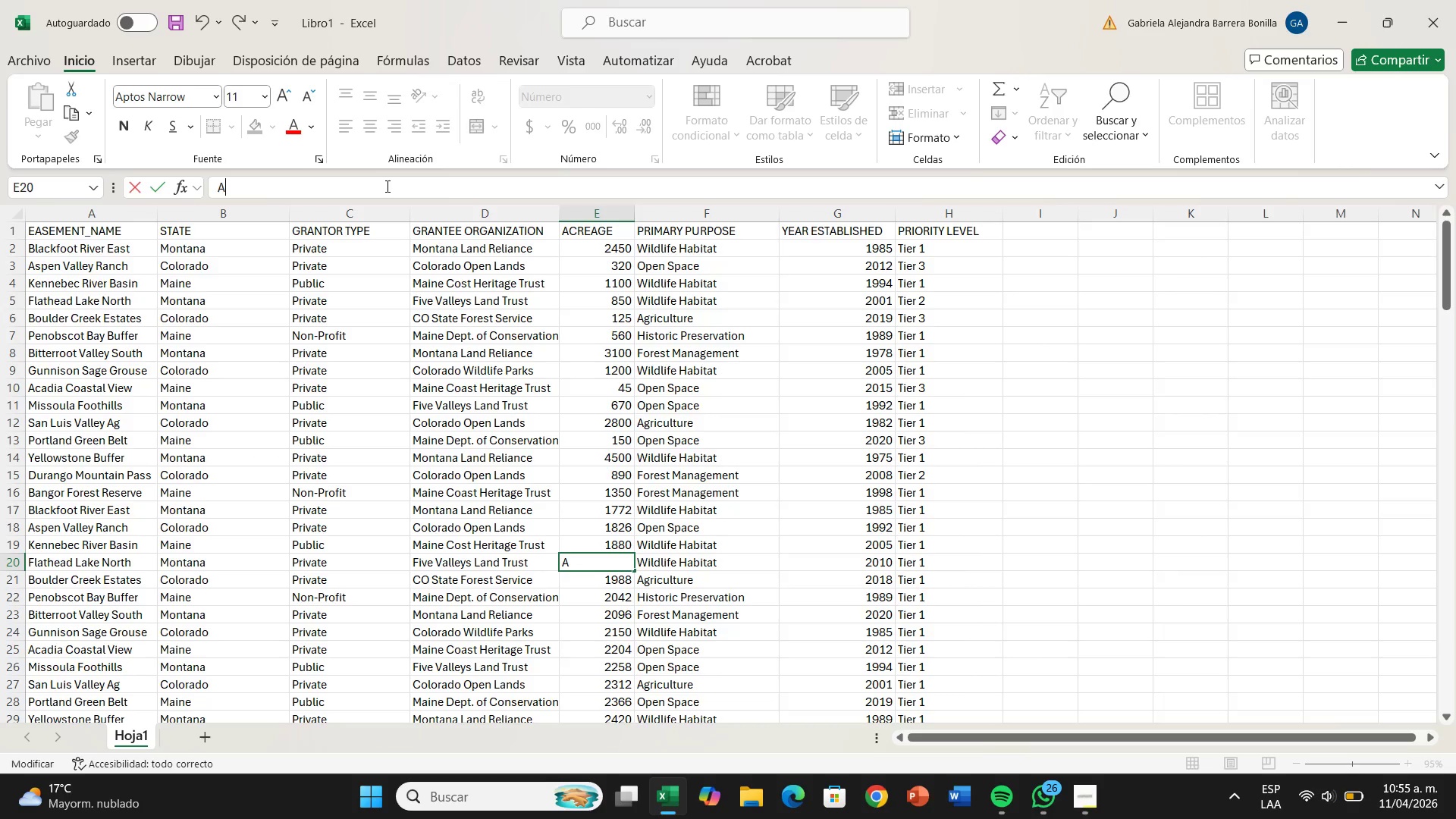 
type(ALEATORIO ENTRE)
 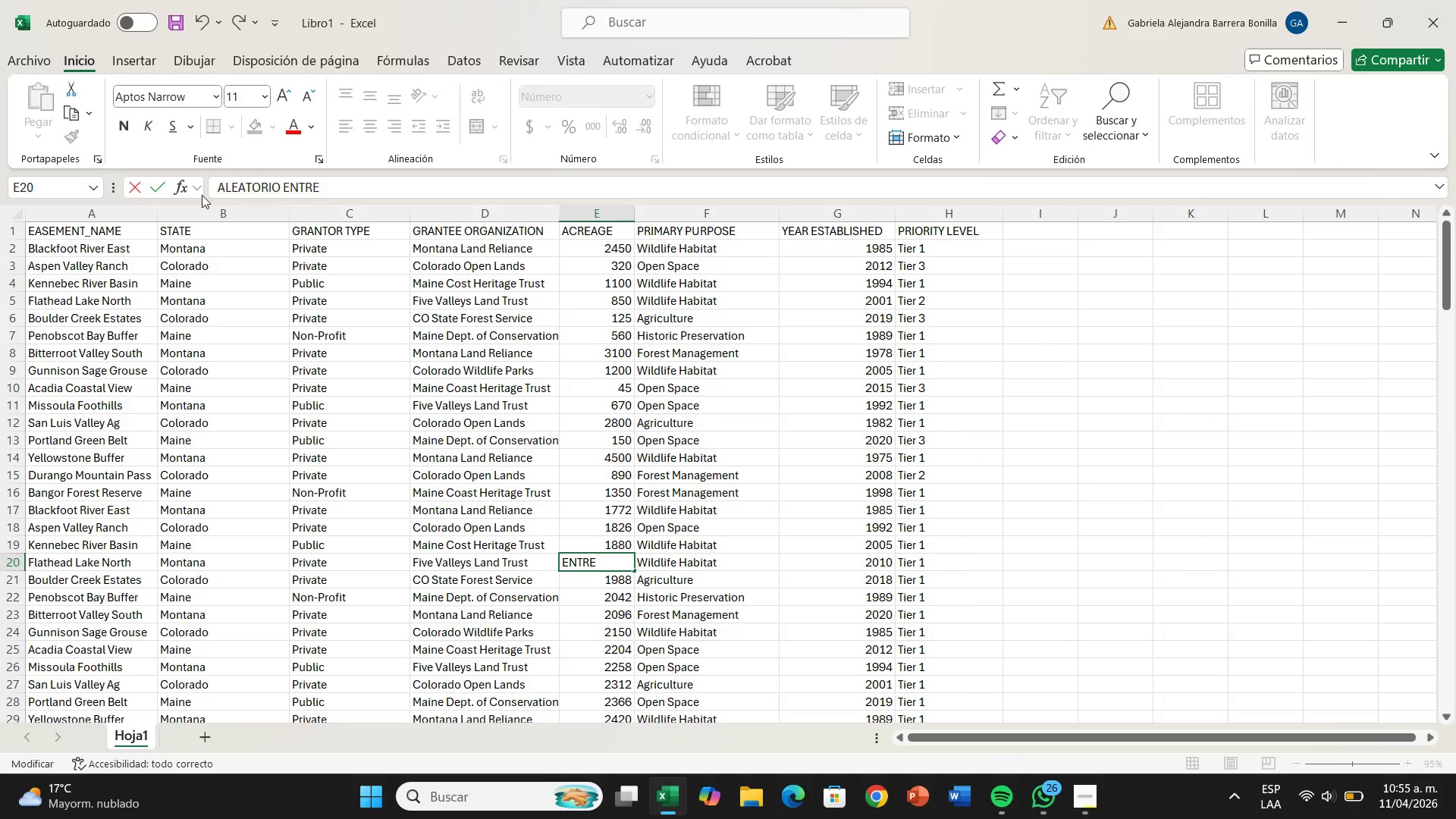 
left_click([212, 193])
 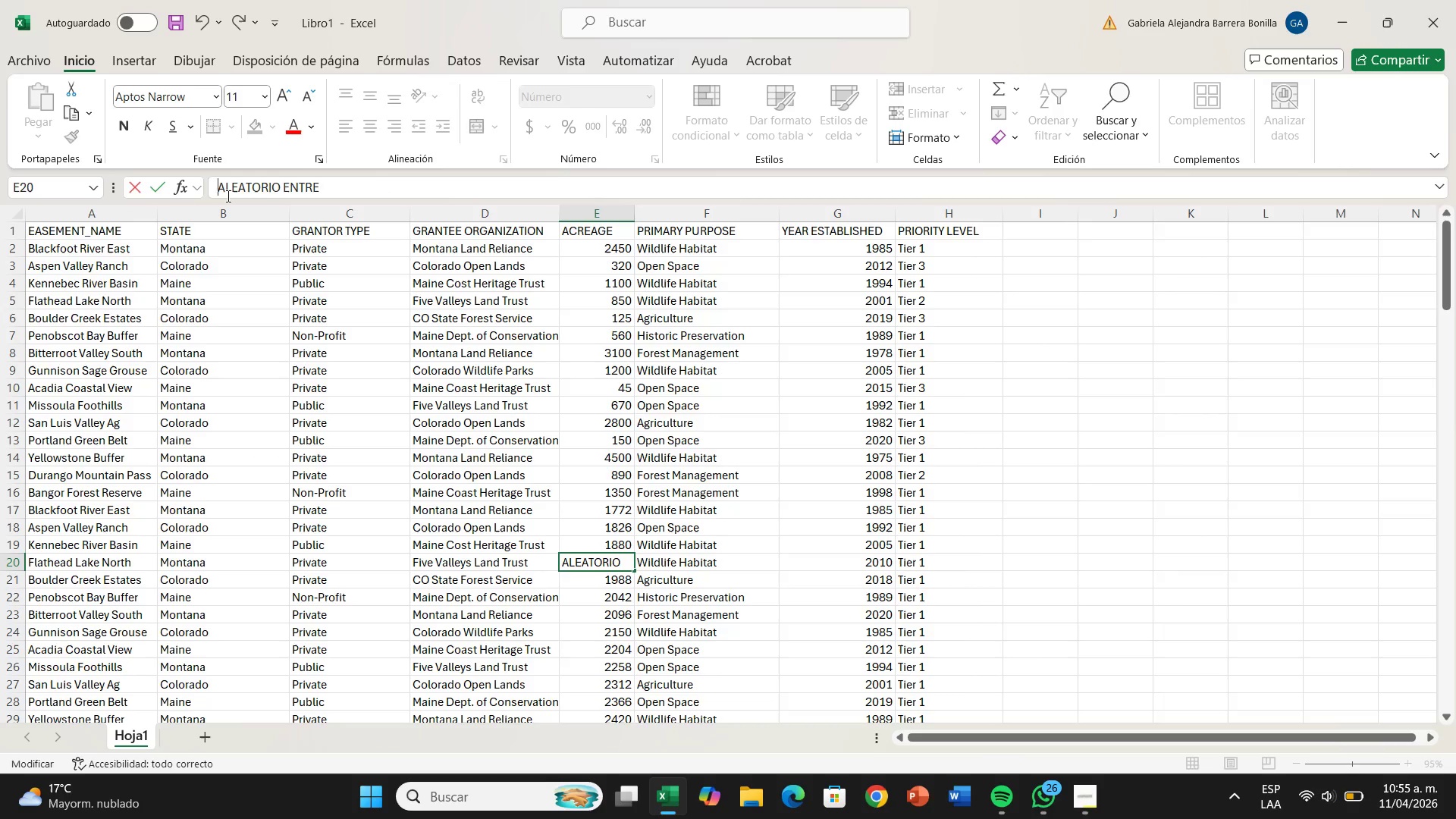 
key(Shift+0)
 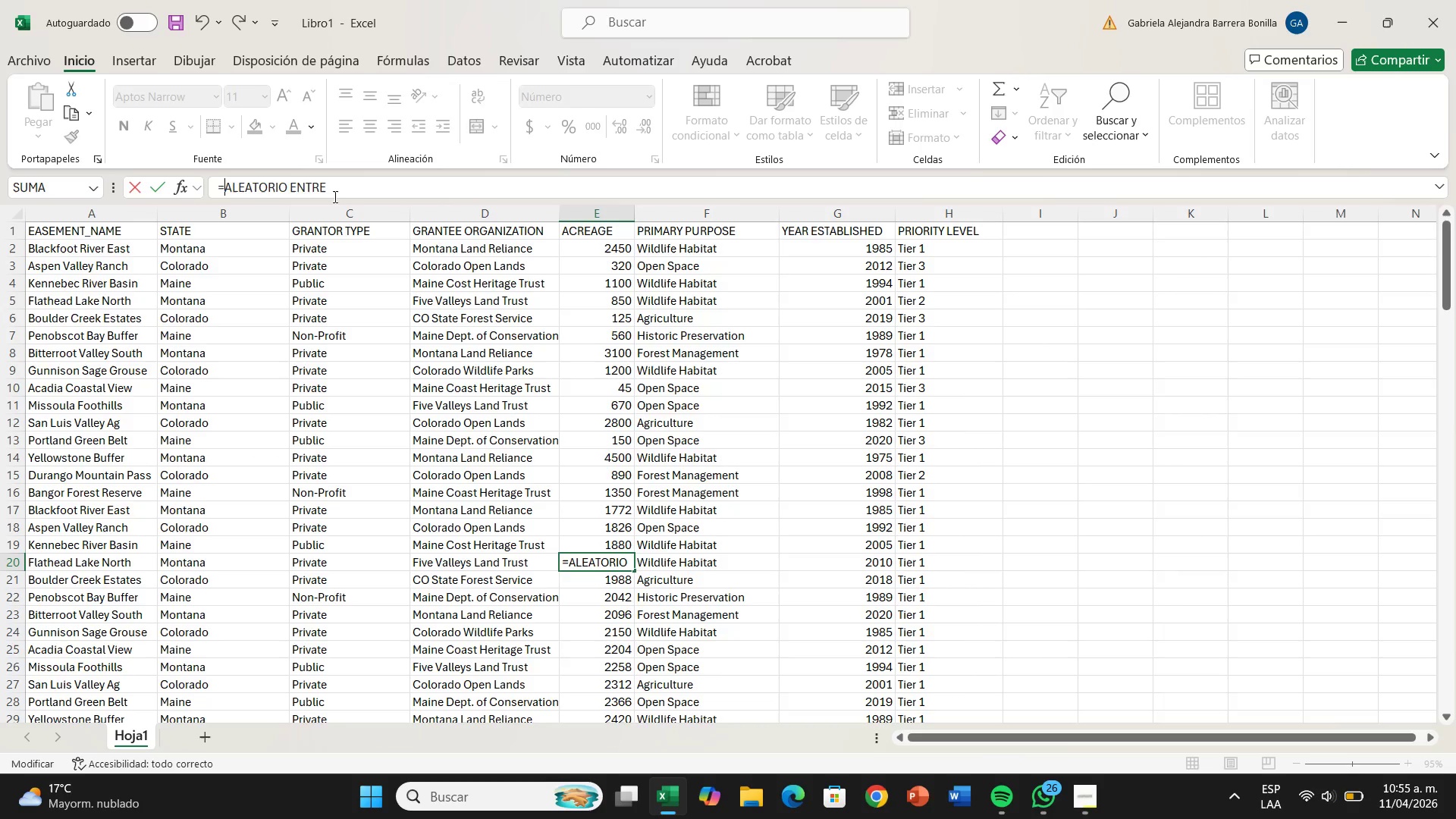 
left_click([334, 194])
 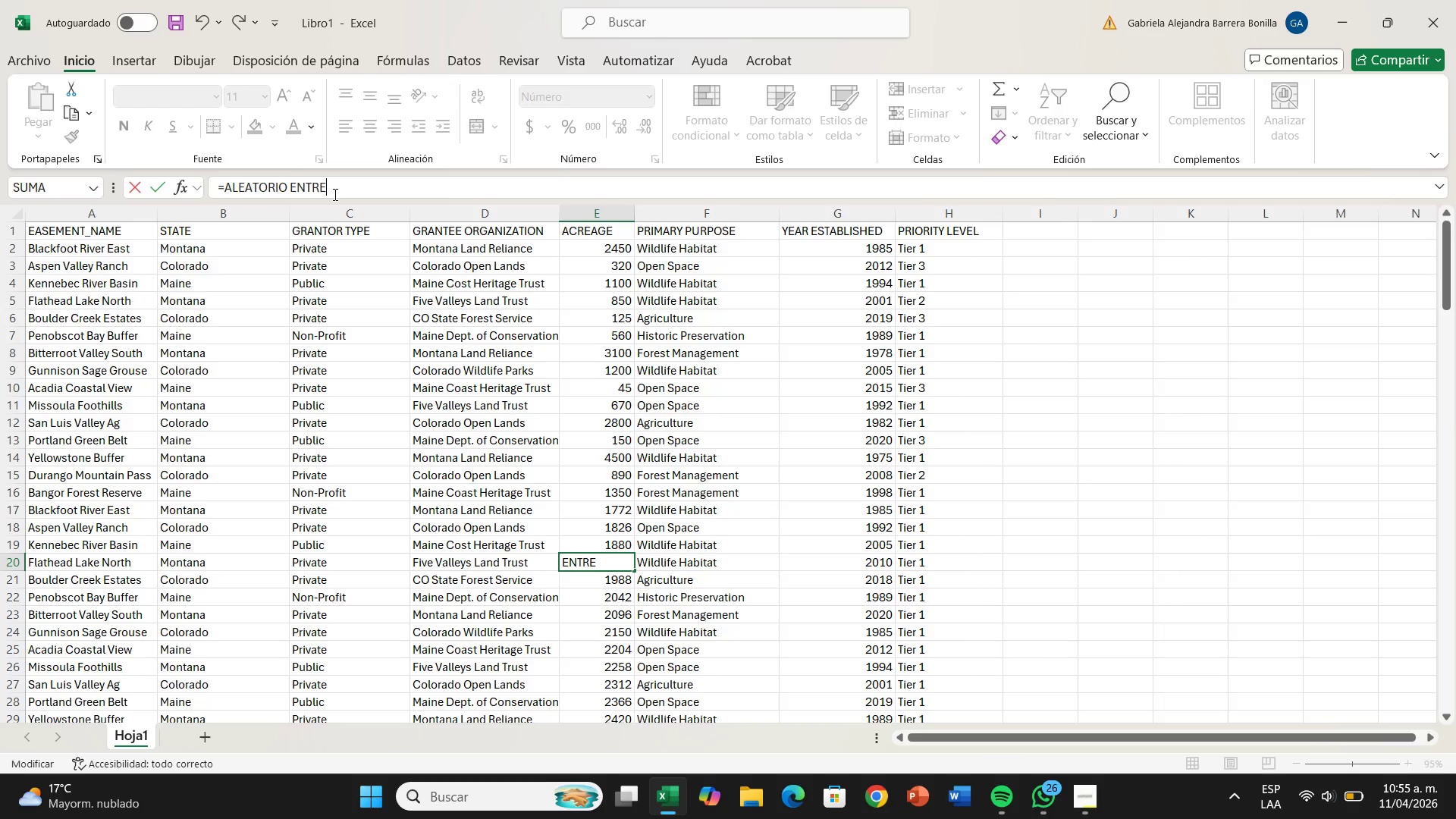 
hold_key(key=BracketRight, duration=0.33)
 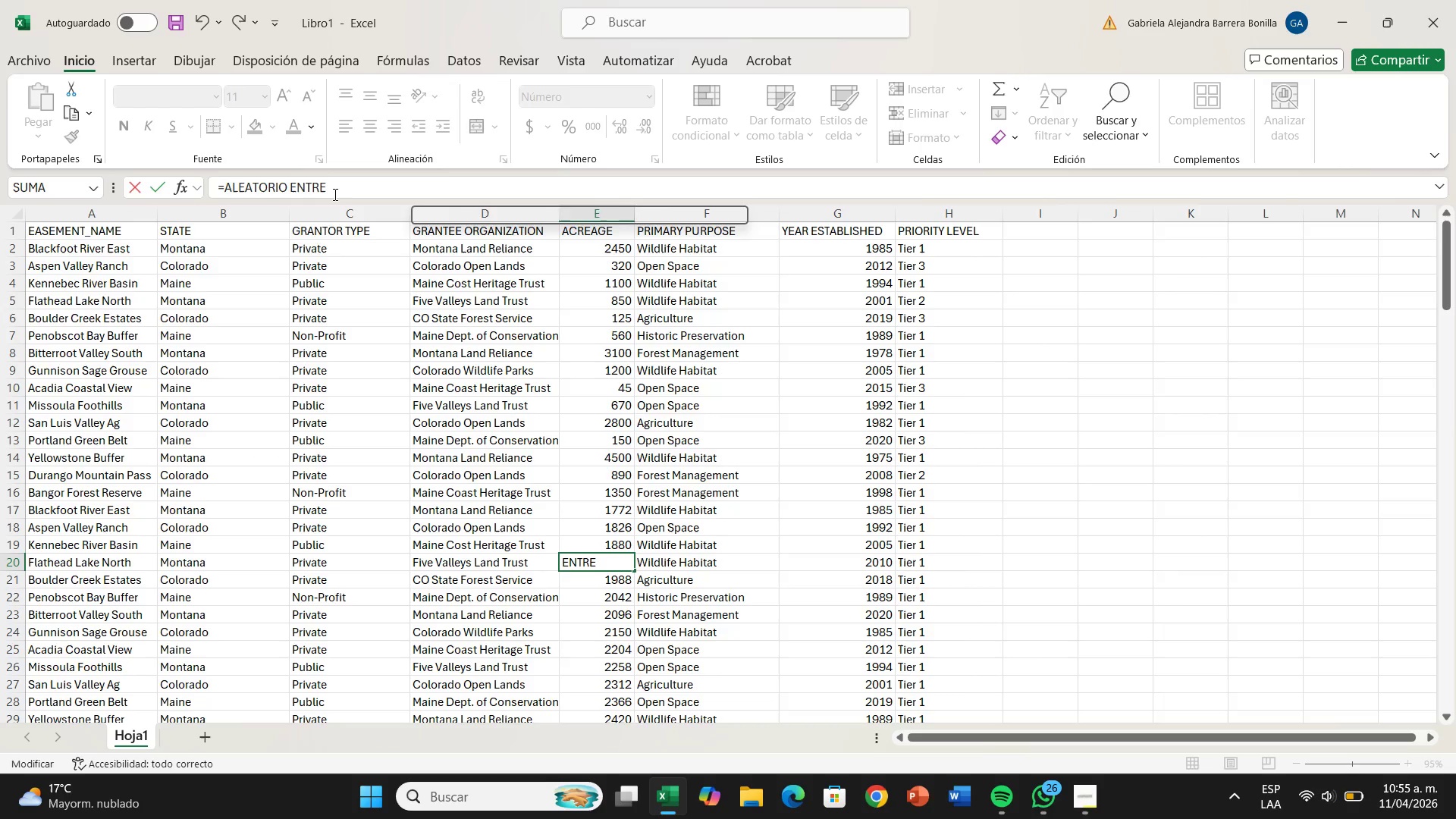 
key(Backspace)
 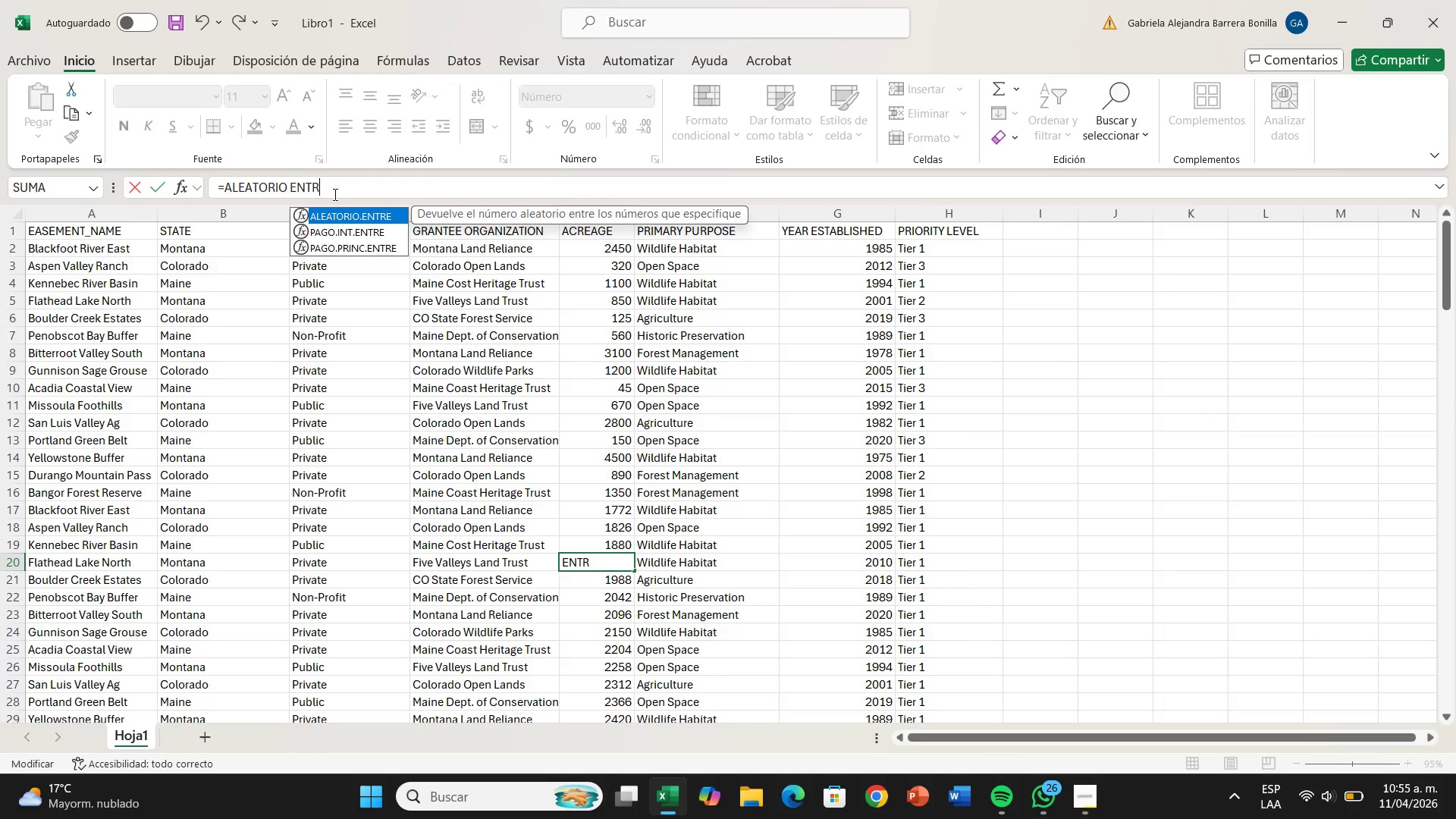 
key(Backspace)
 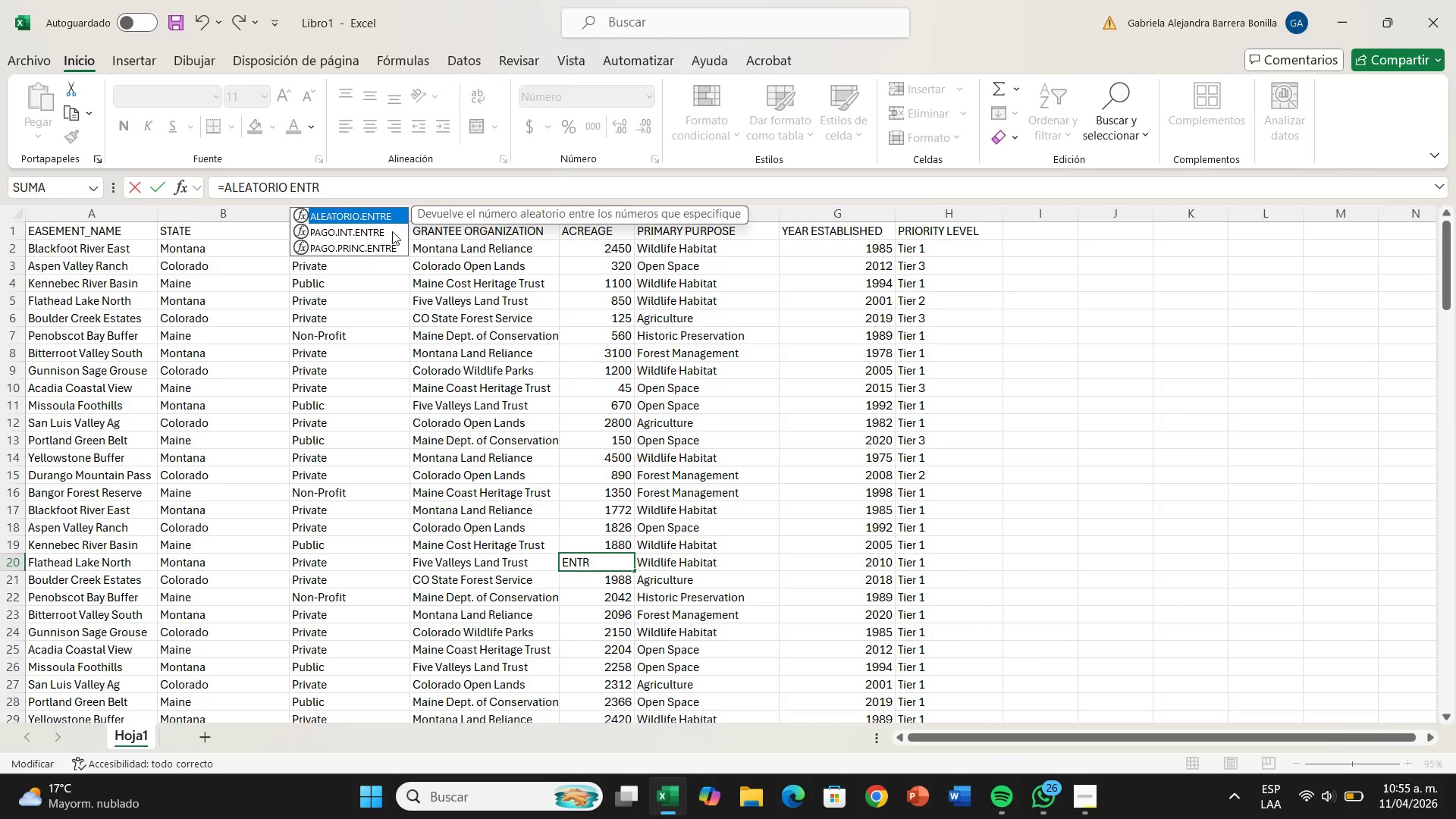 
left_click([378, 214])
 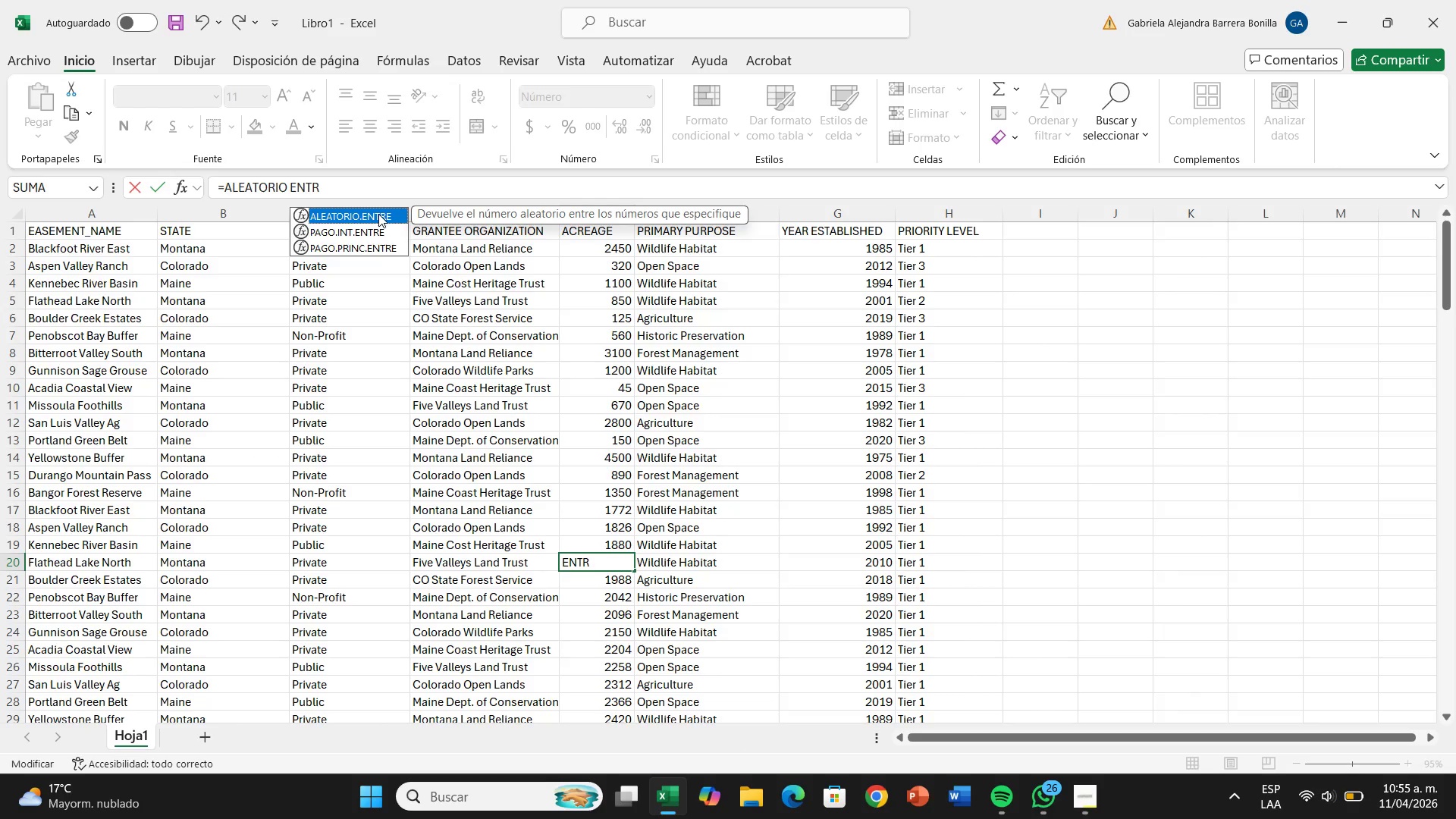 
double_click([378, 214])
 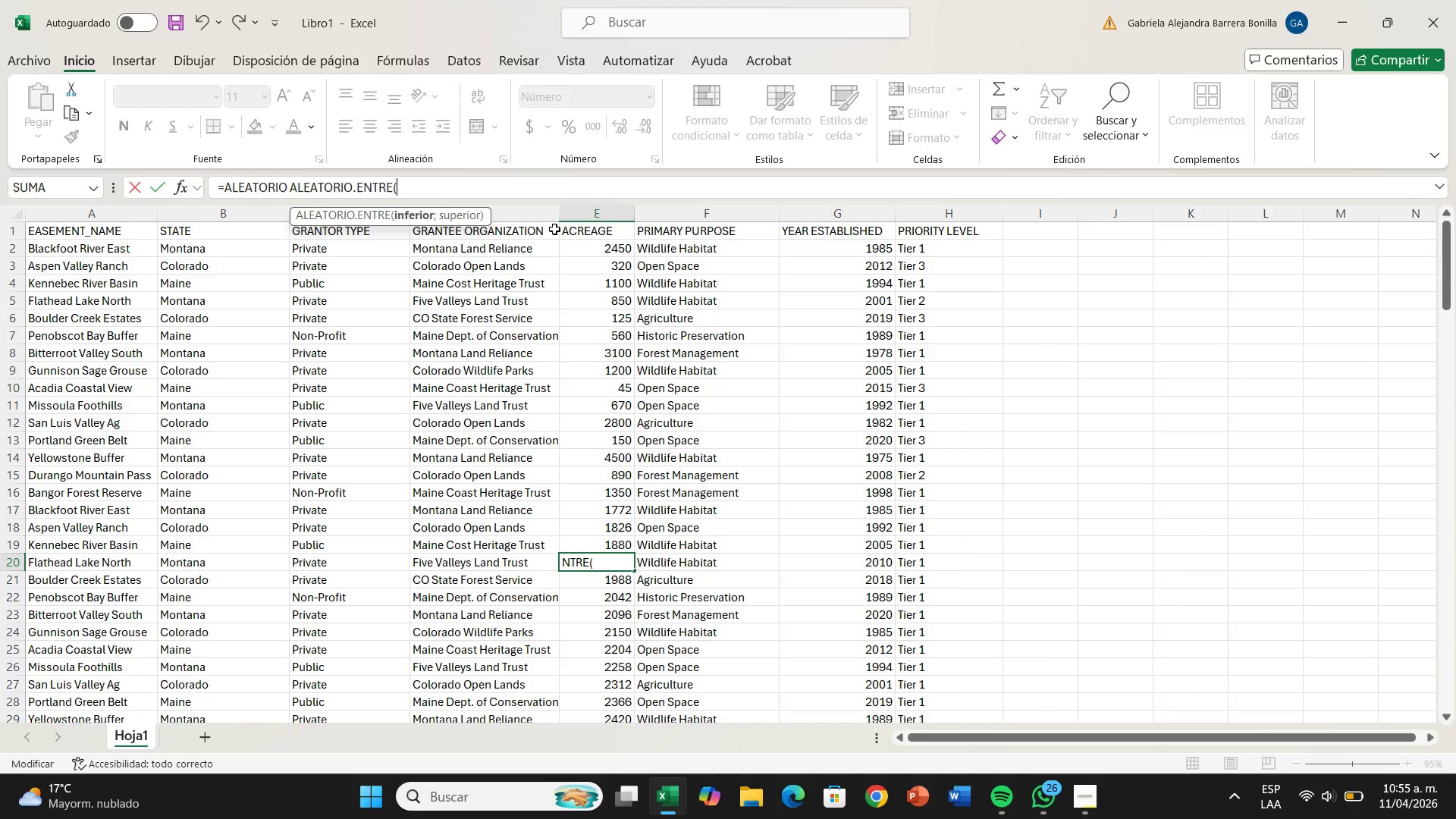 
type(445)
key(Backspace)
key(Backspace)
type(4<)
 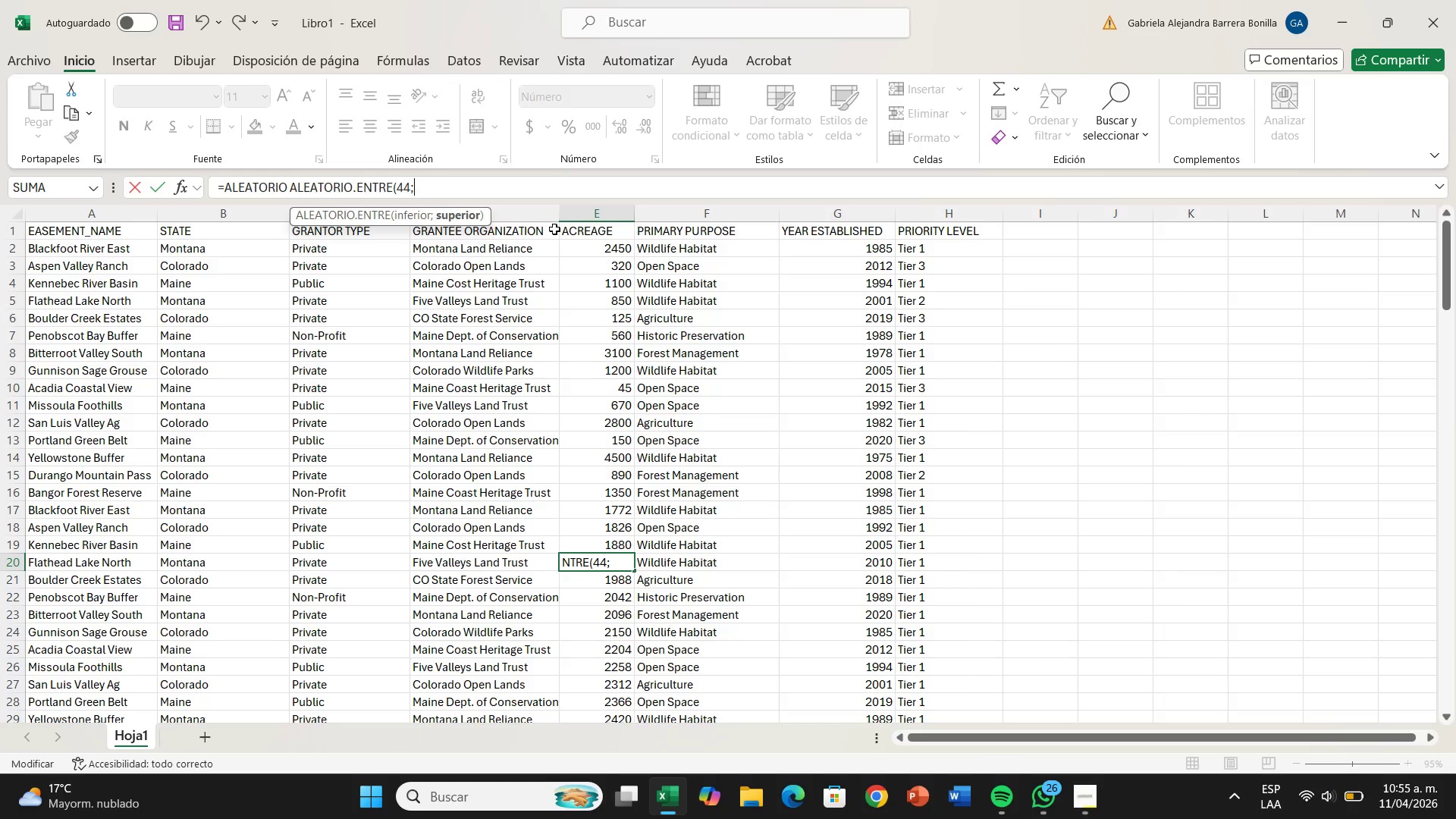 
wait(5.58)
 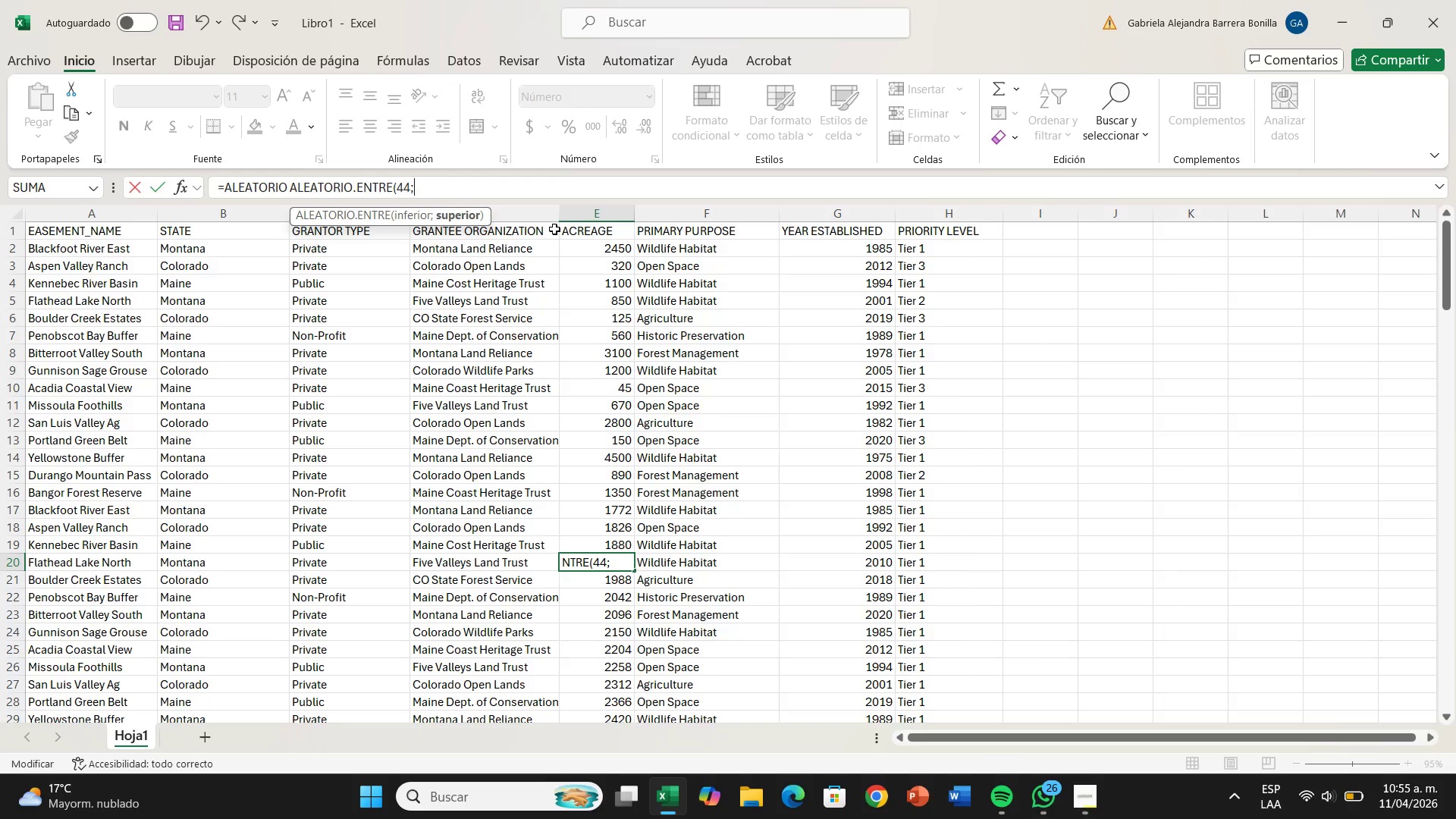 
type(4500)
 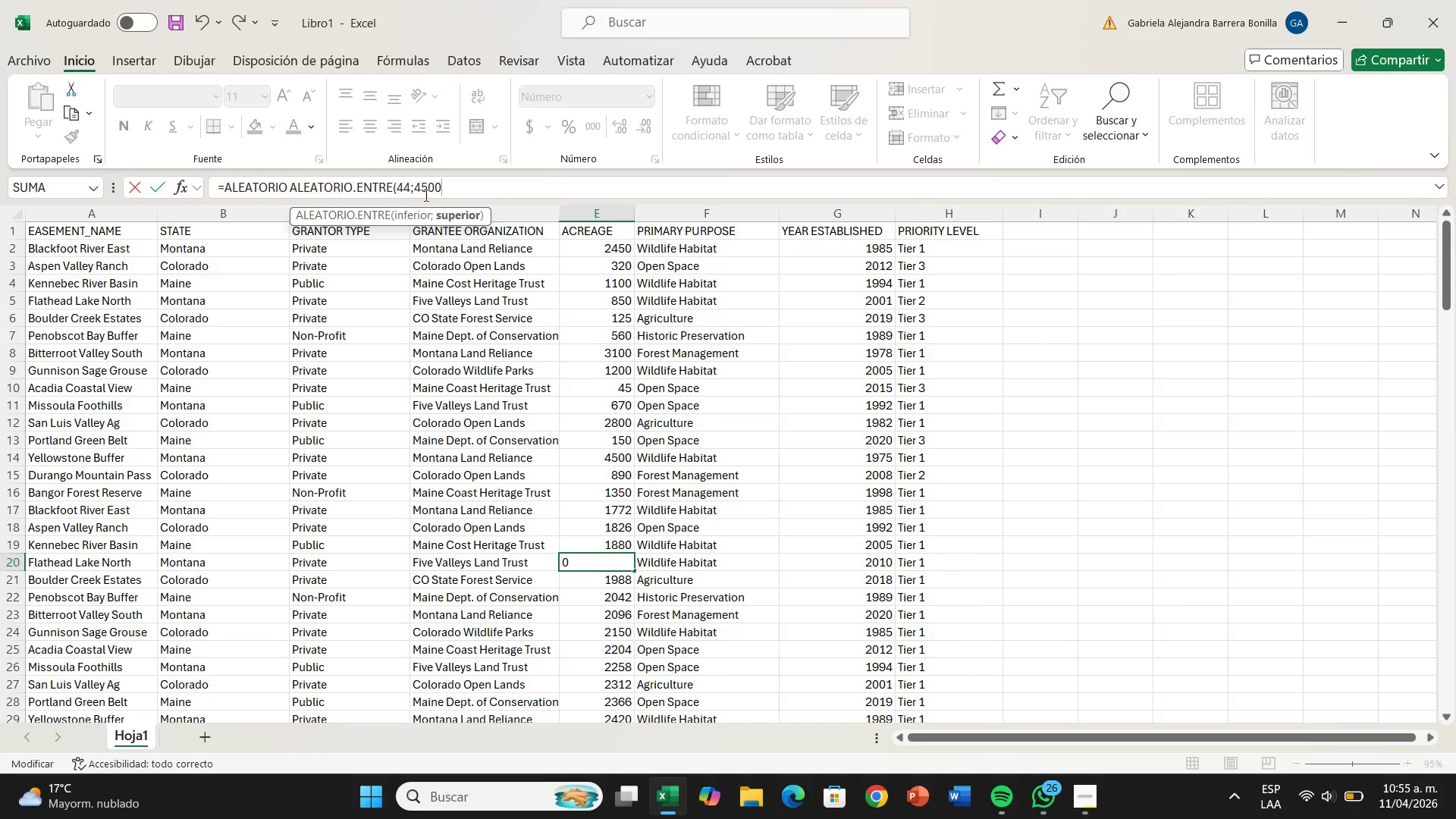 
left_click([410, 190])
 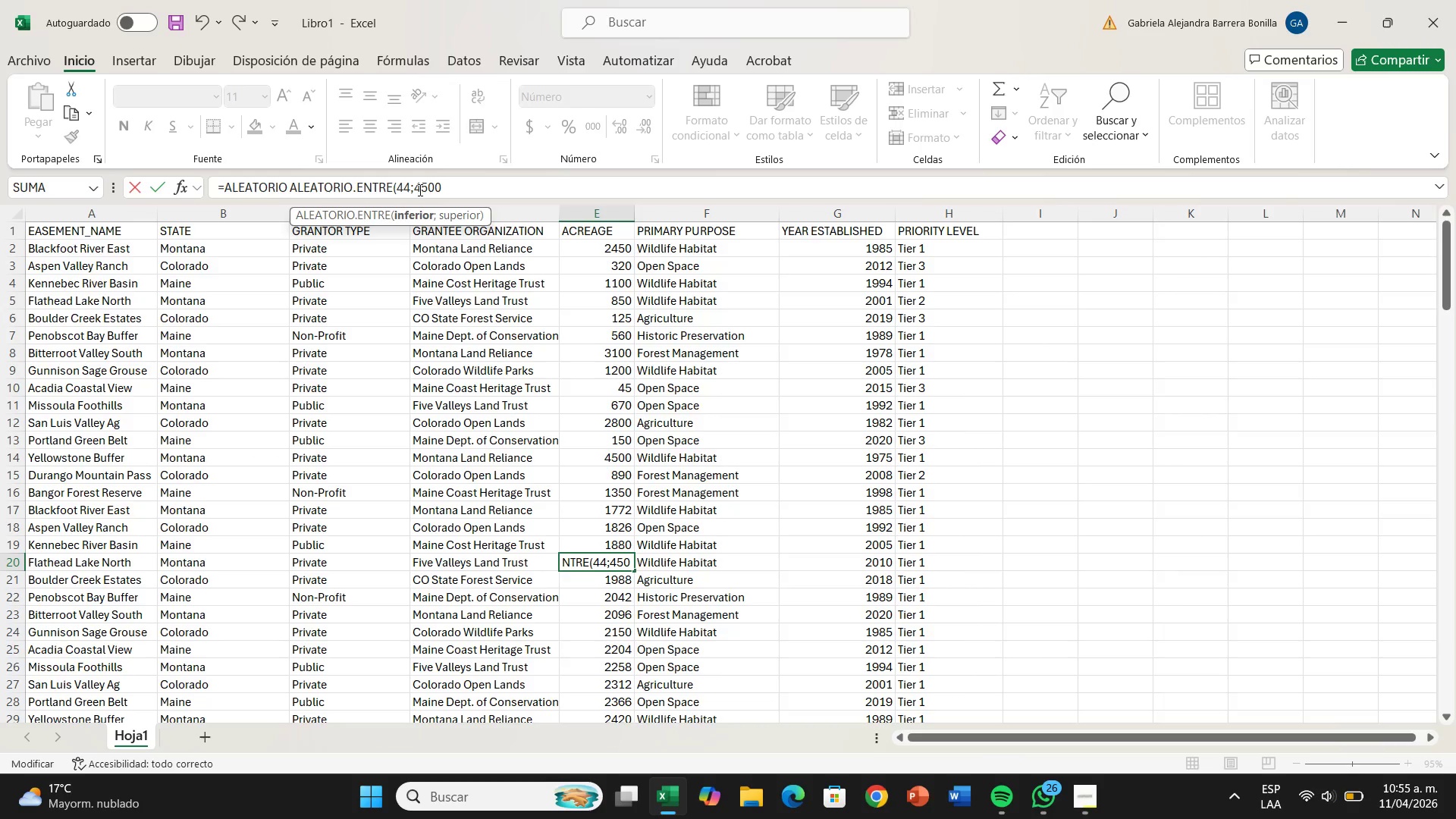 
key(Backspace)
 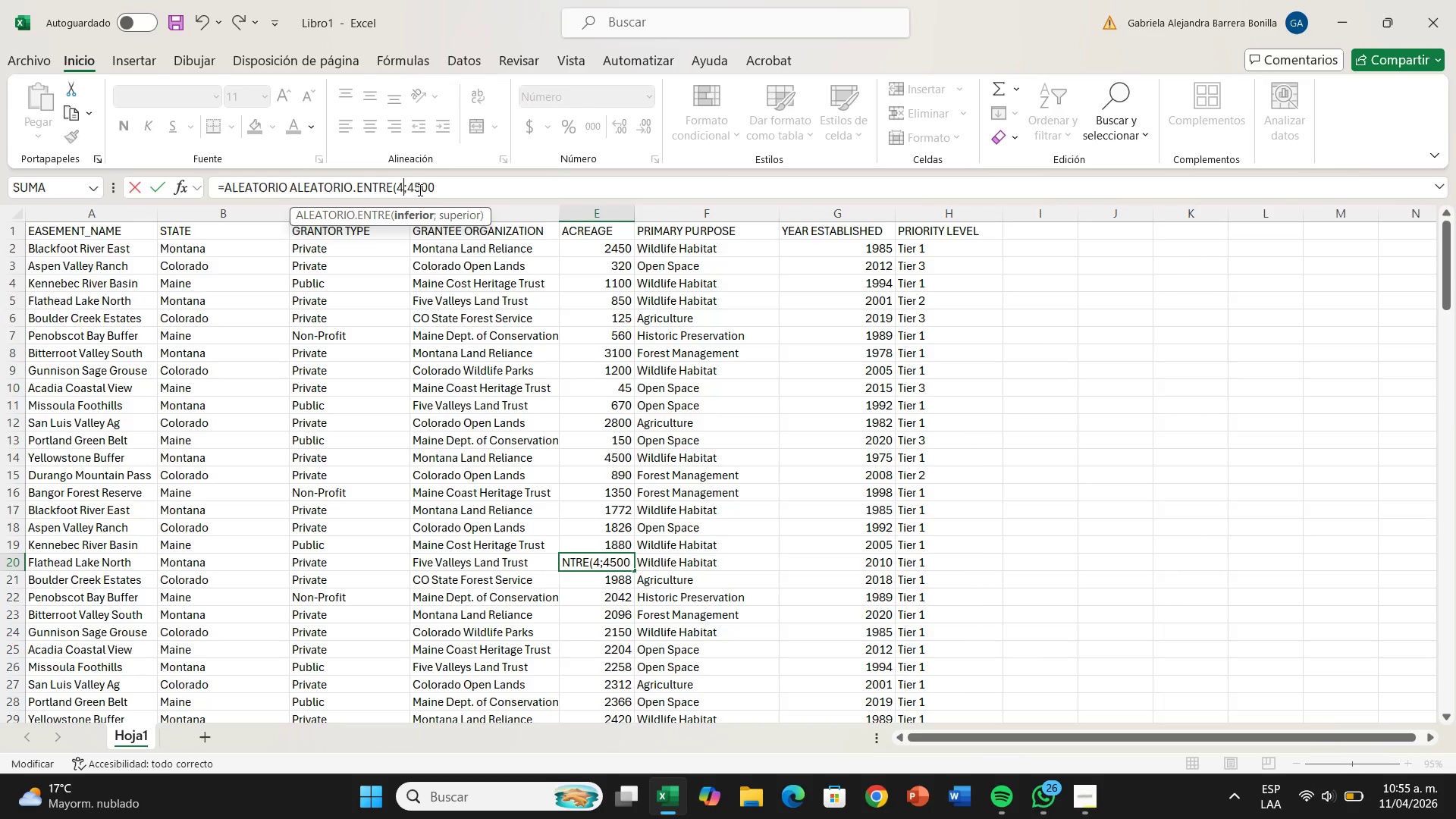 
key(5)
 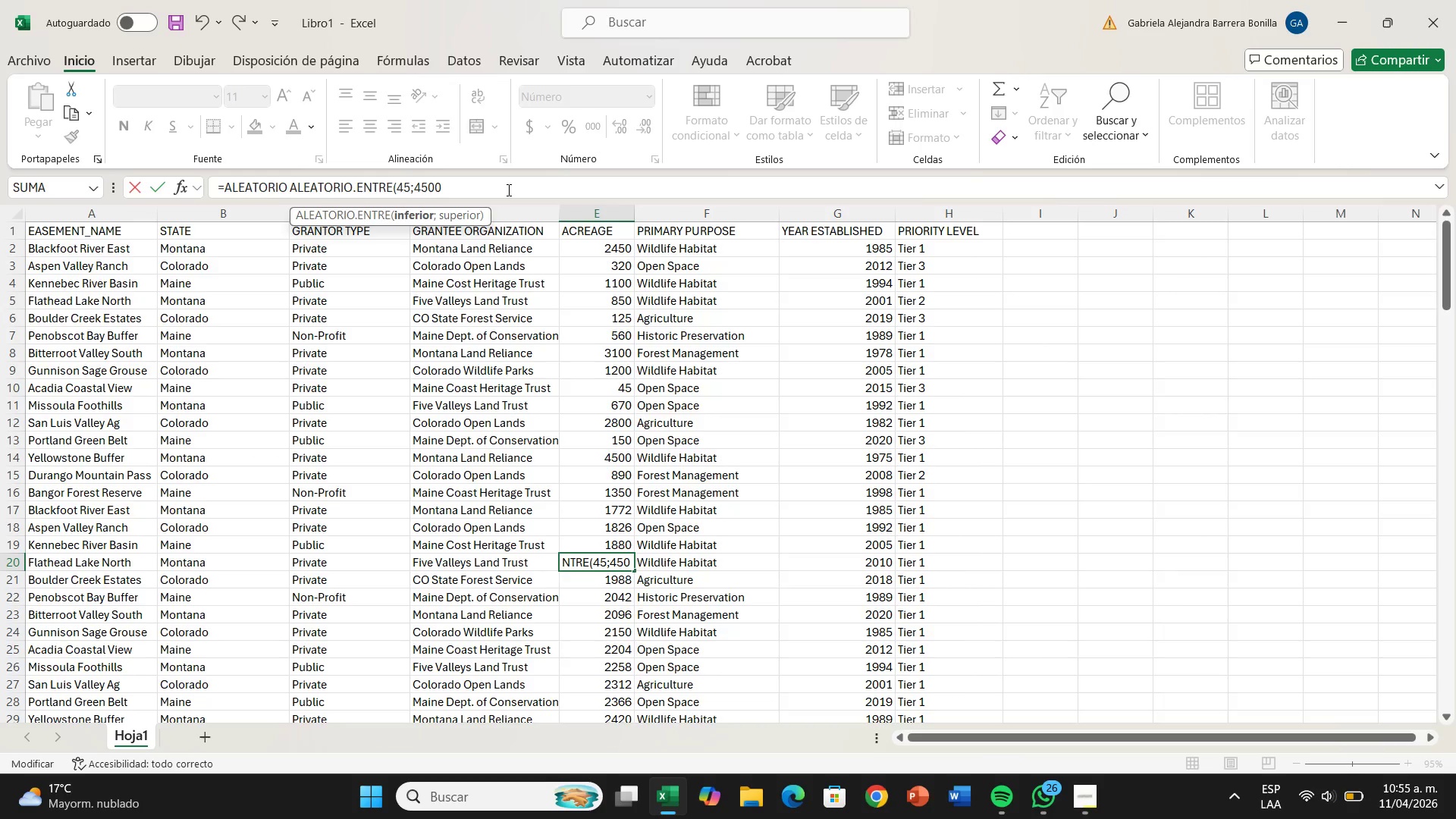 
left_click([503, 179])
 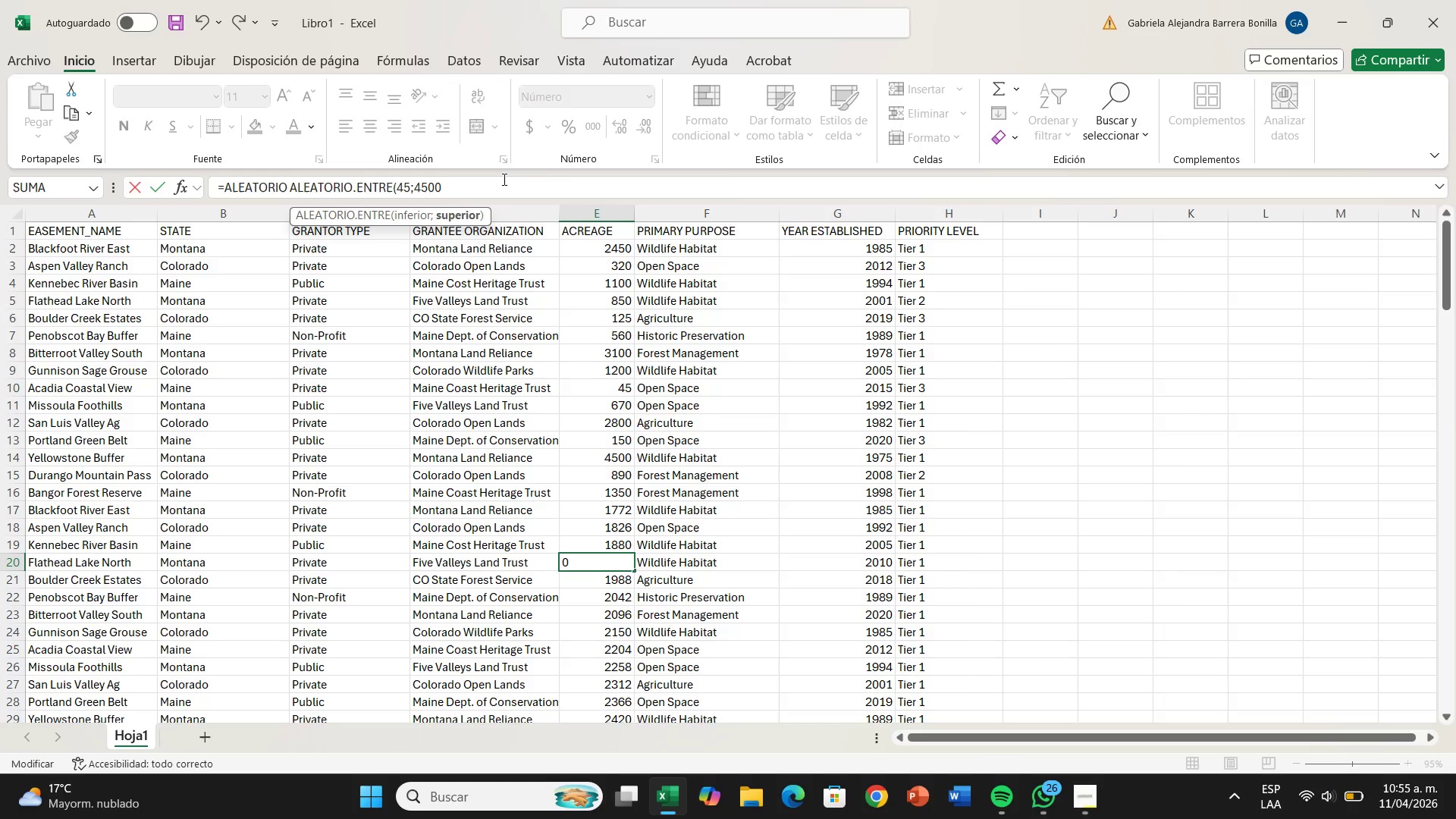 
key(Shift+9)
 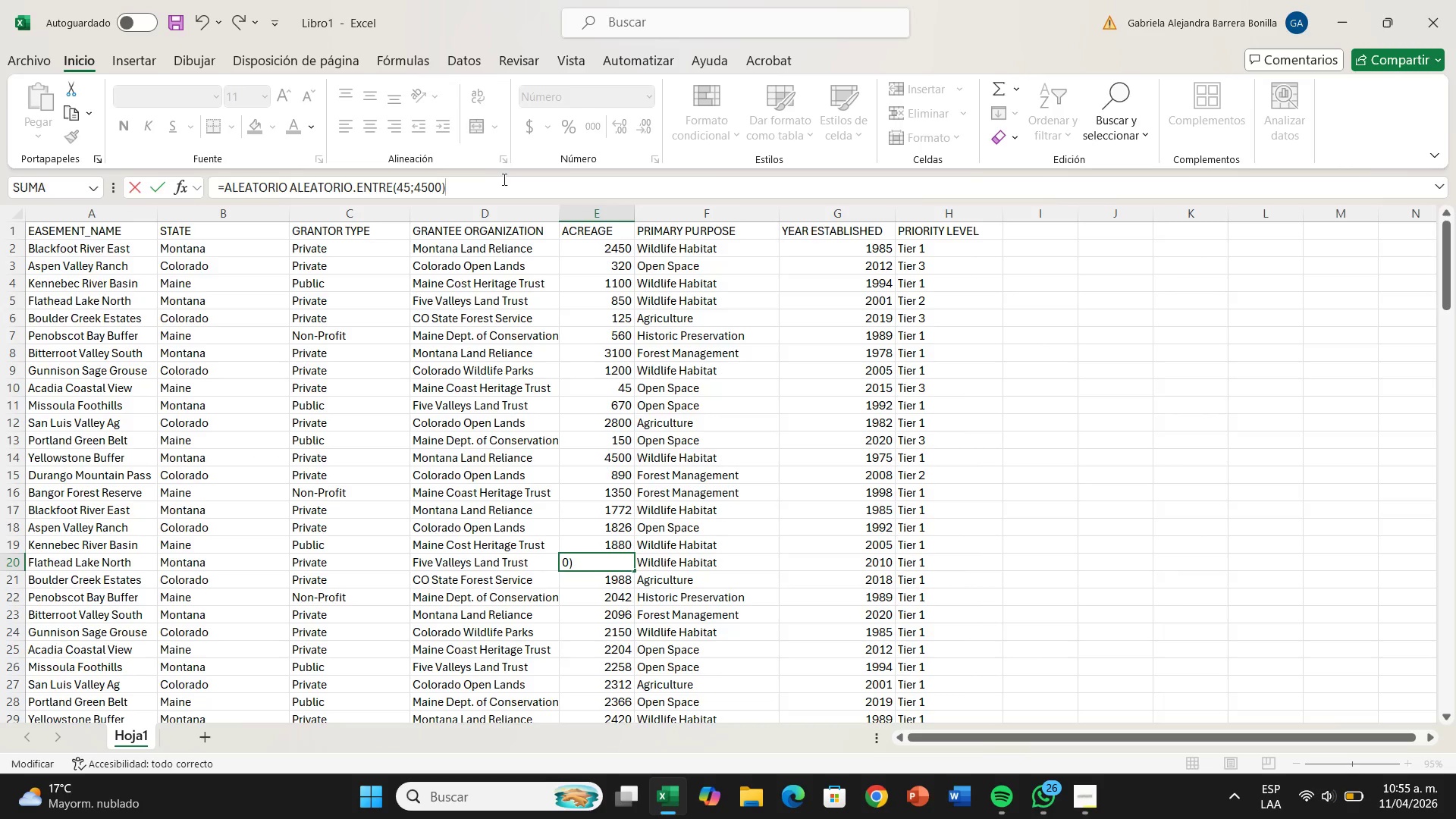 
key(Enter)
 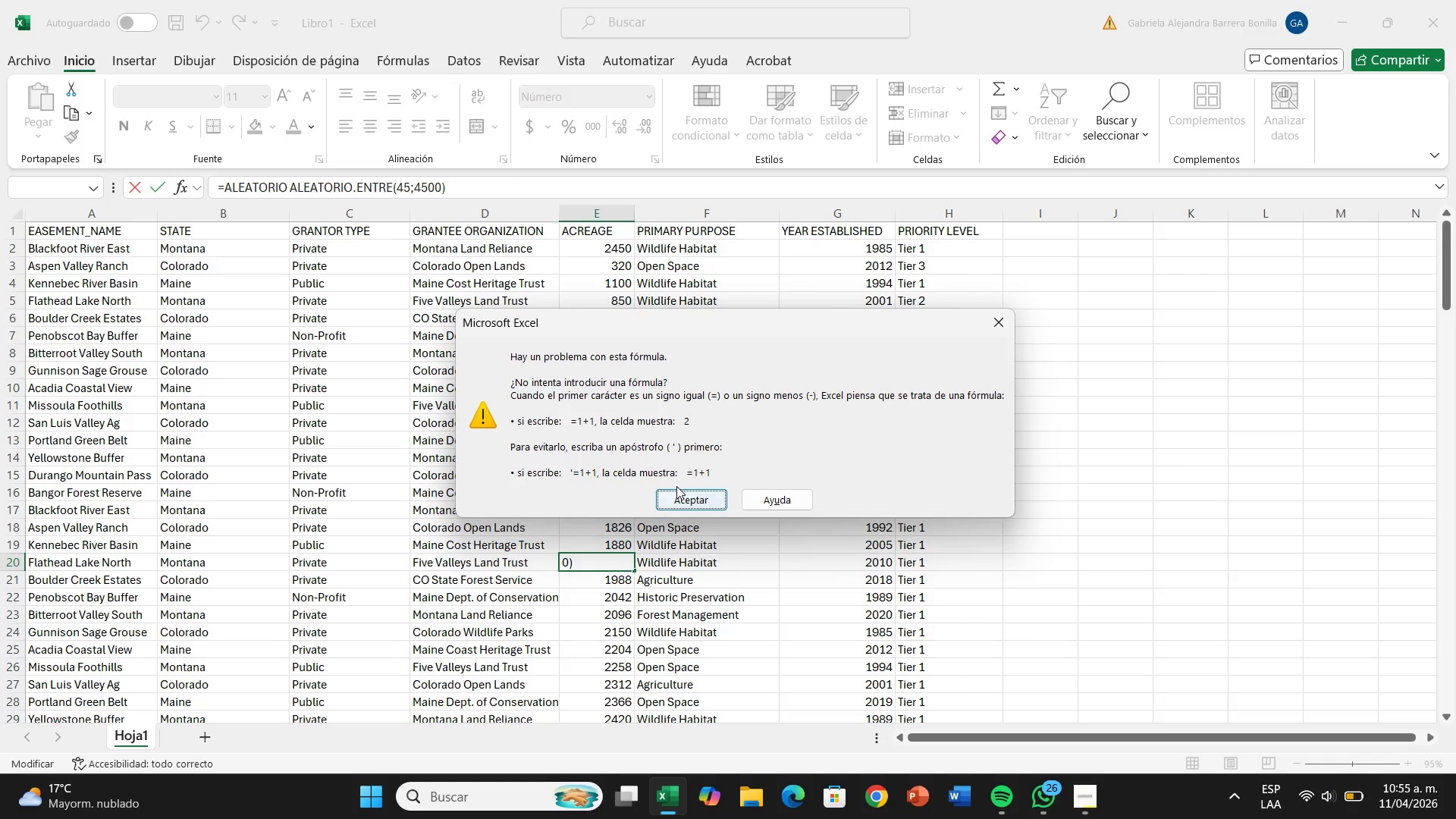 
left_click([676, 489])
 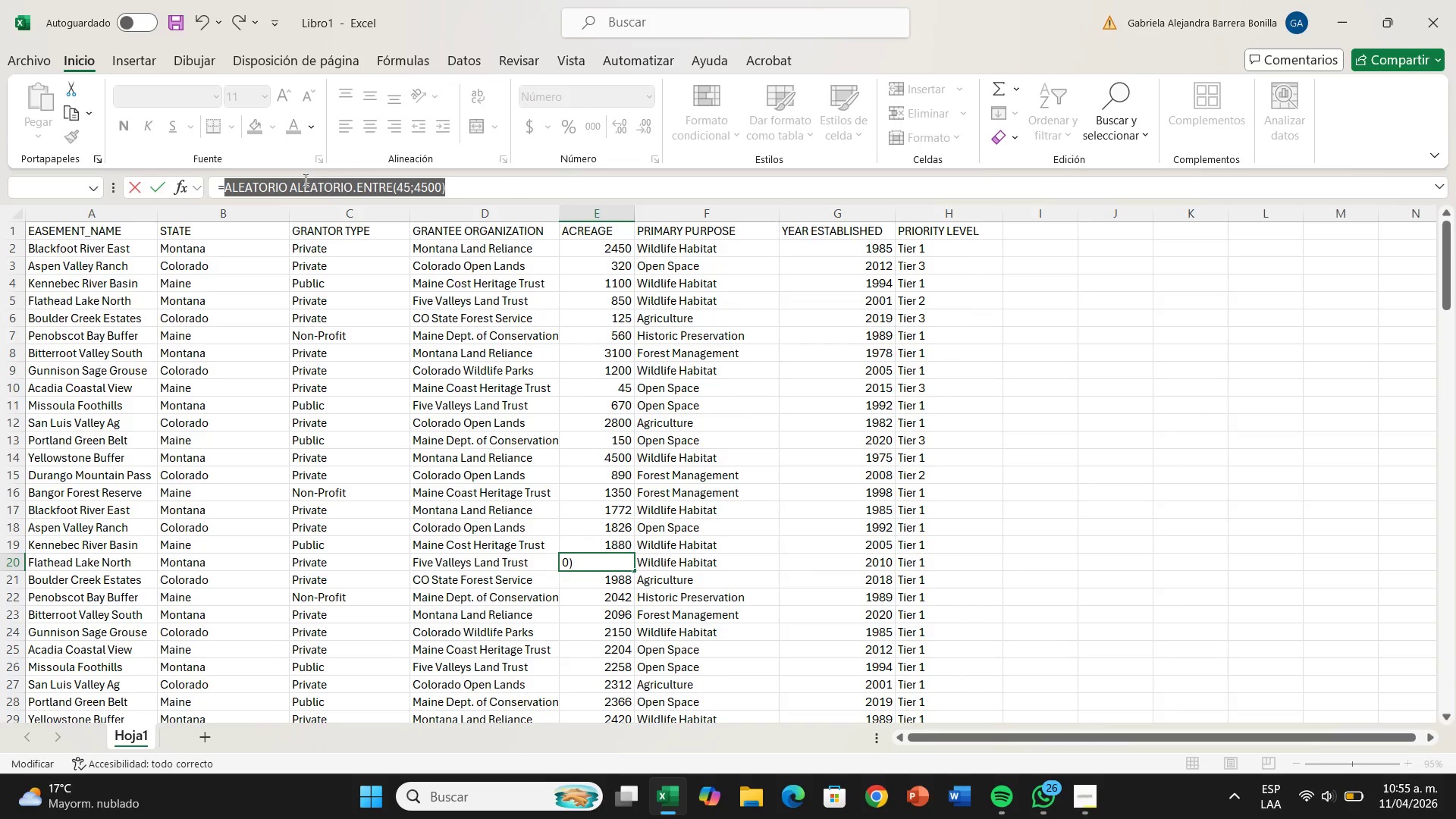 
left_click([290, 190])
 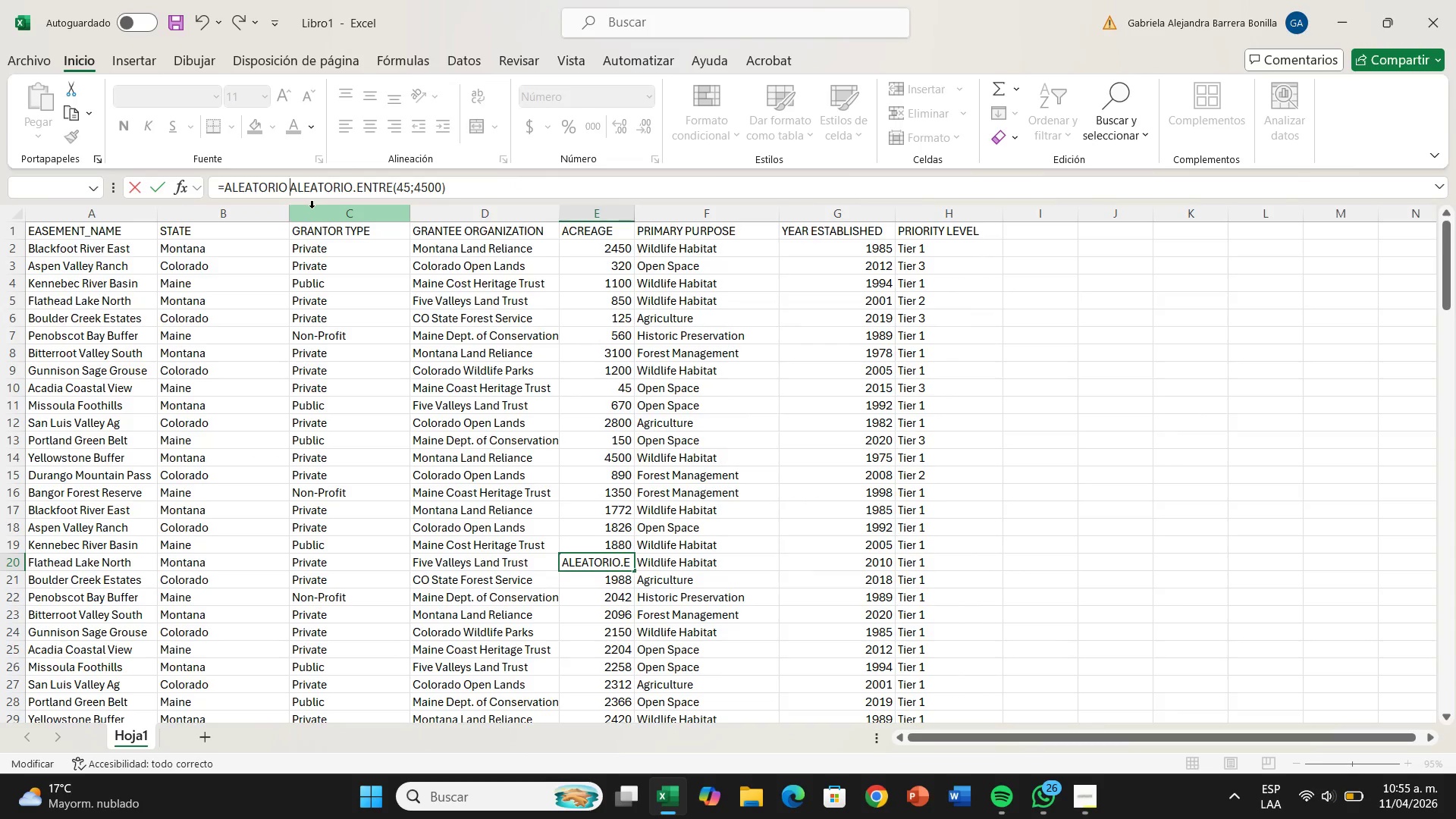 
hold_key(key=Backspace, duration=0.62)
 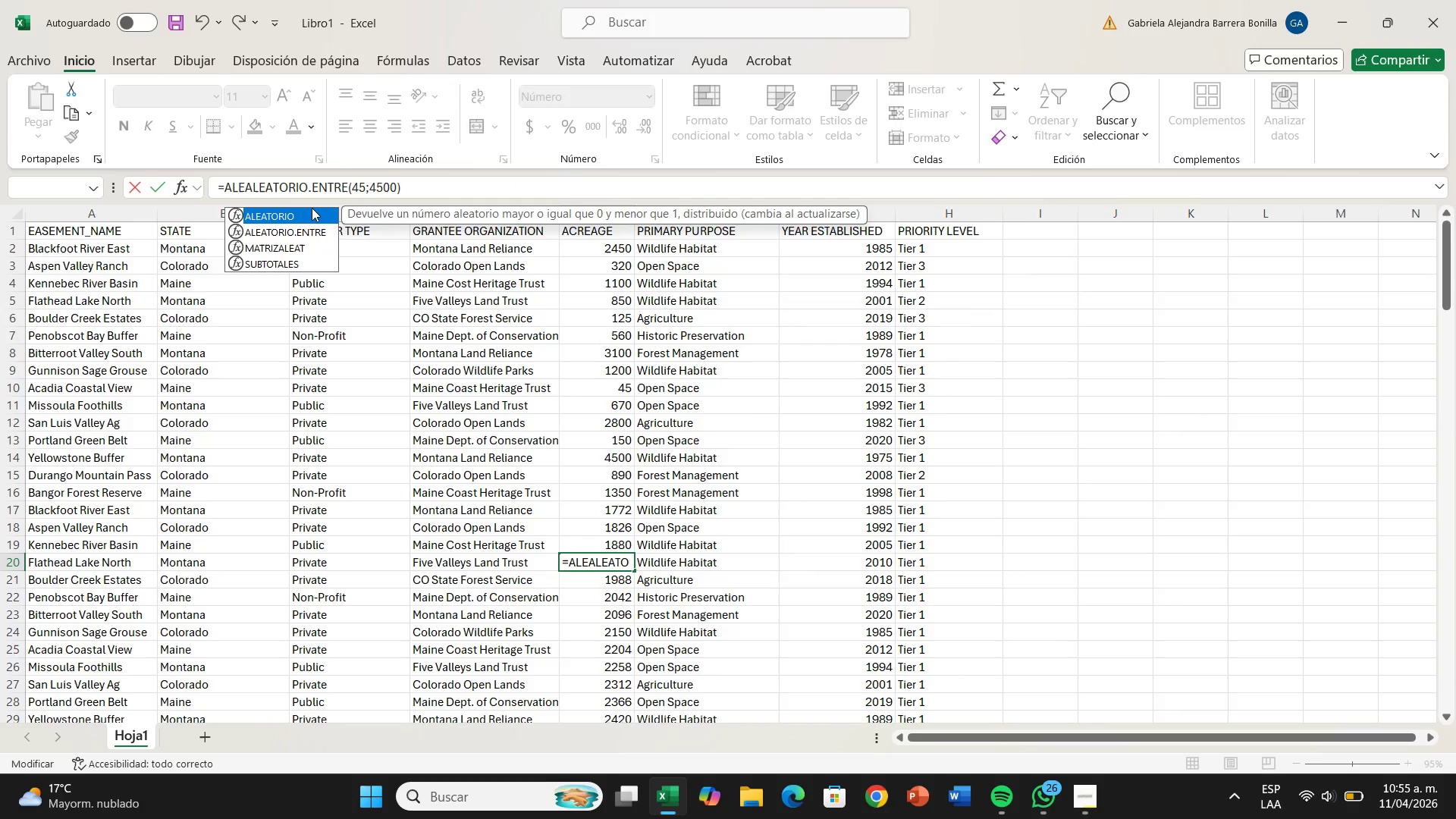 
key(Backspace)
 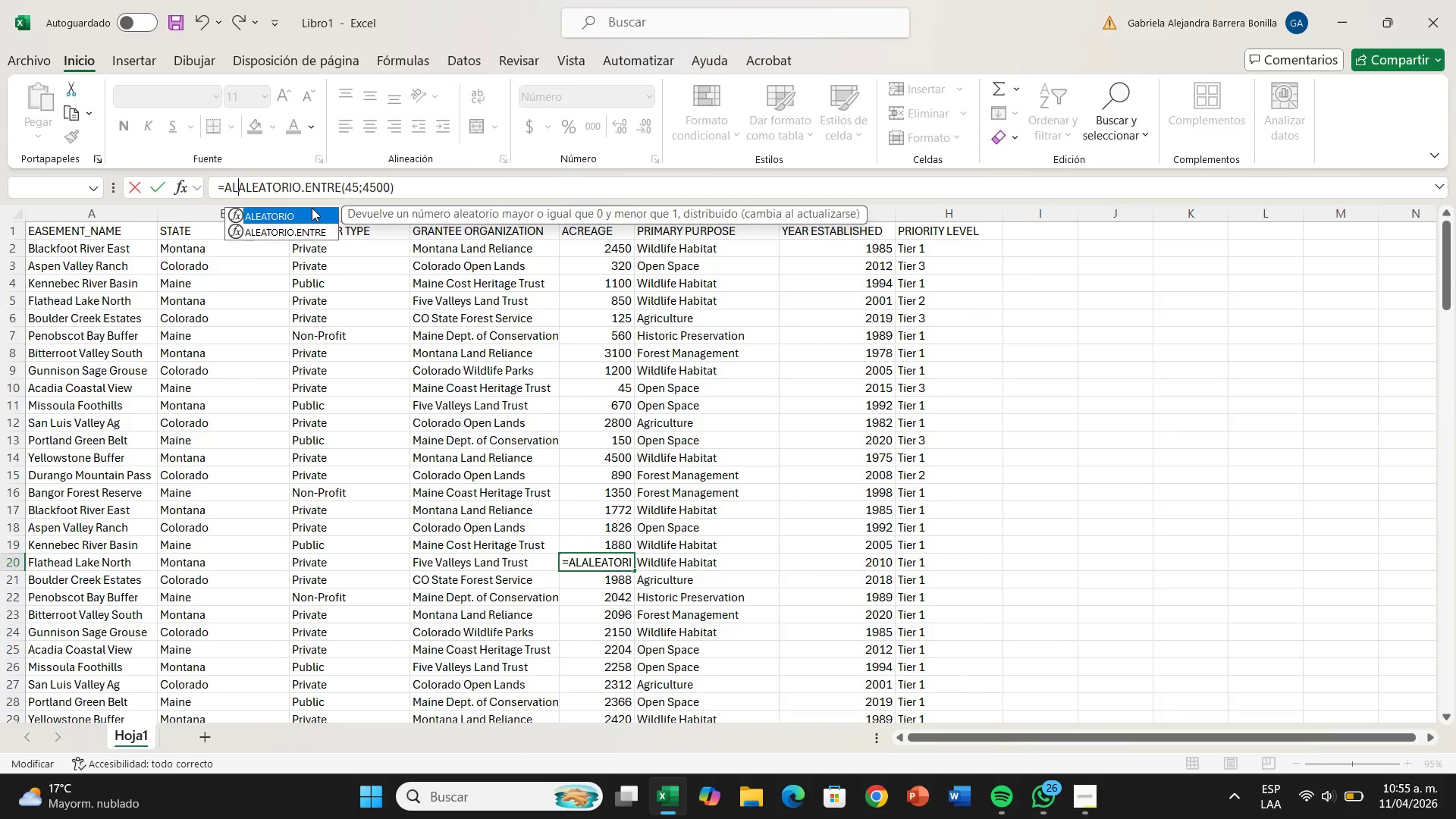 
key(Backspace)
 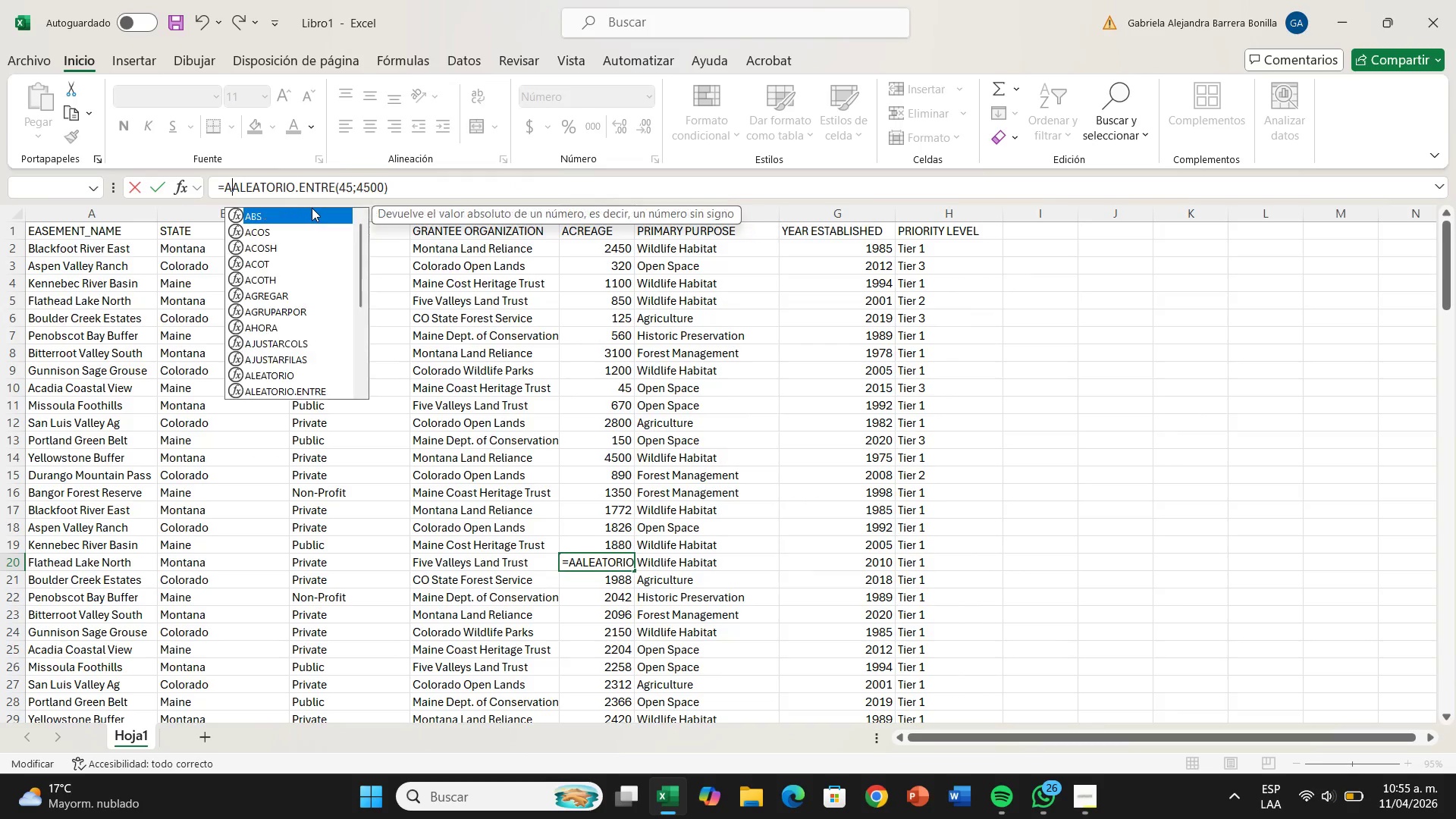 
key(Backspace)
 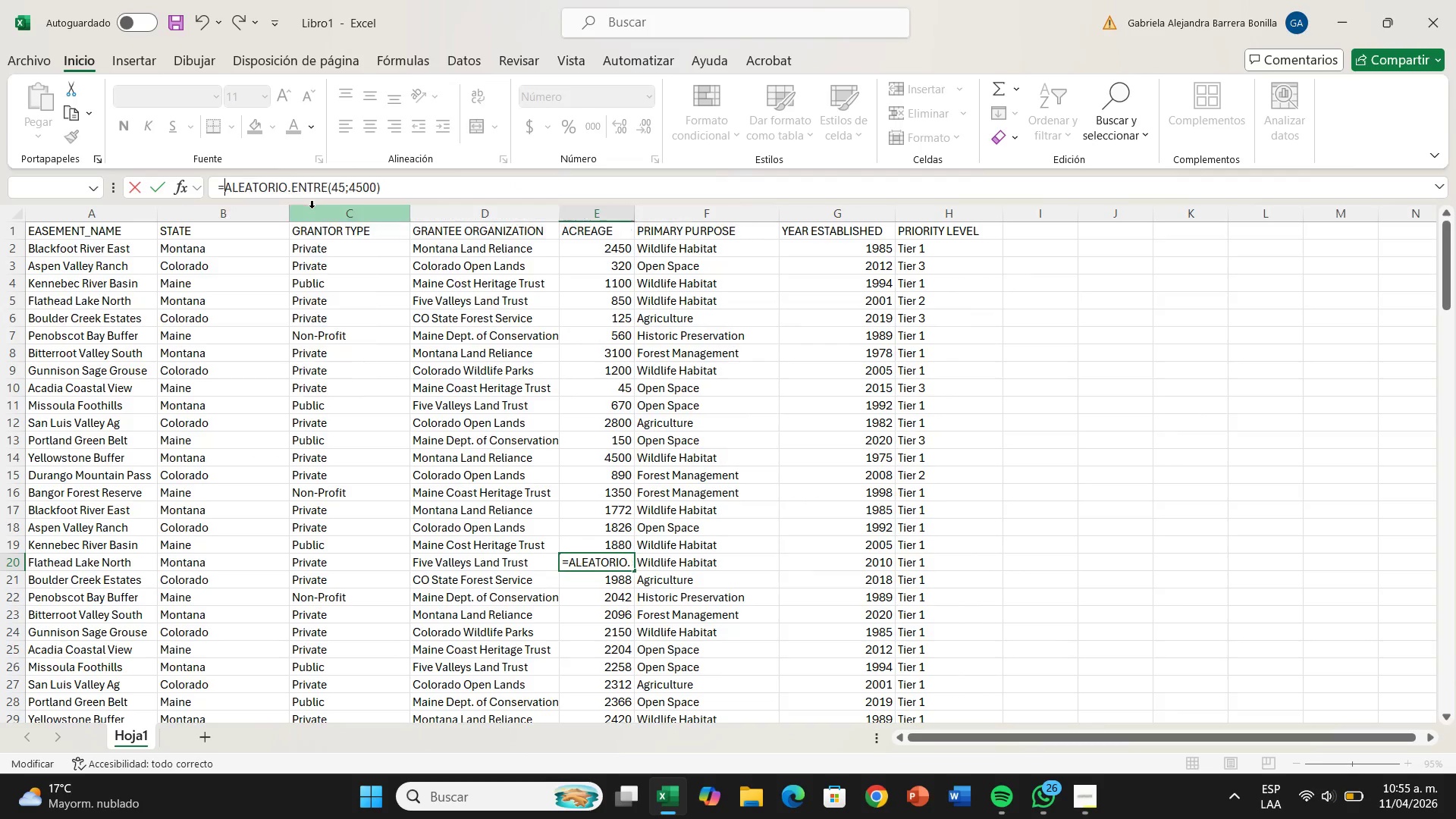 
key(Backspace)
 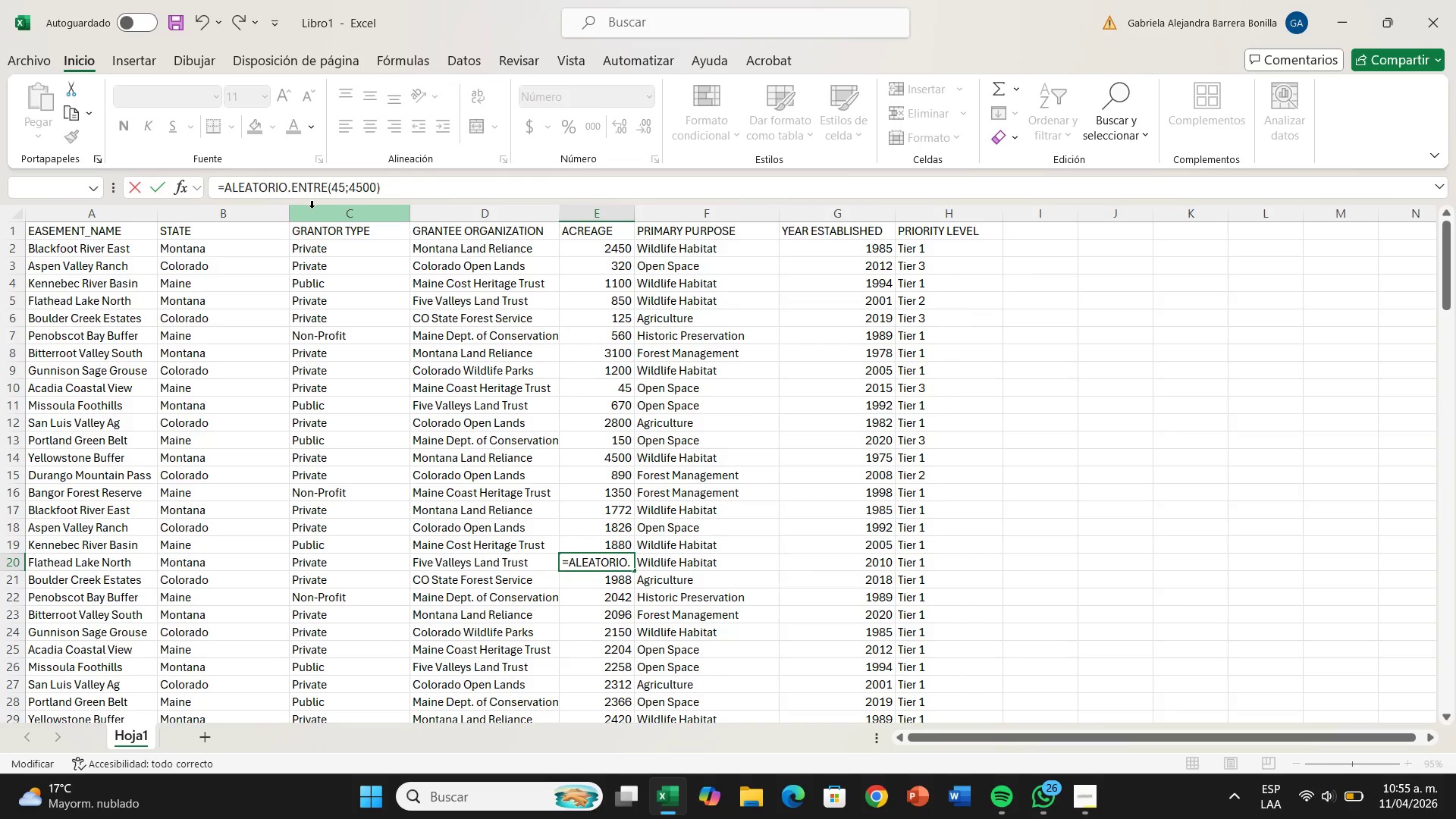 
key(Enter)
 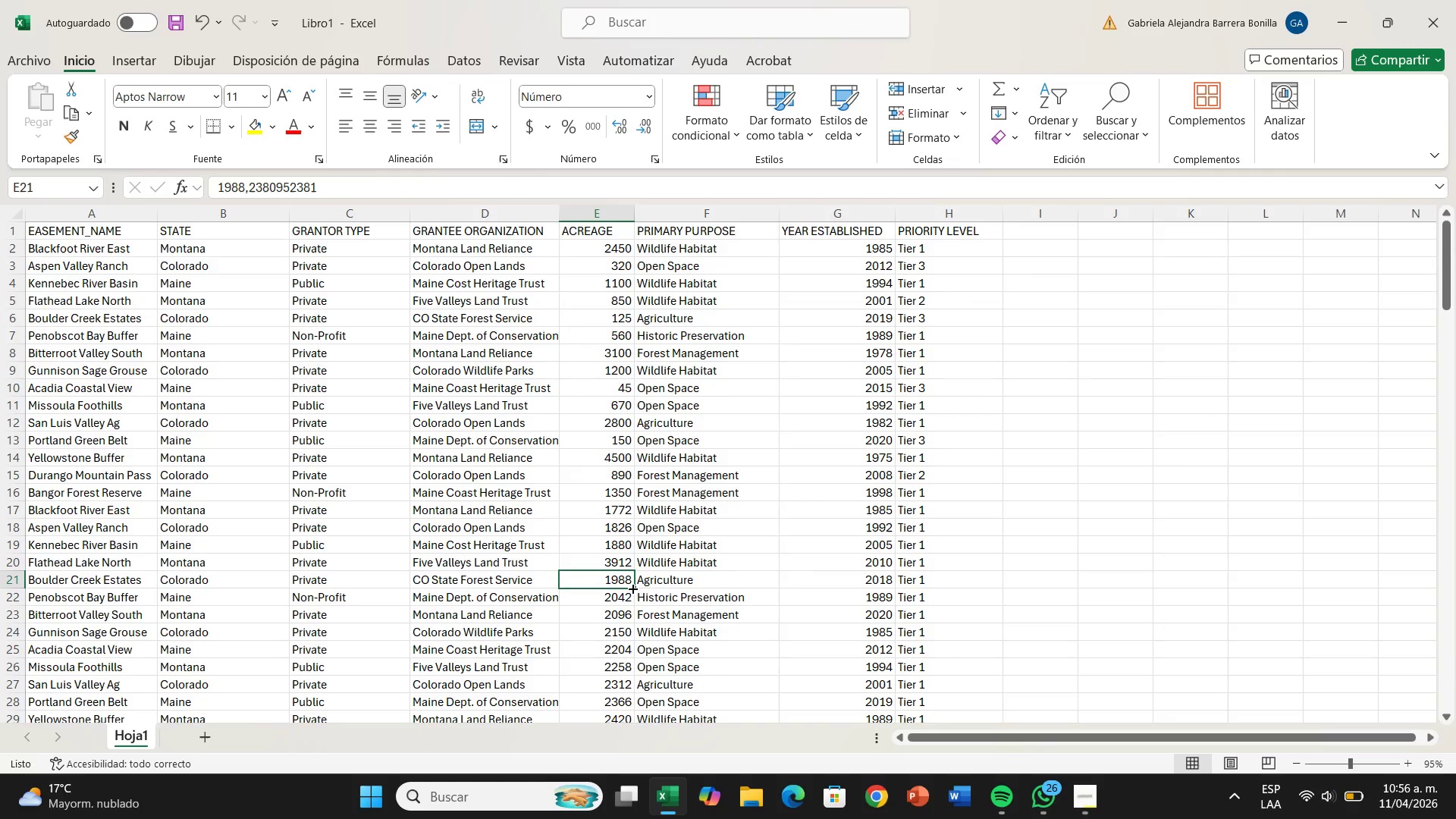 
left_click_drag(start_coordinate=[634, 587], to_coordinate=[649, 673])
 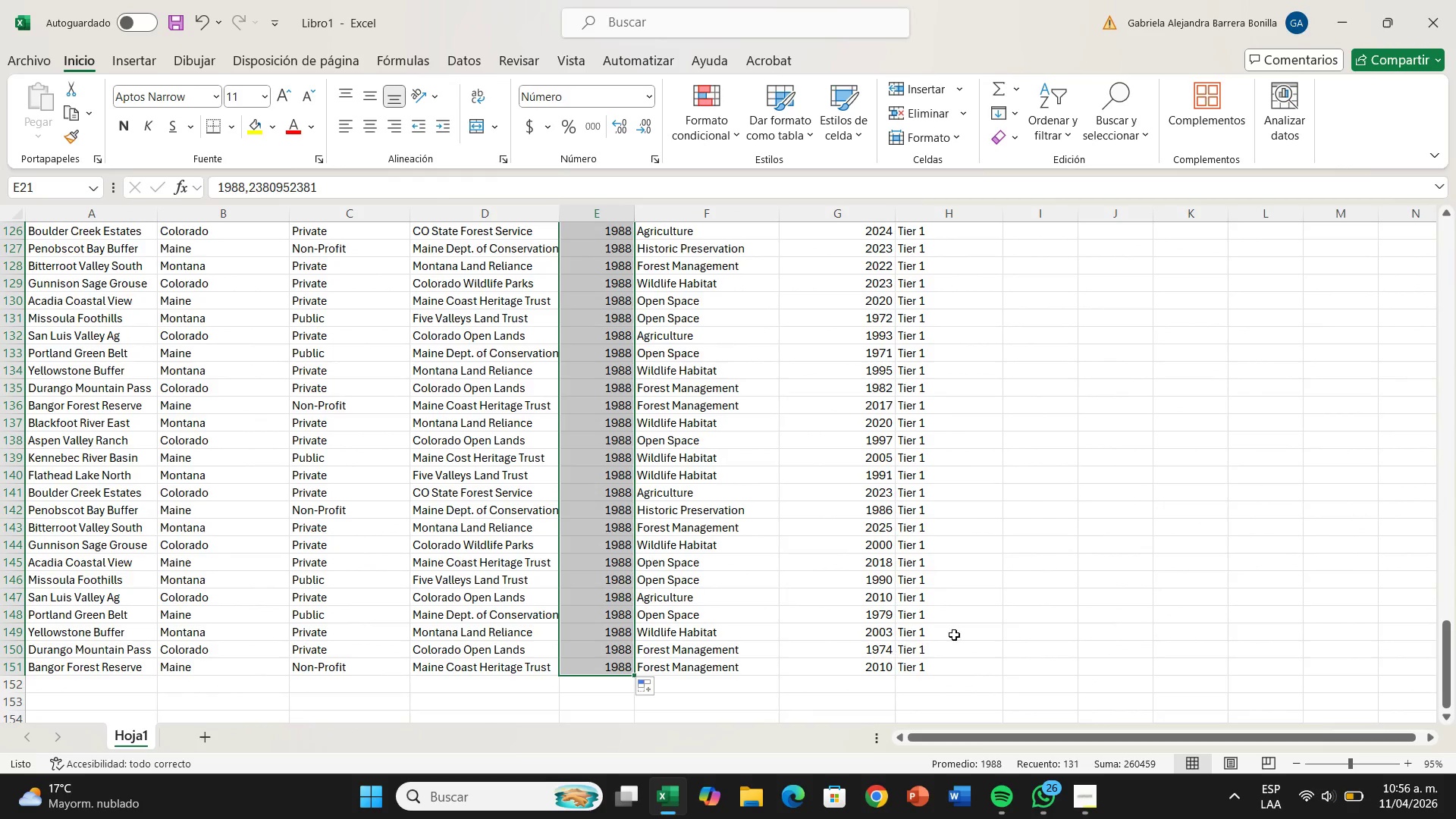 
left_click([1046, 617])
 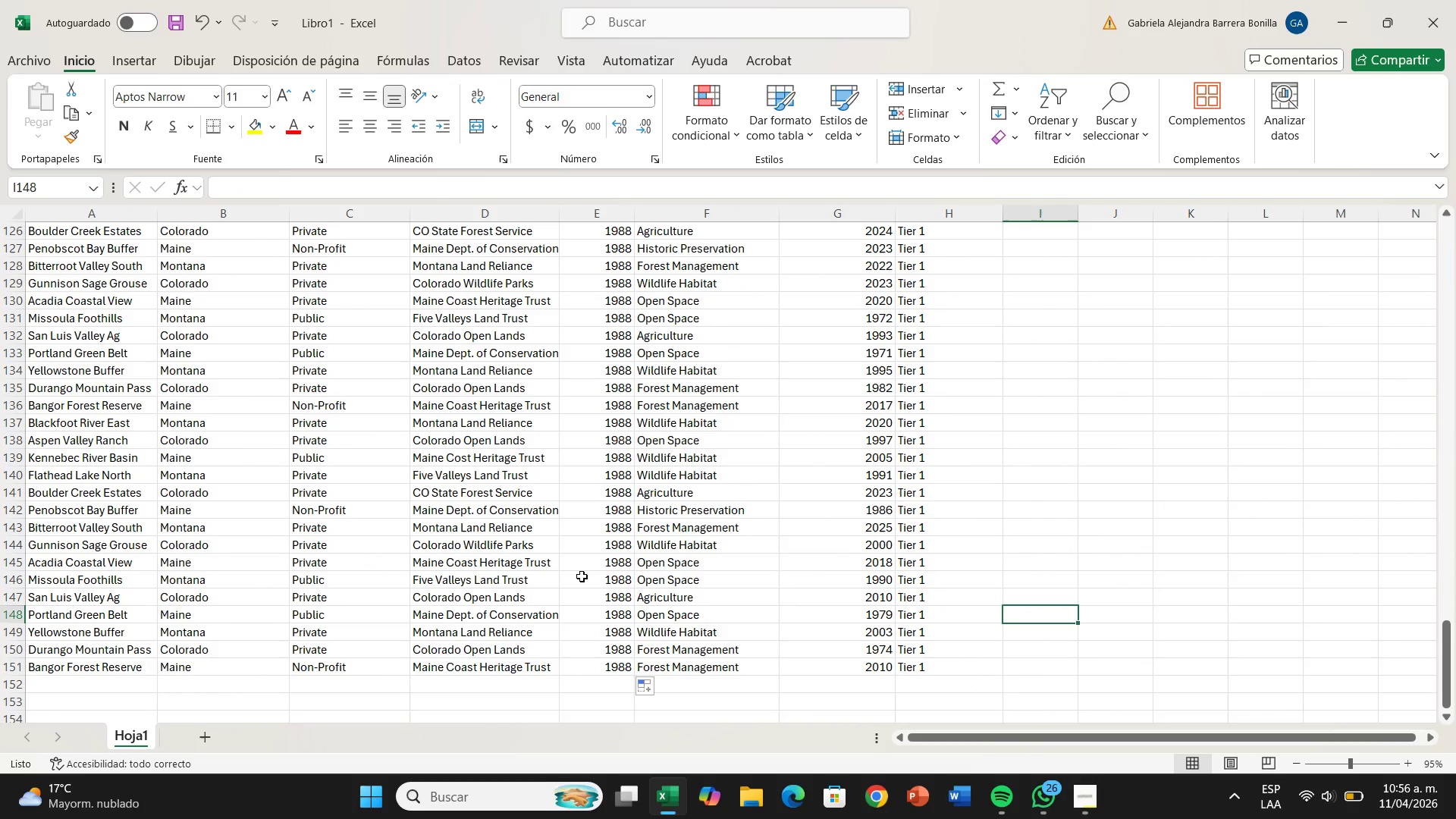 
left_click([599, 586])
 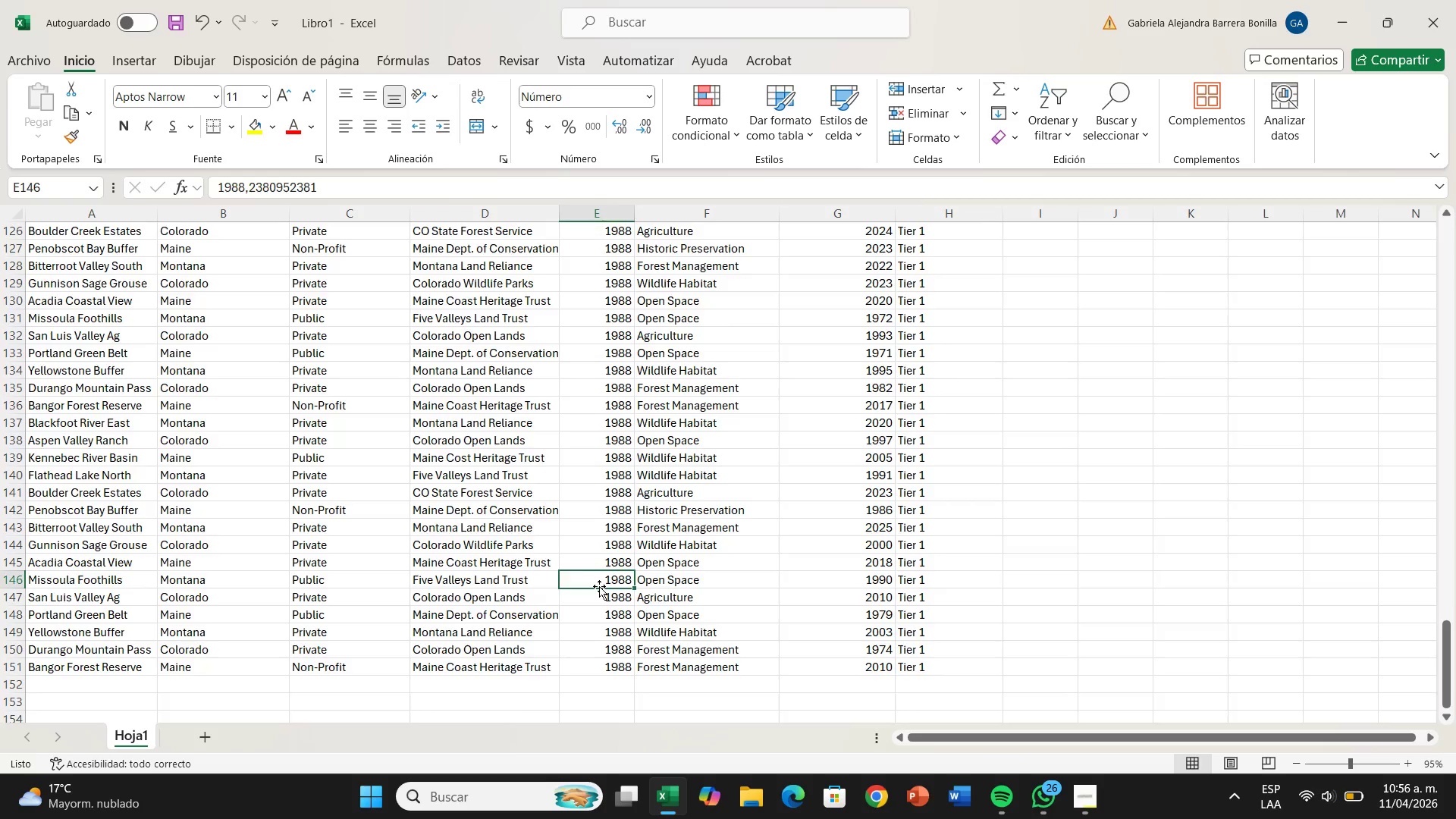 
scroll: coordinate [613, 588], scroll_direction: up, amount: 49.0
 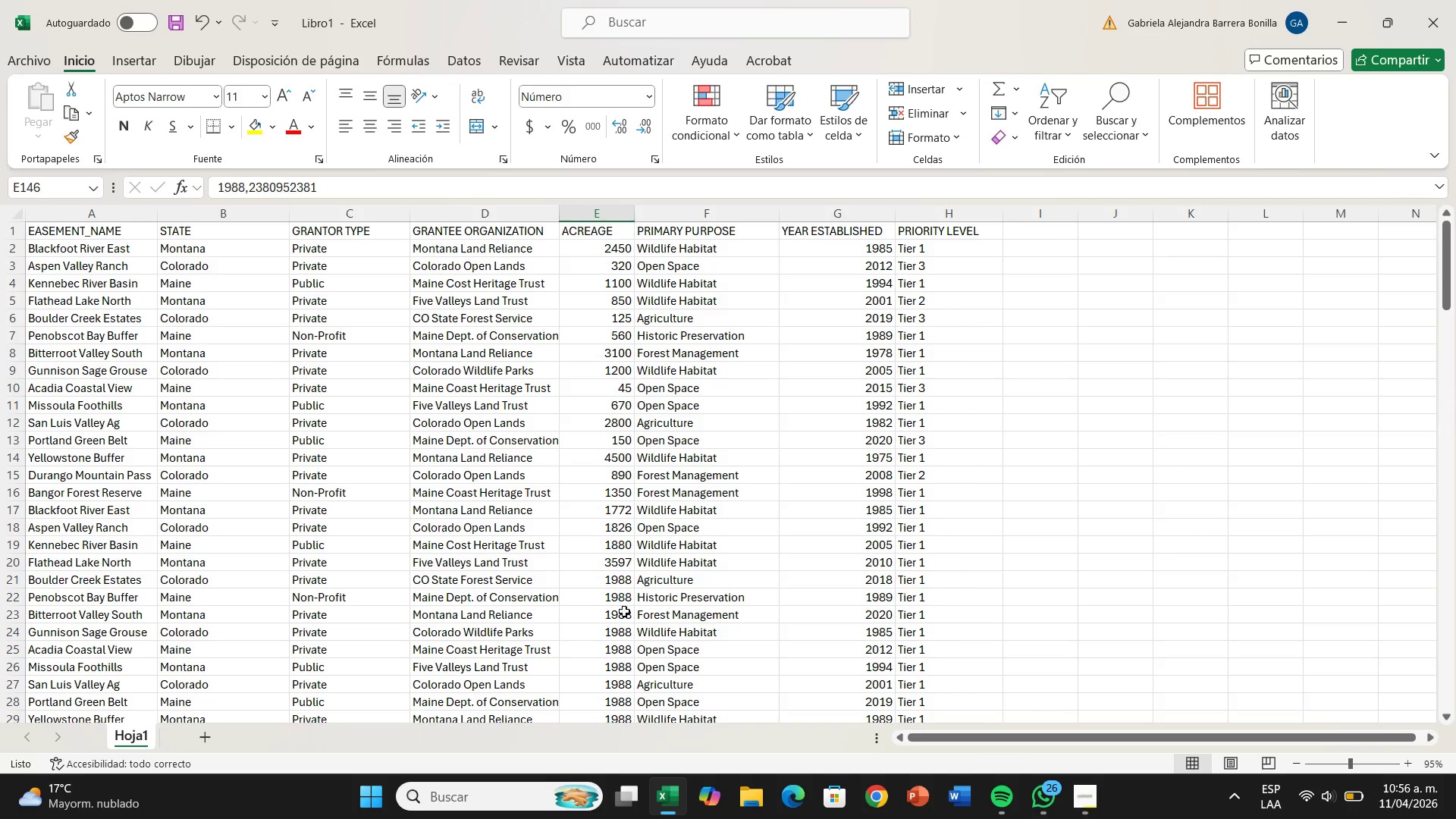 
left_click([609, 579])
 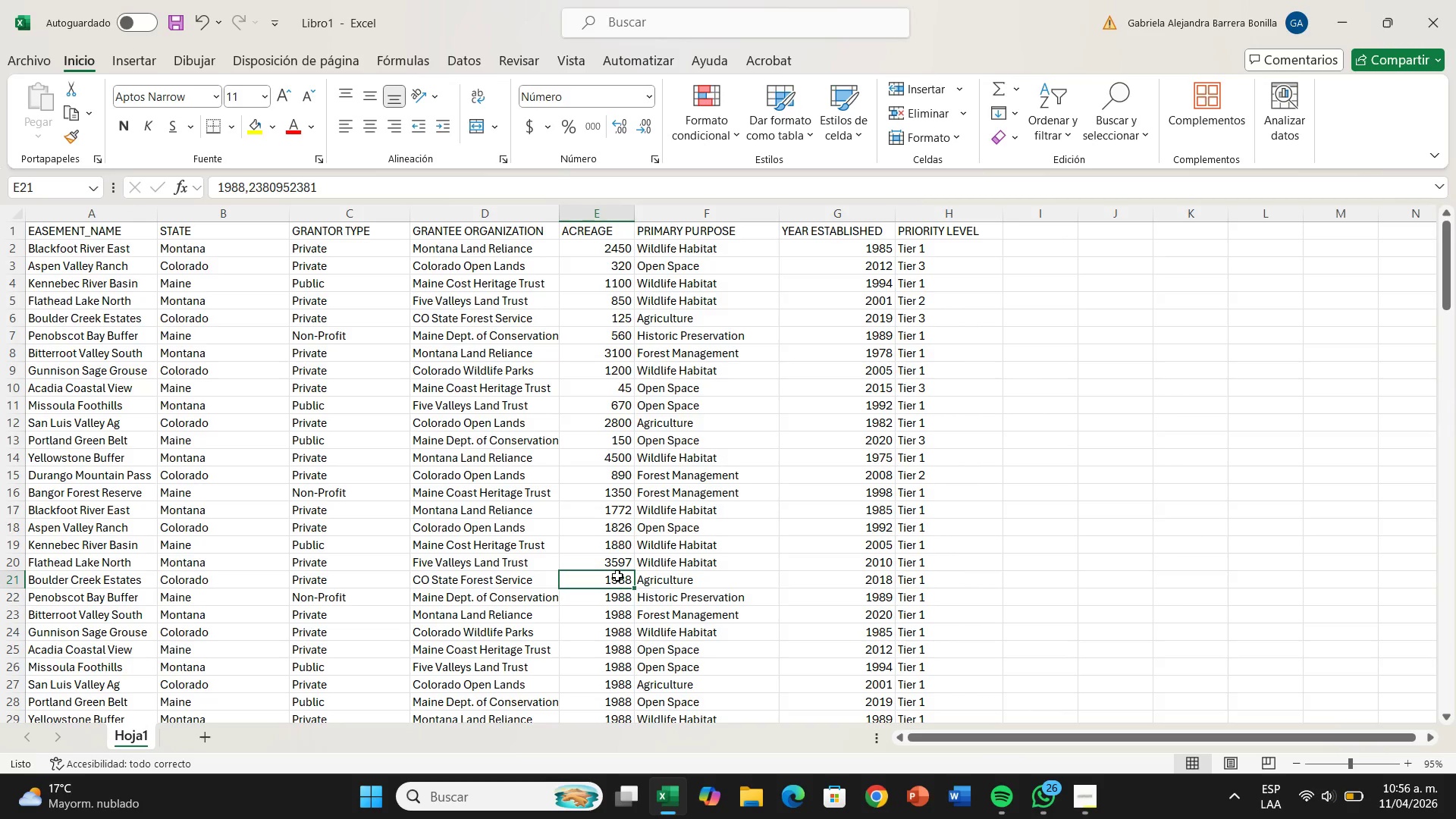 
scroll: coordinate [618, 533], scroll_direction: up, amount: 2.0
 